 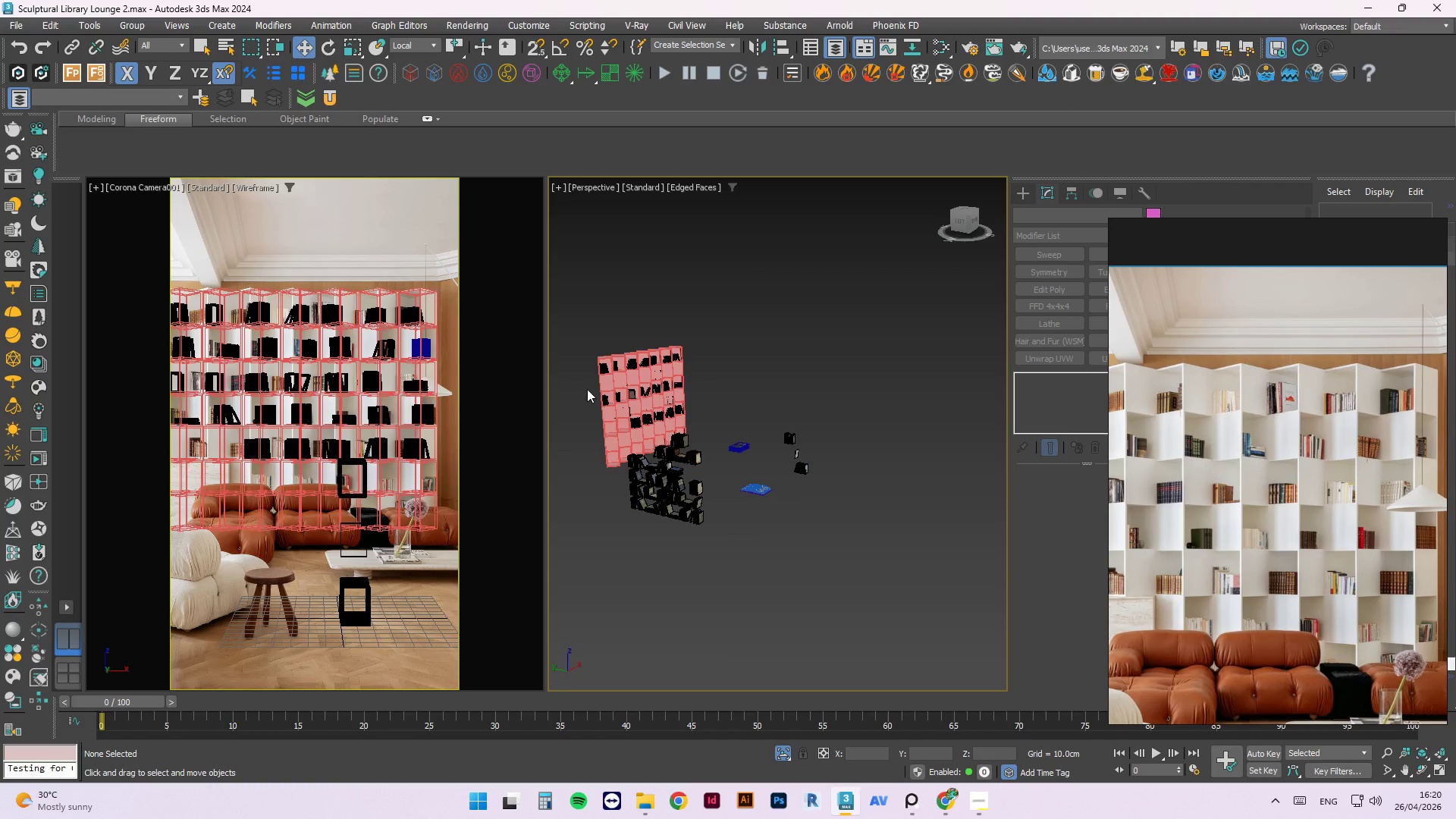 
scroll: coordinate [630, 385], scroll_direction: none, amount: 0.0
 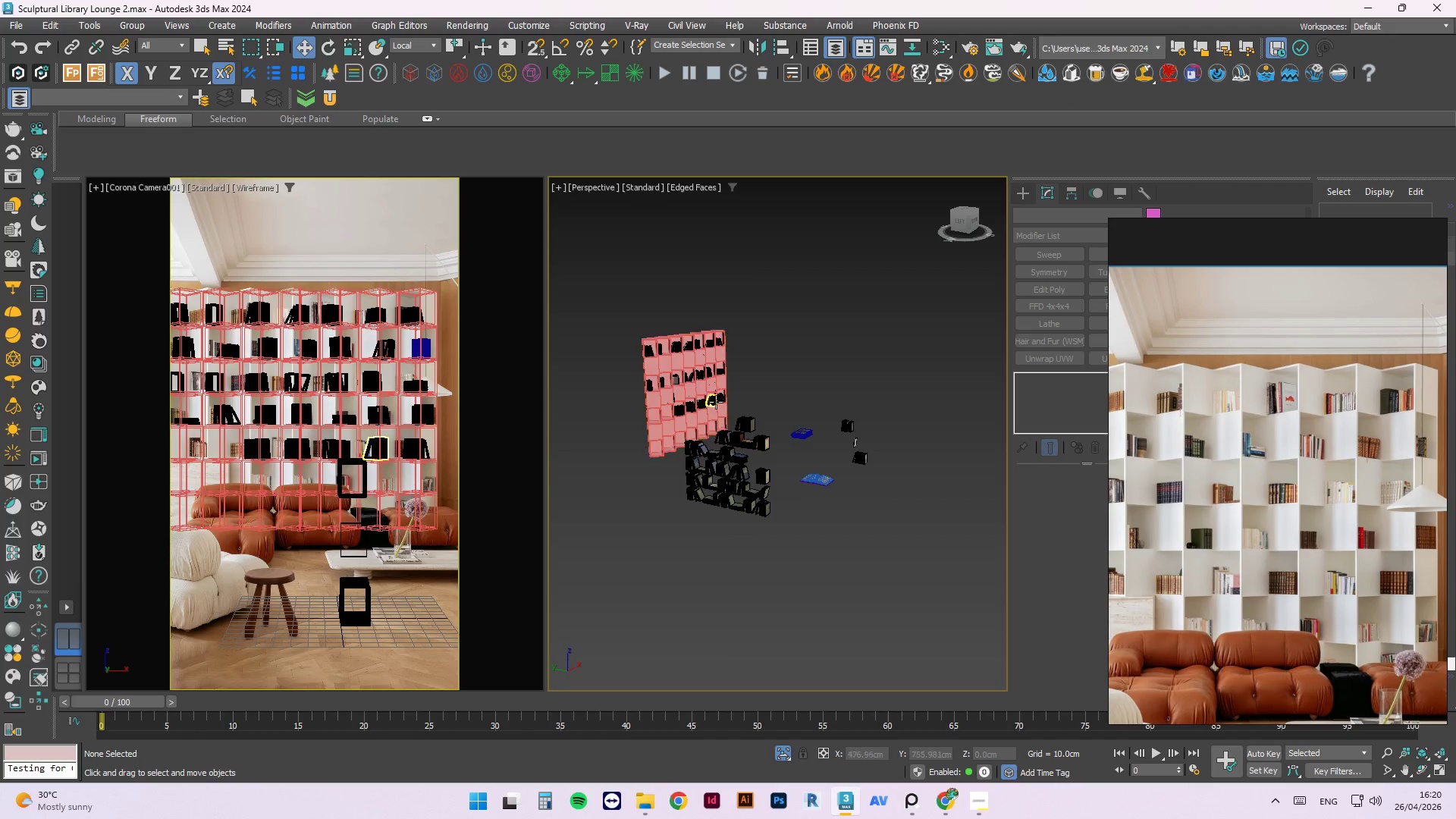 
scroll: coordinate [960, 441], scroll_direction: up, amount: 3.0
 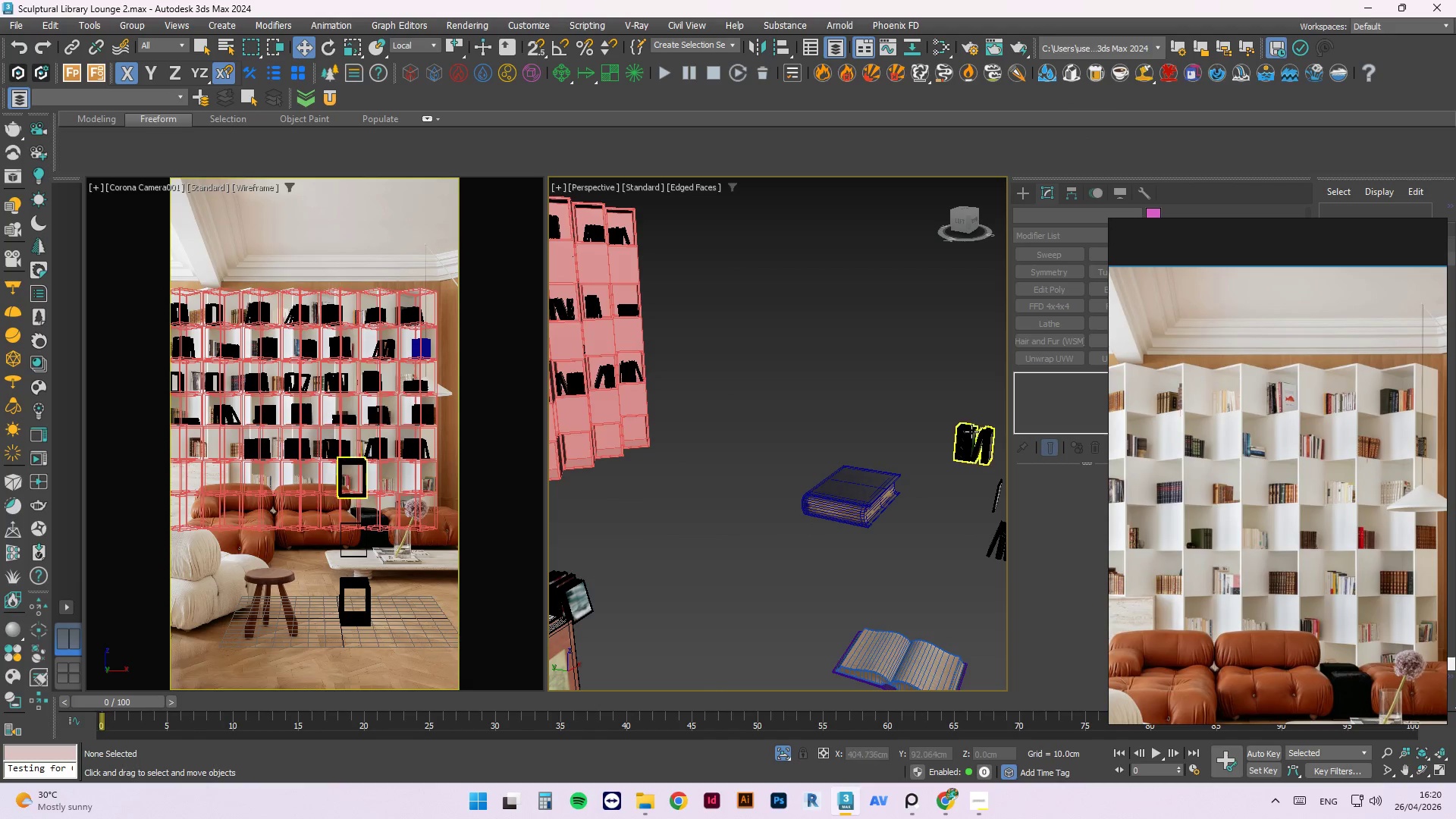 
left_click([971, 431])
 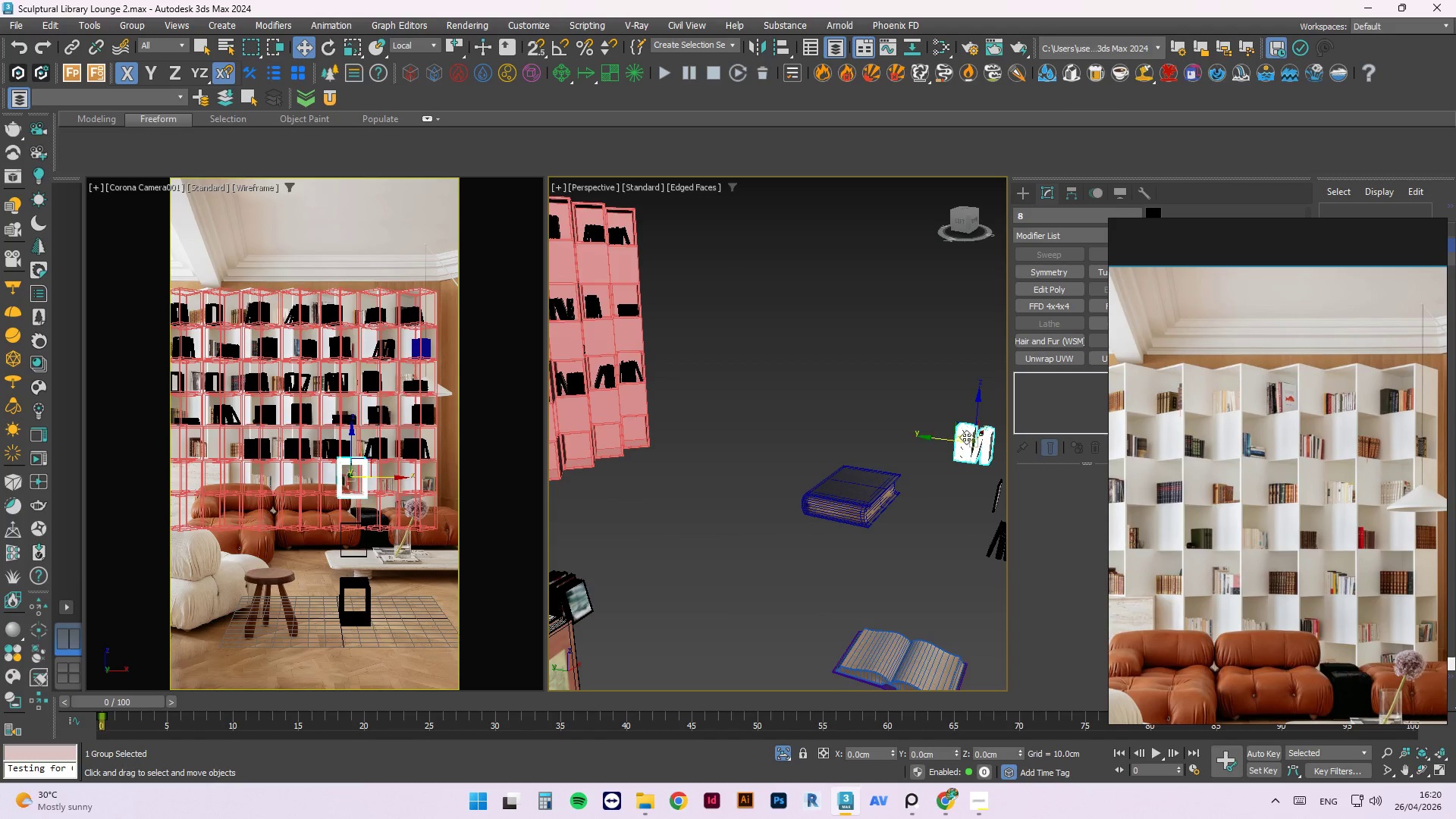 
scroll: coordinate [966, 436], scroll_direction: down, amount: 1.0
 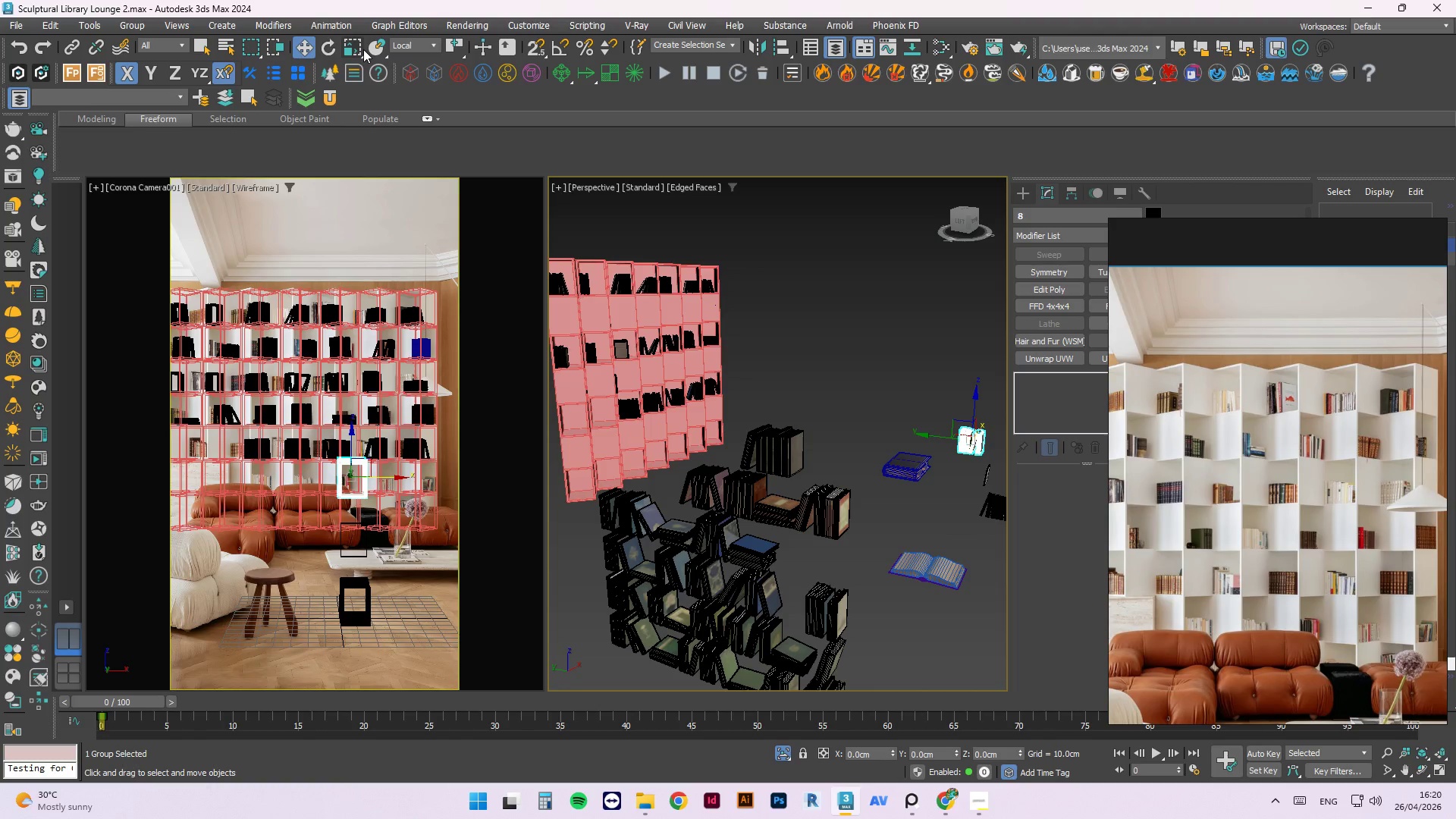 
left_click([376, 49])
 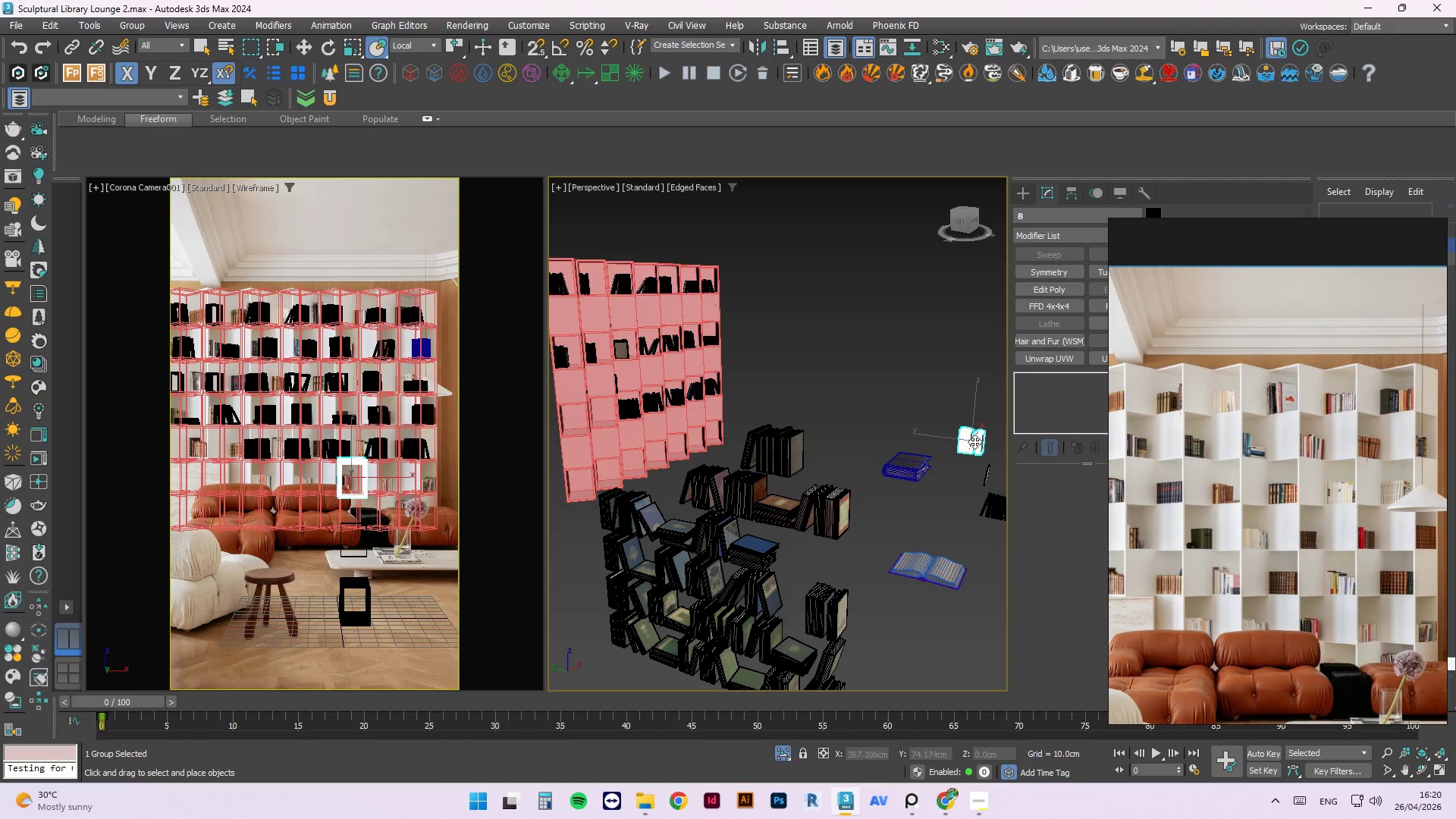 
left_click_drag(start_coordinate=[971, 444], to_coordinate=[608, 428])
 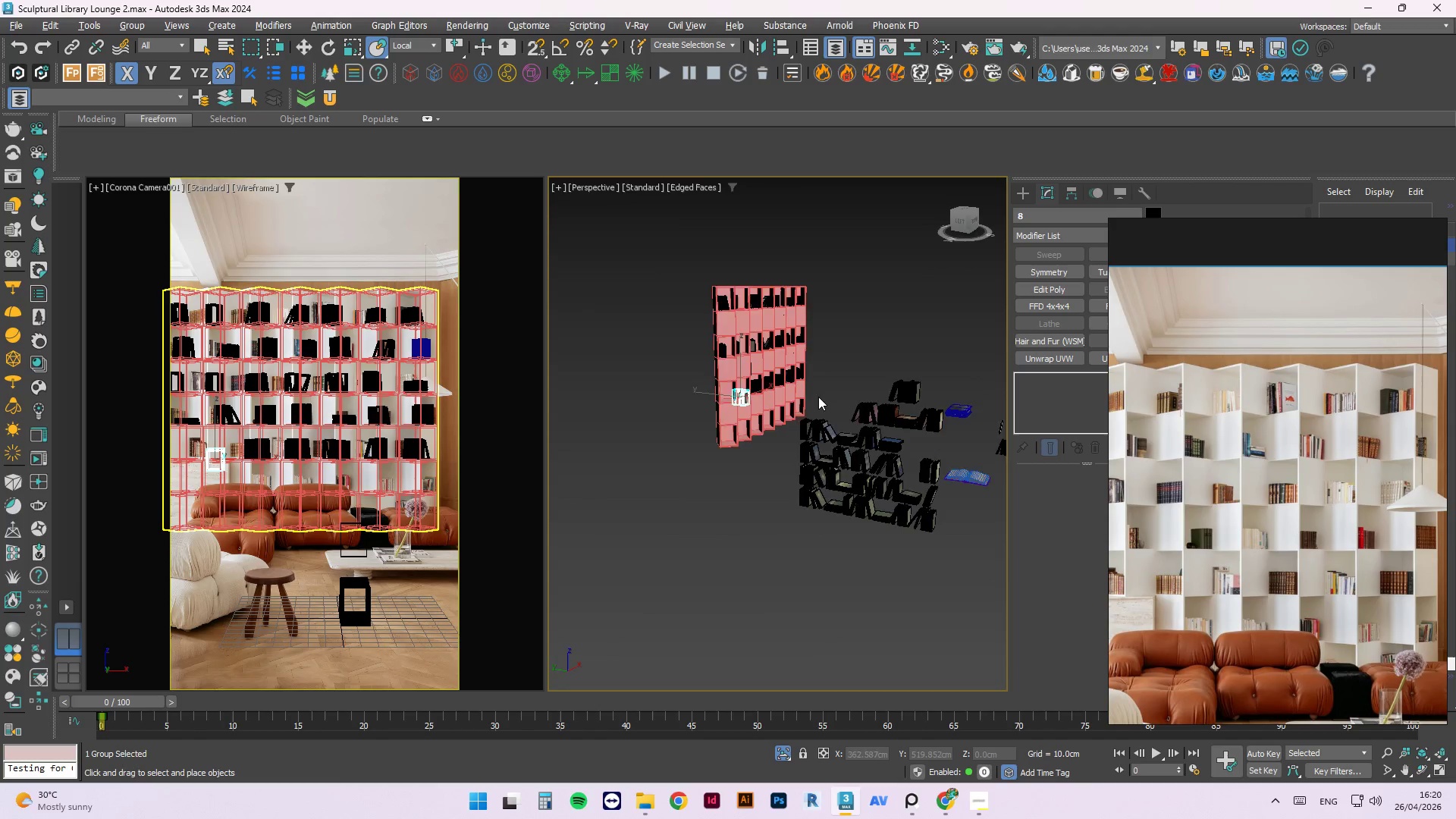 
scroll: coordinate [596, 422], scroll_direction: up, amount: 1.0
 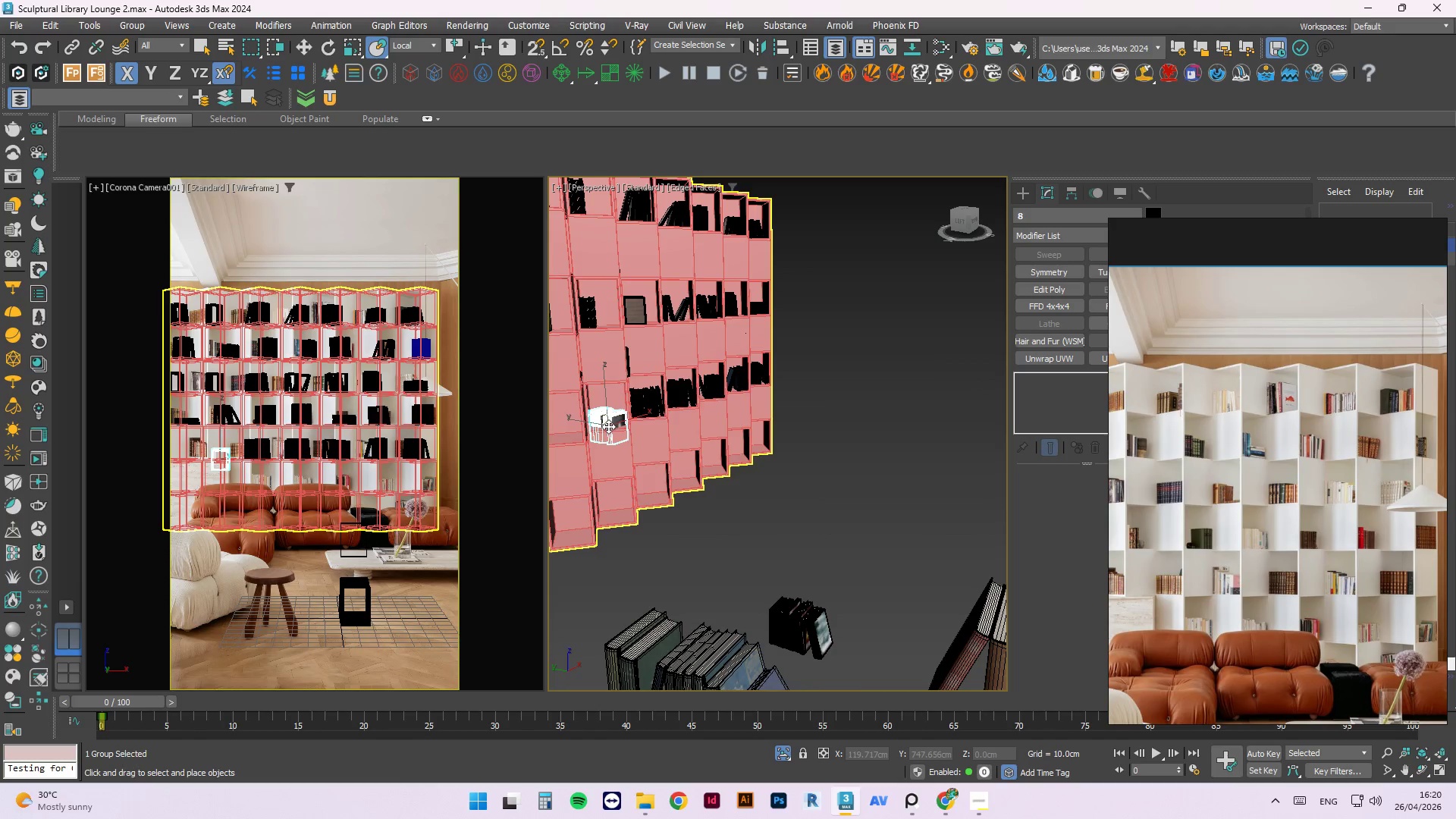 
hold_key(key=AltLeft, duration=0.53)
 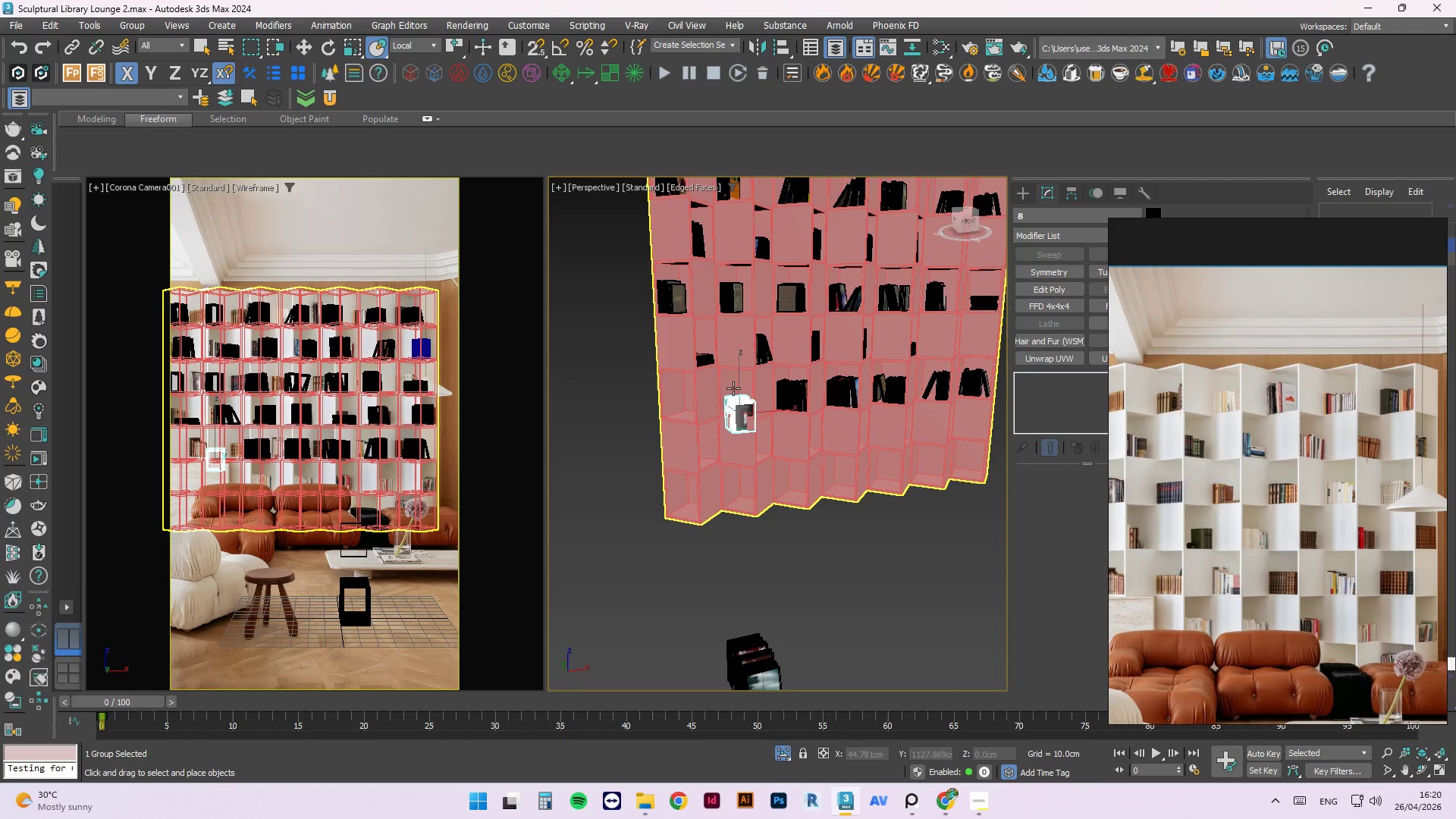 
scroll: coordinate [847, 375], scroll_direction: down, amount: 2.0
 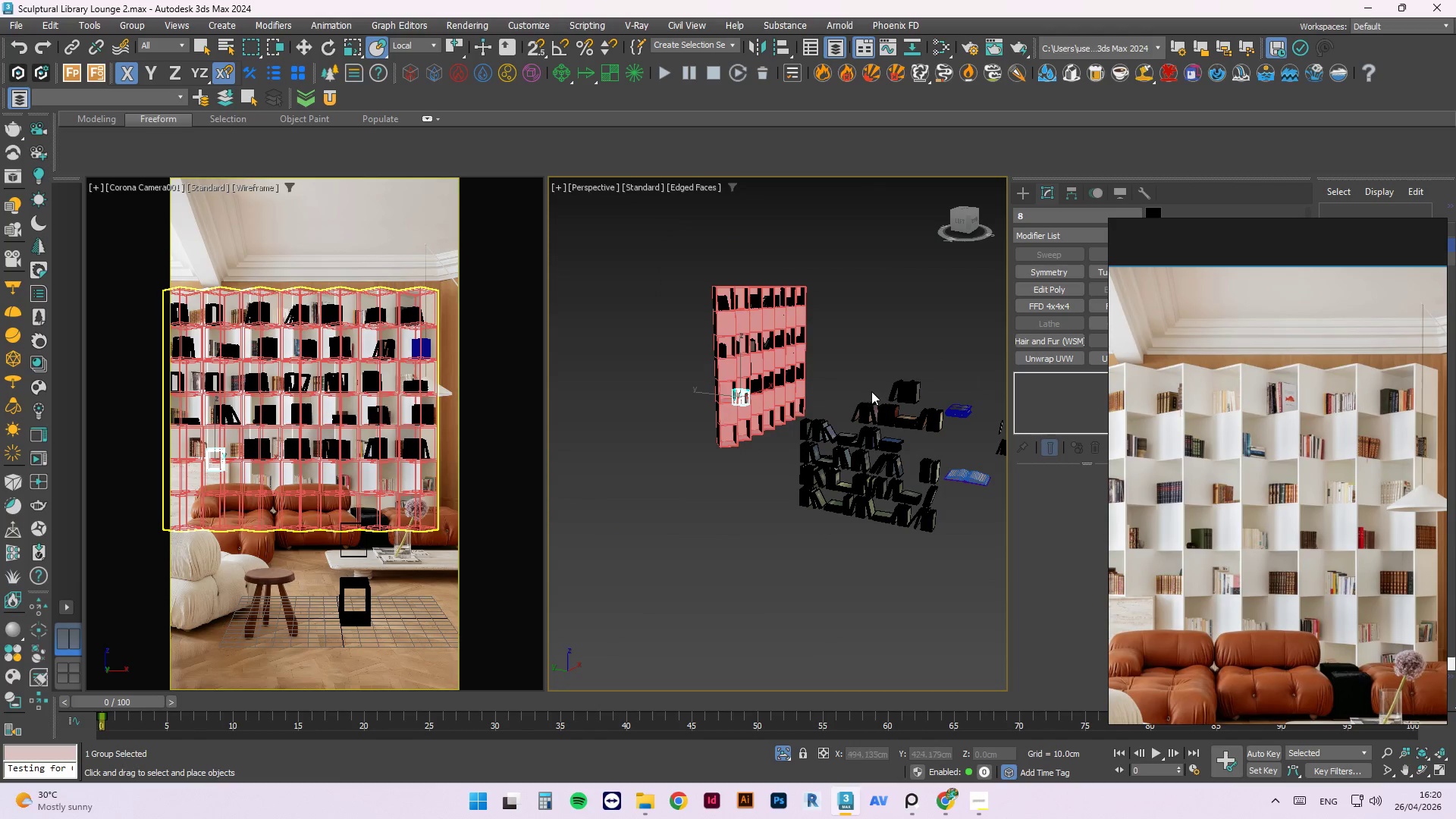 
scroll: coordinate [733, 408], scroll_direction: up, amount: 6.0
 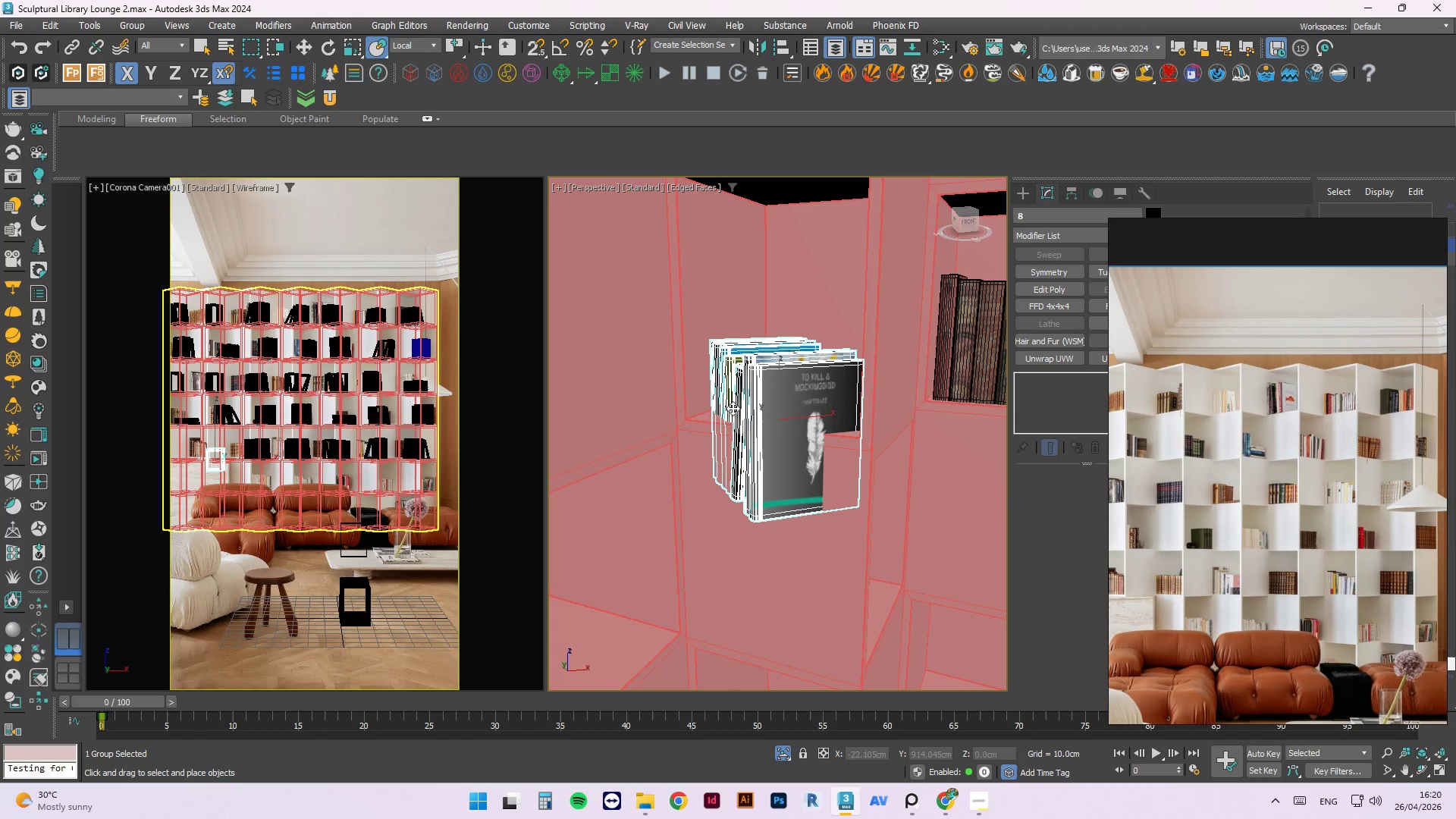 
type(ew)
 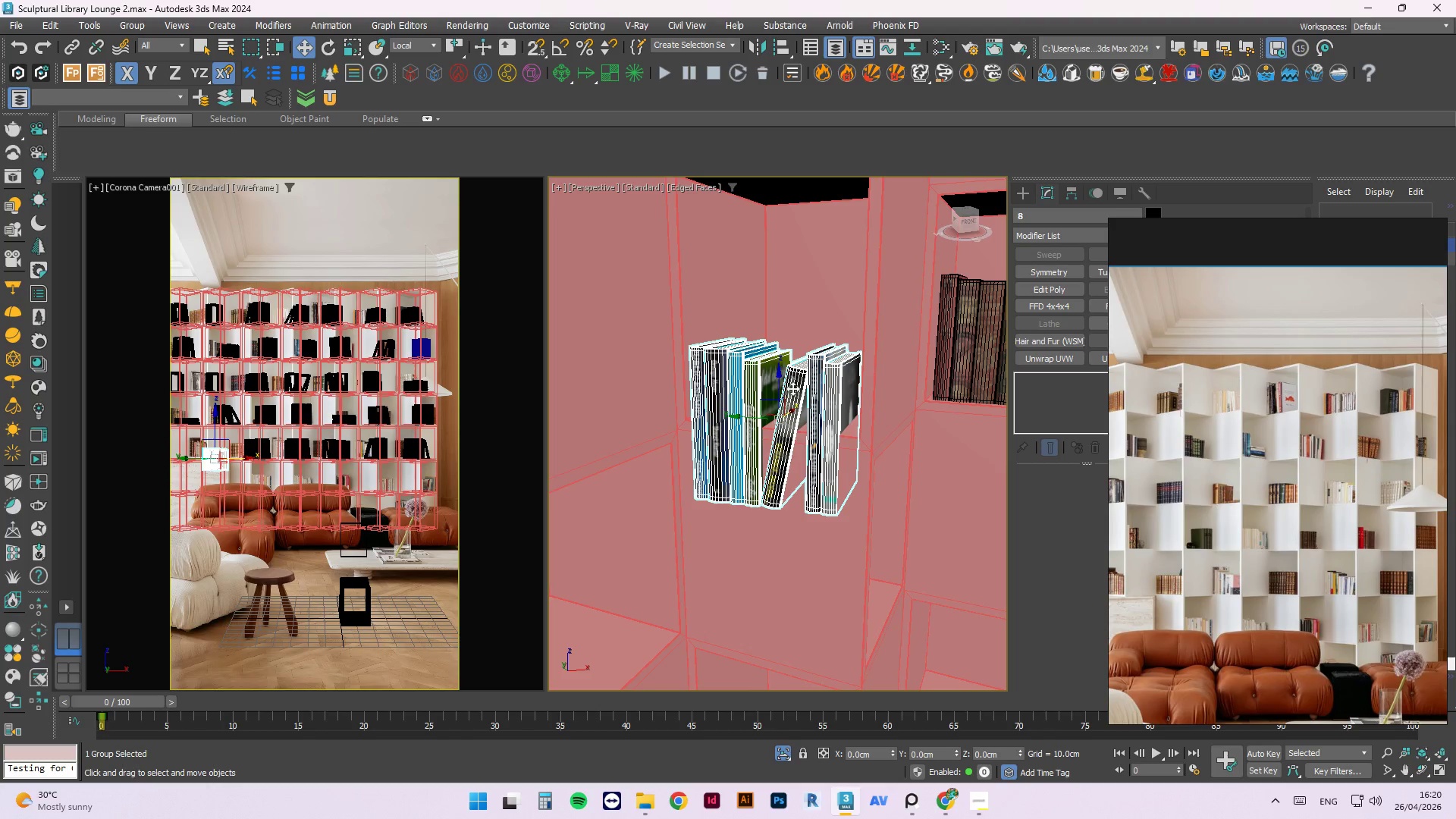 
left_click_drag(start_coordinate=[764, 427], to_coordinate=[841, 432])
 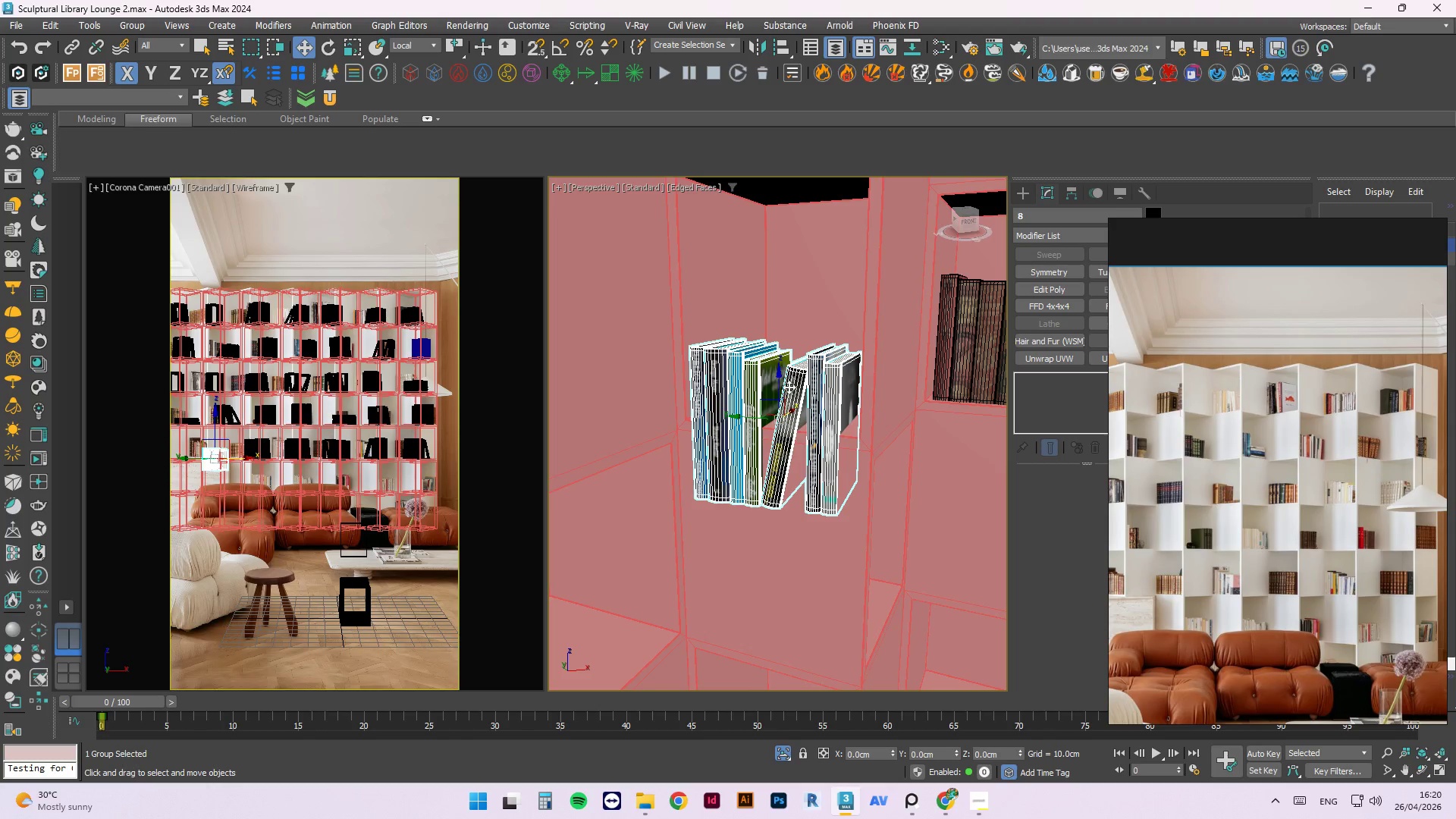 
left_click_drag(start_coordinate=[780, 384], to_coordinate=[776, 308])
 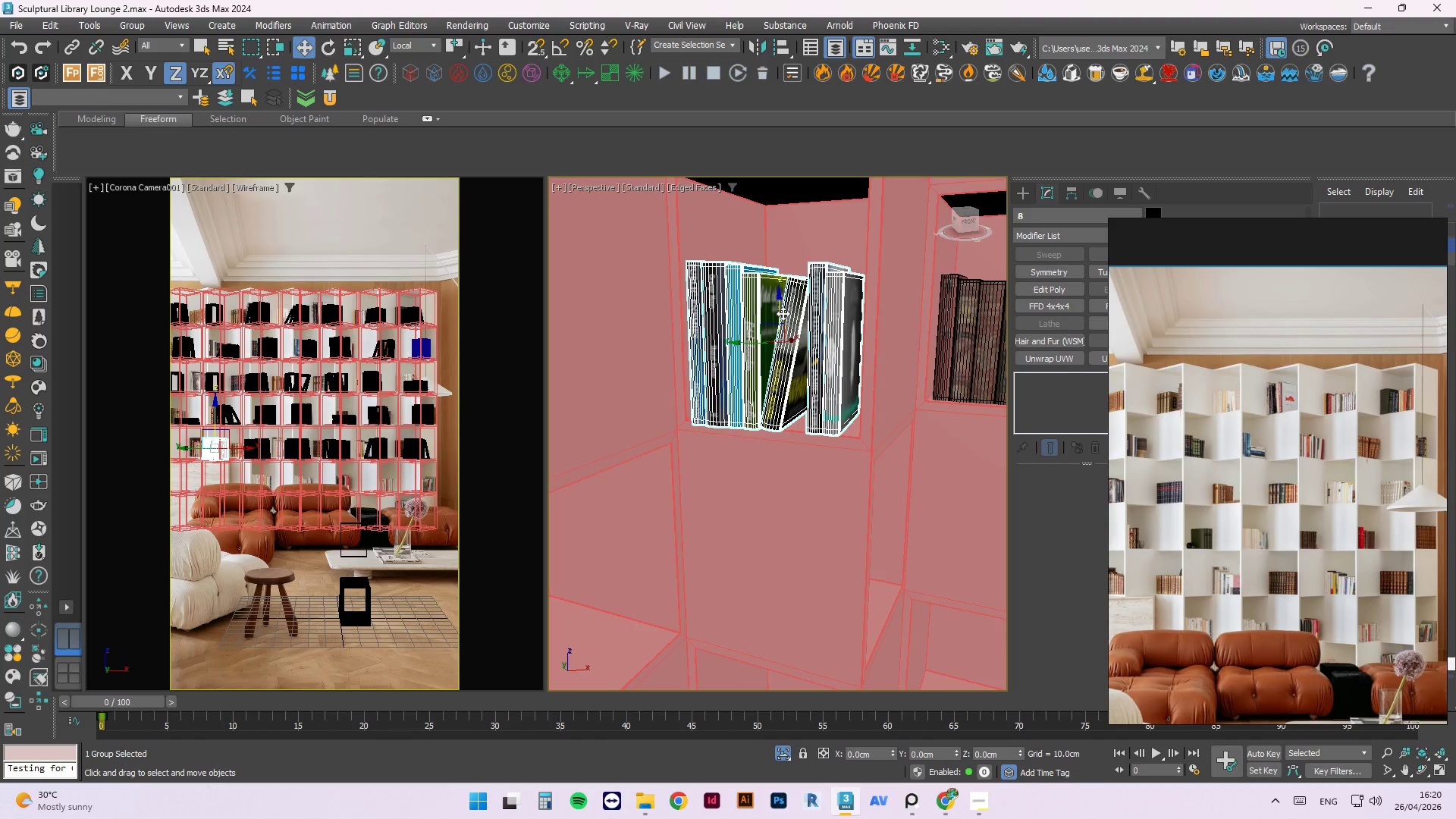 
hold_key(key=AltLeft, duration=1.12)
 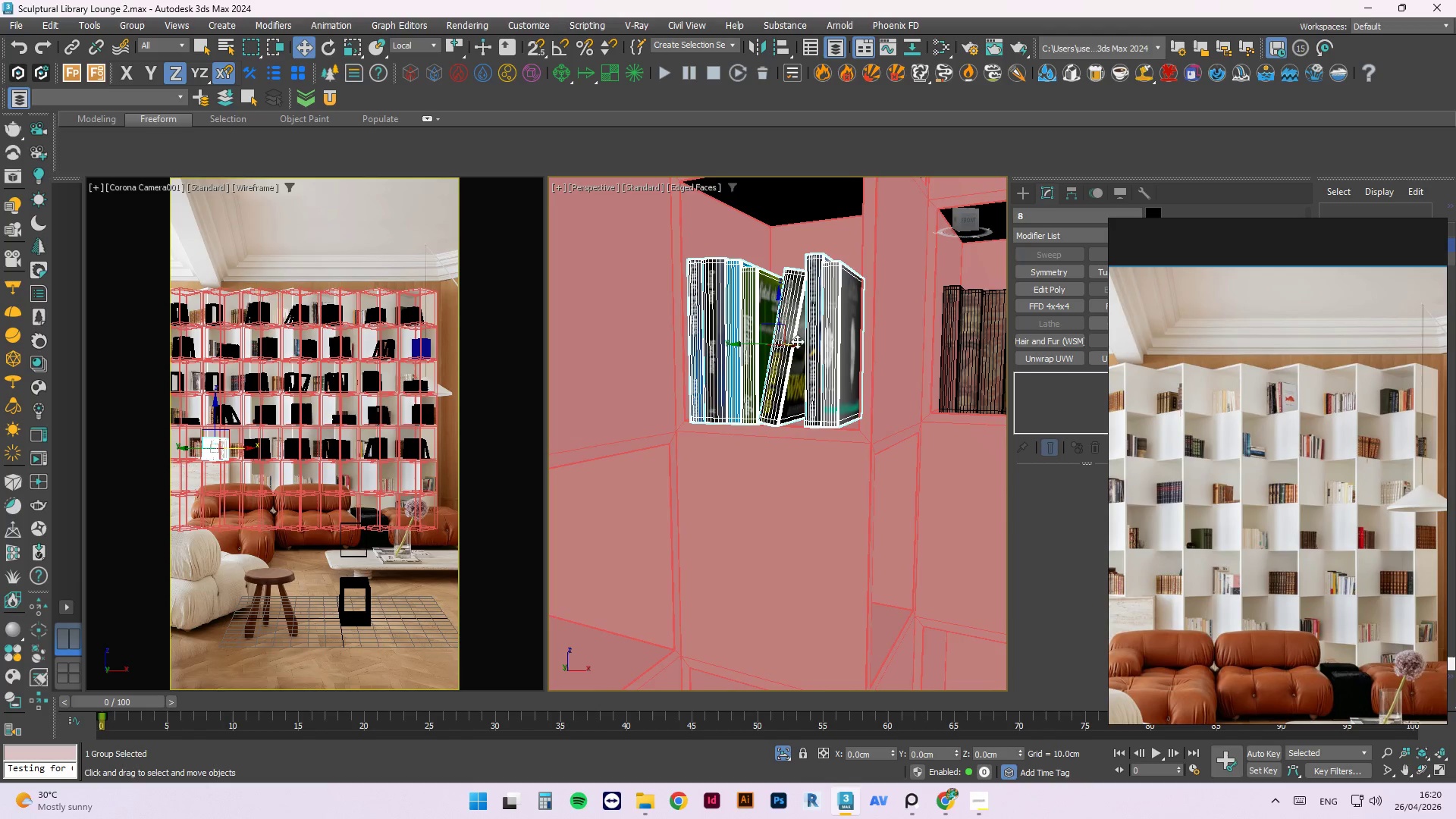 
hold_key(key=AltLeft, duration=0.47)
 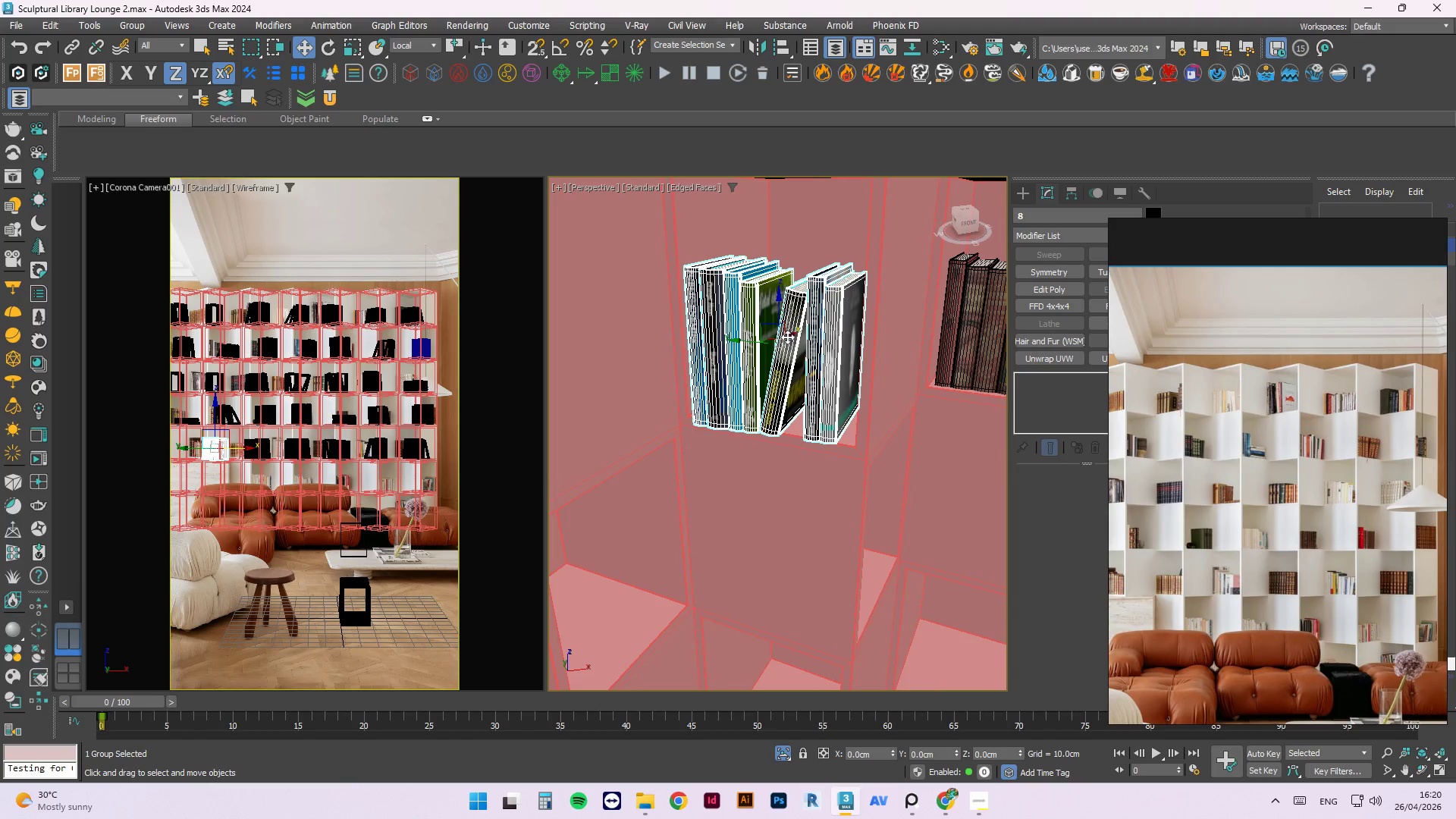 
left_click_drag(start_coordinate=[787, 337], to_coordinate=[799, 318])
 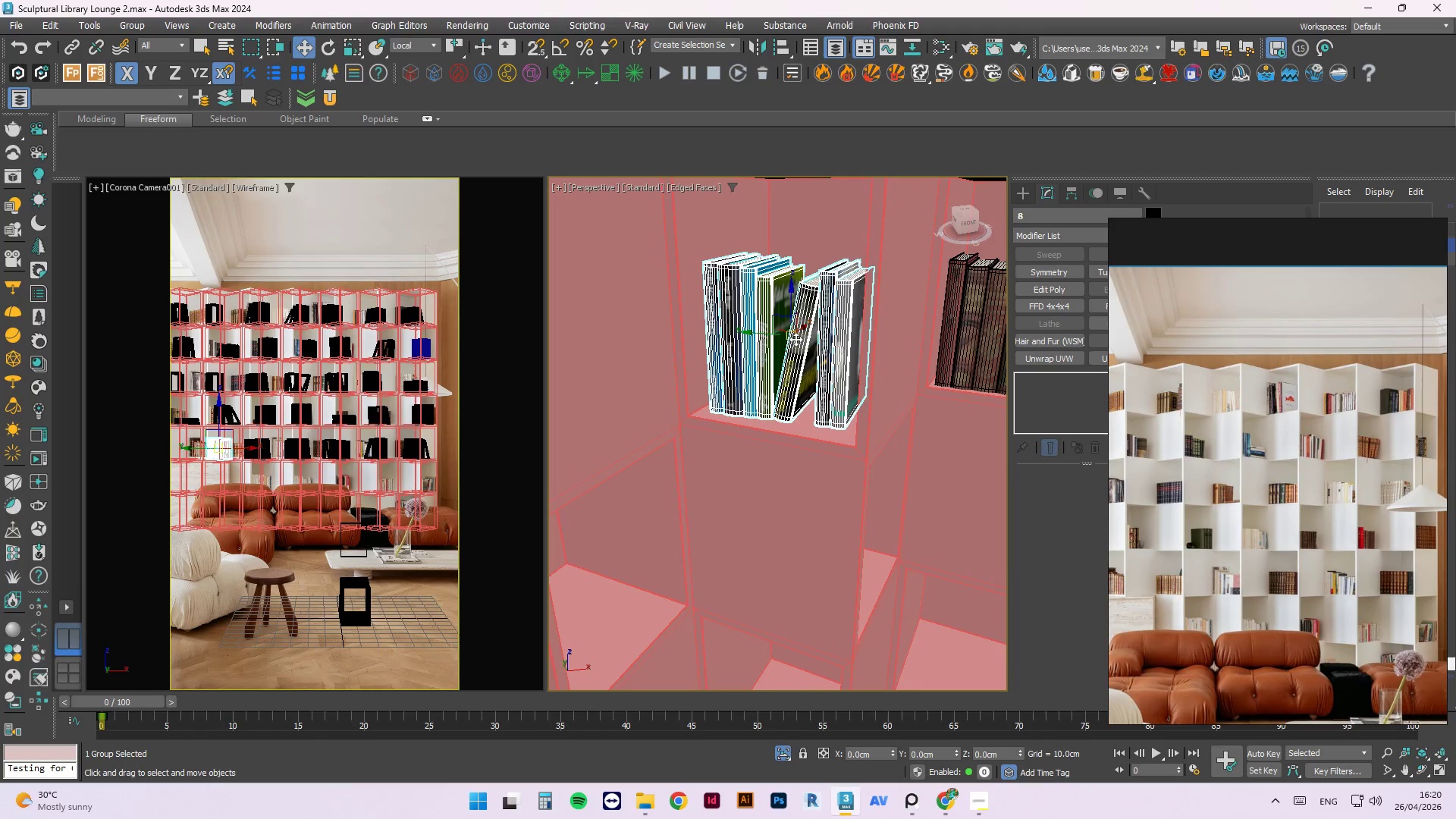 
hold_key(key=AltLeft, duration=1.27)
 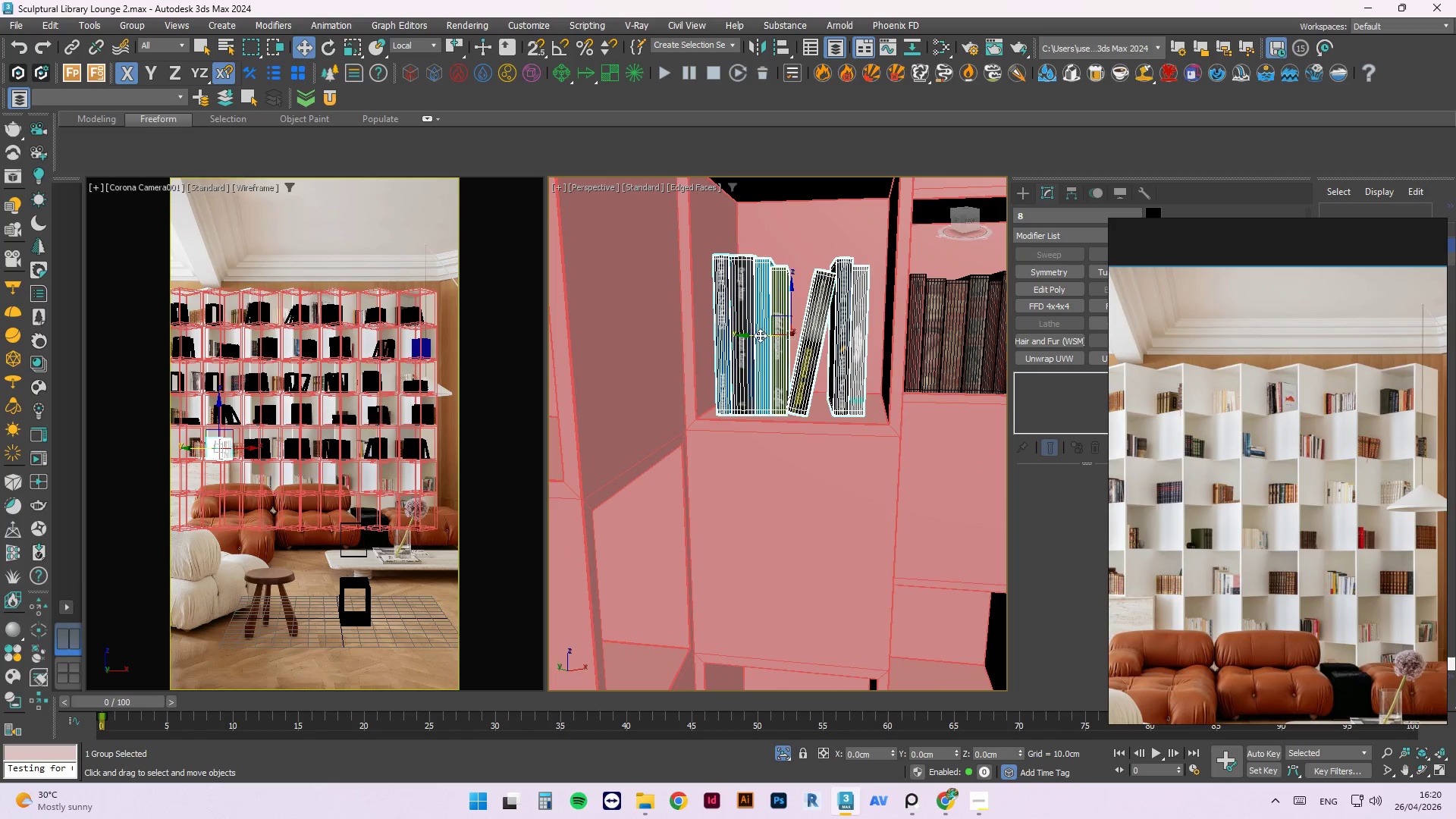 
left_click_drag(start_coordinate=[758, 335], to_coordinate=[751, 336])
 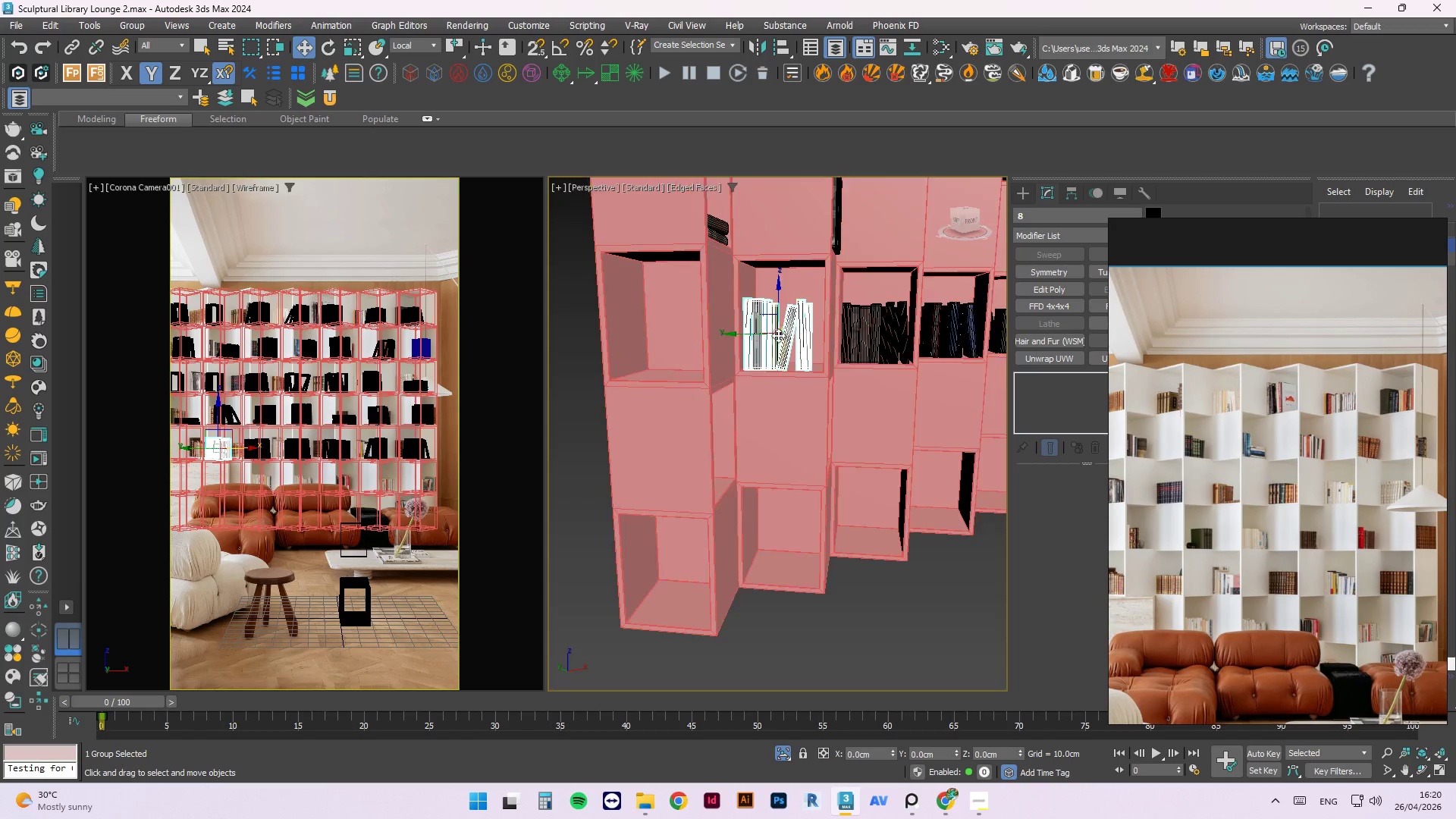 
scroll: coordinate [723, 347], scroll_direction: down, amount: 5.0
 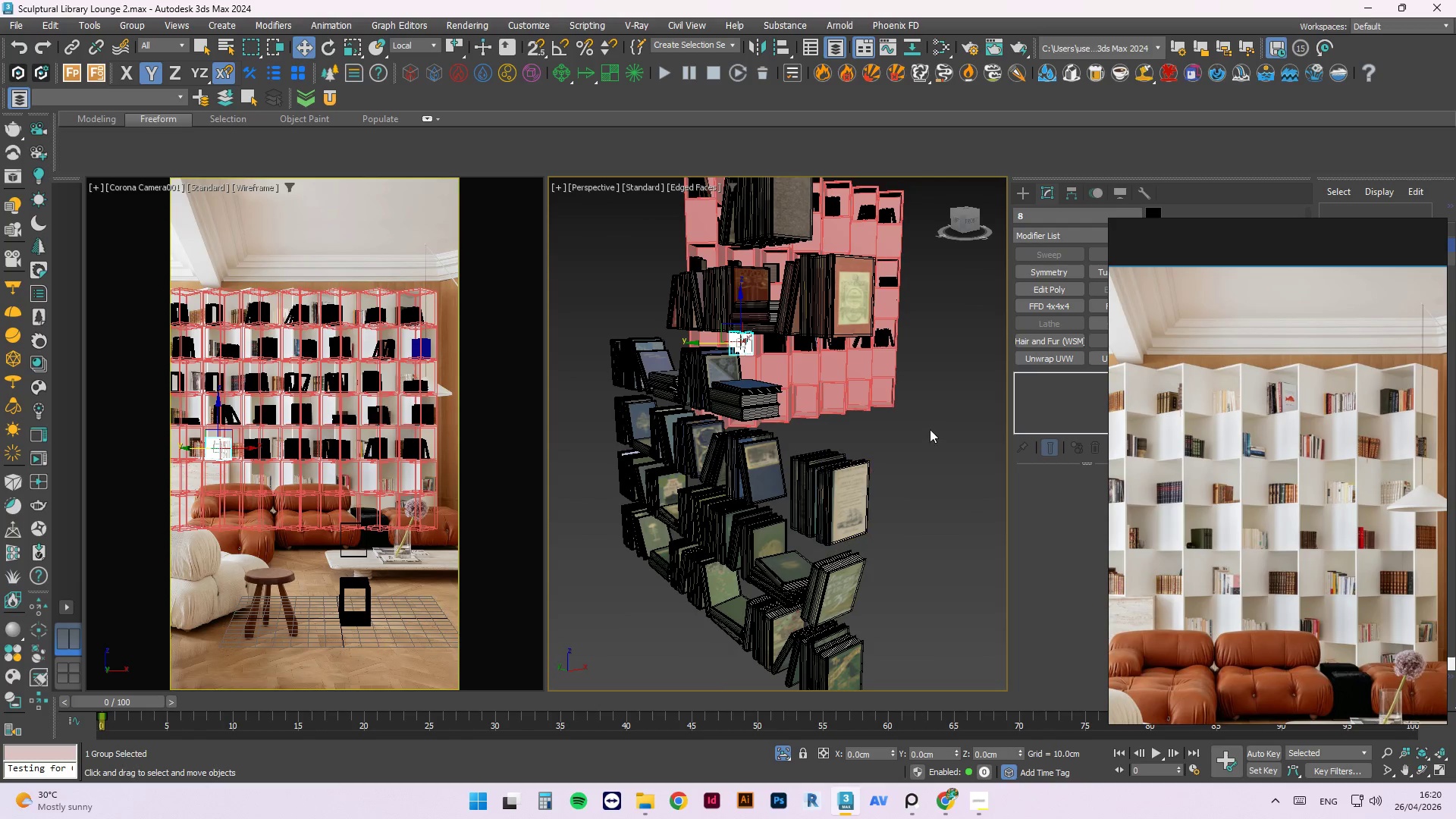 
hold_key(key=AltLeft, duration=0.5)
 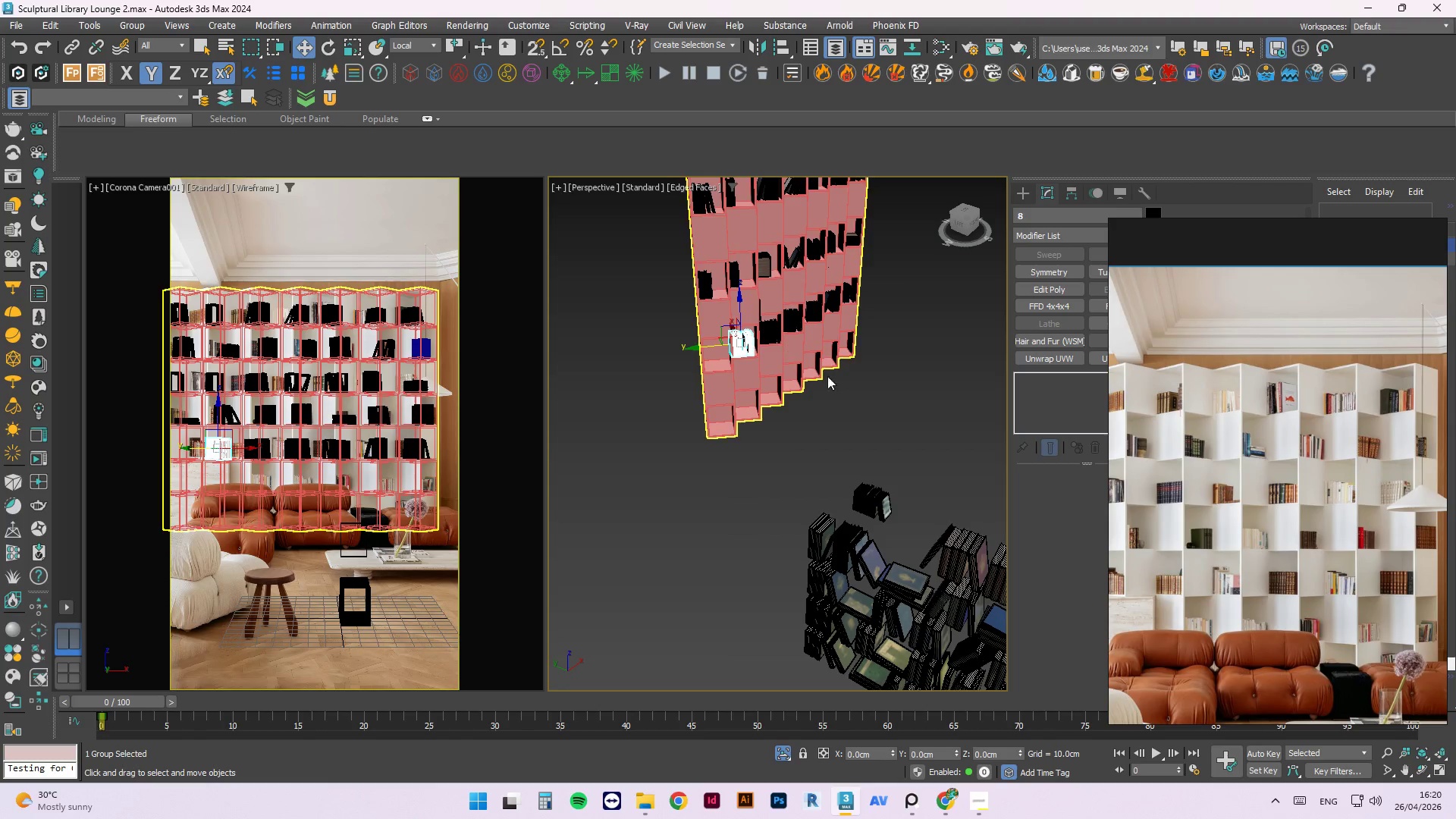 
left_click([874, 509])
 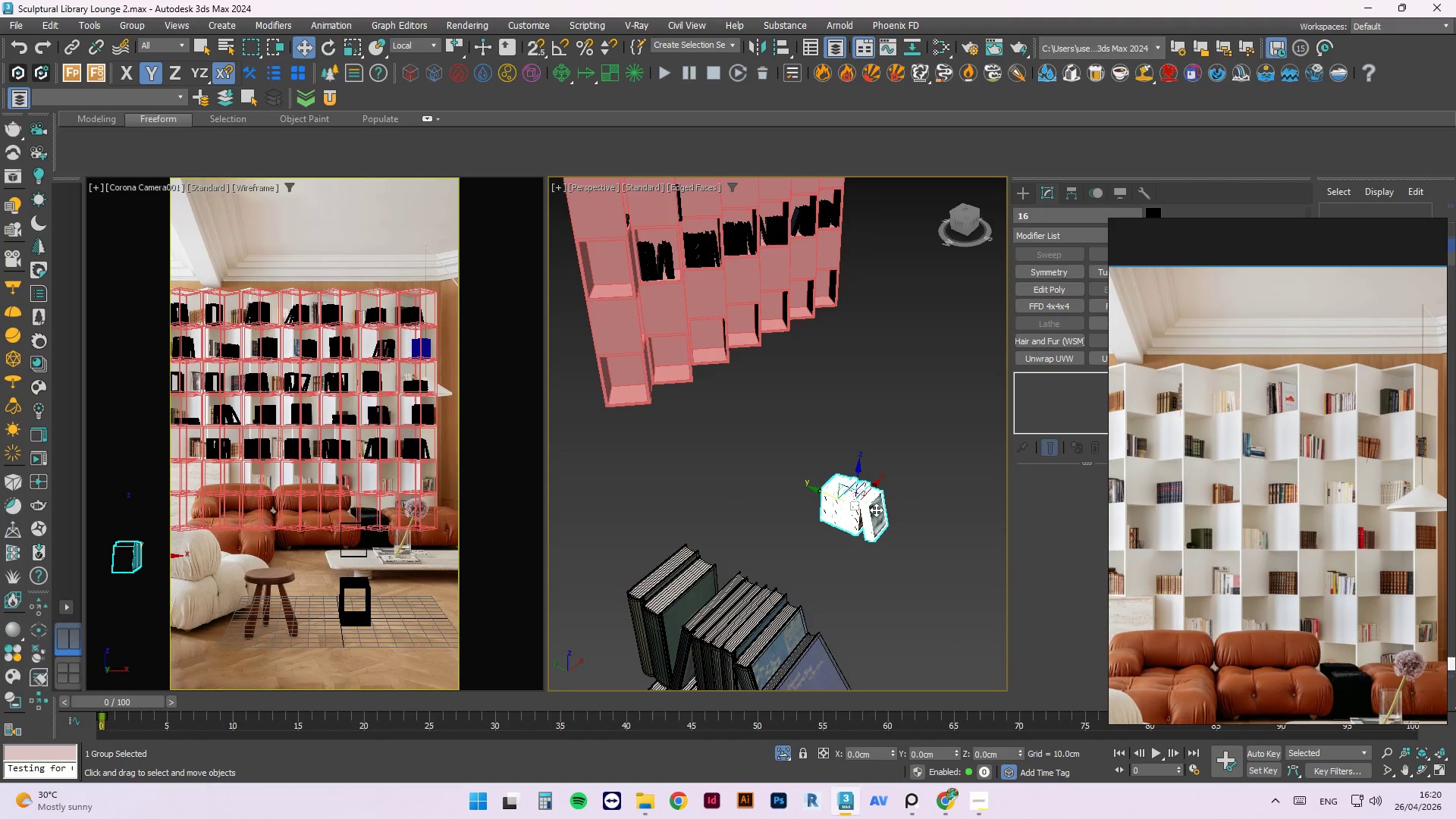 
scroll: coordinate [899, 495], scroll_direction: up, amount: 1.0
 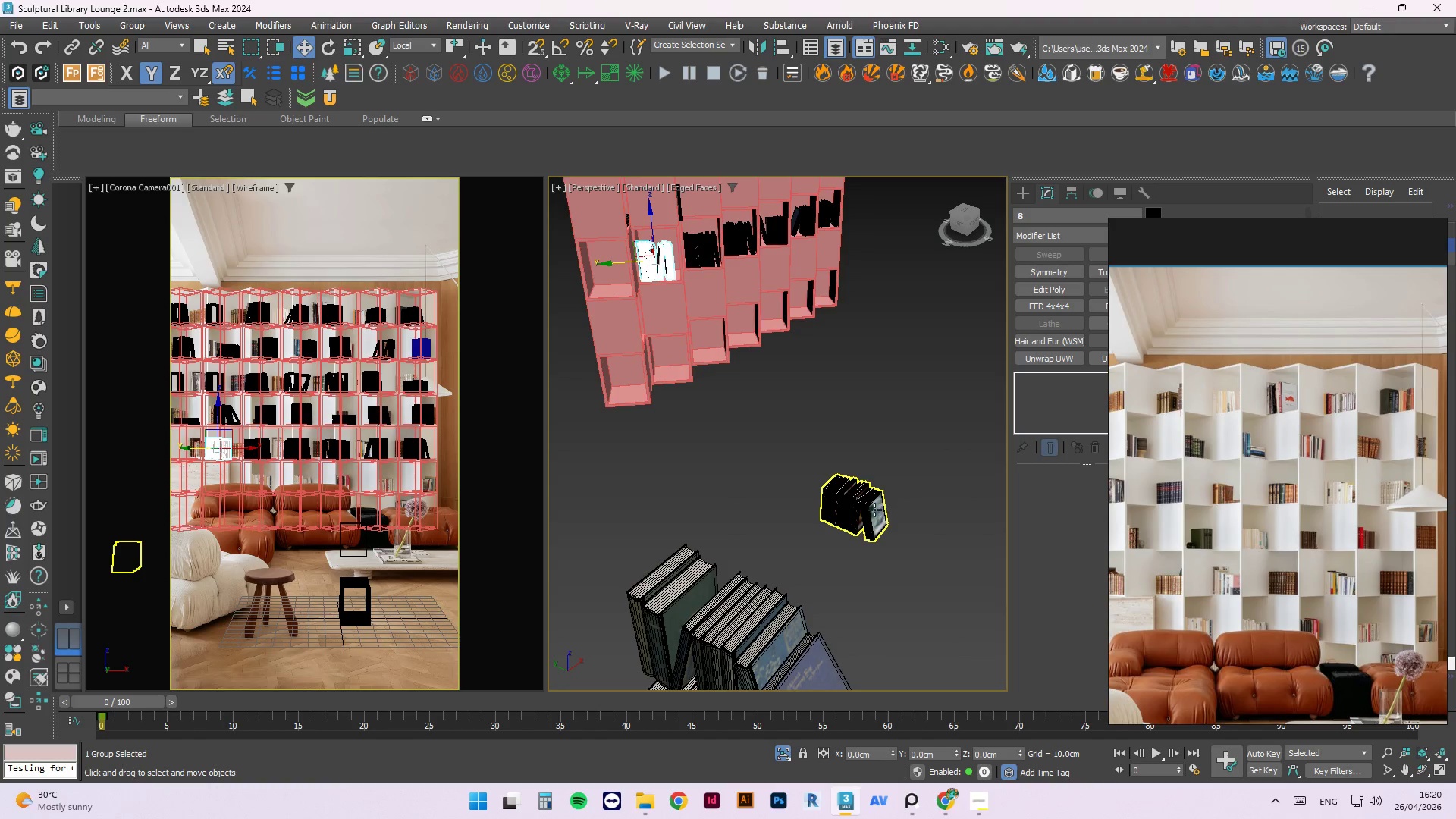 
key(Control+S)
 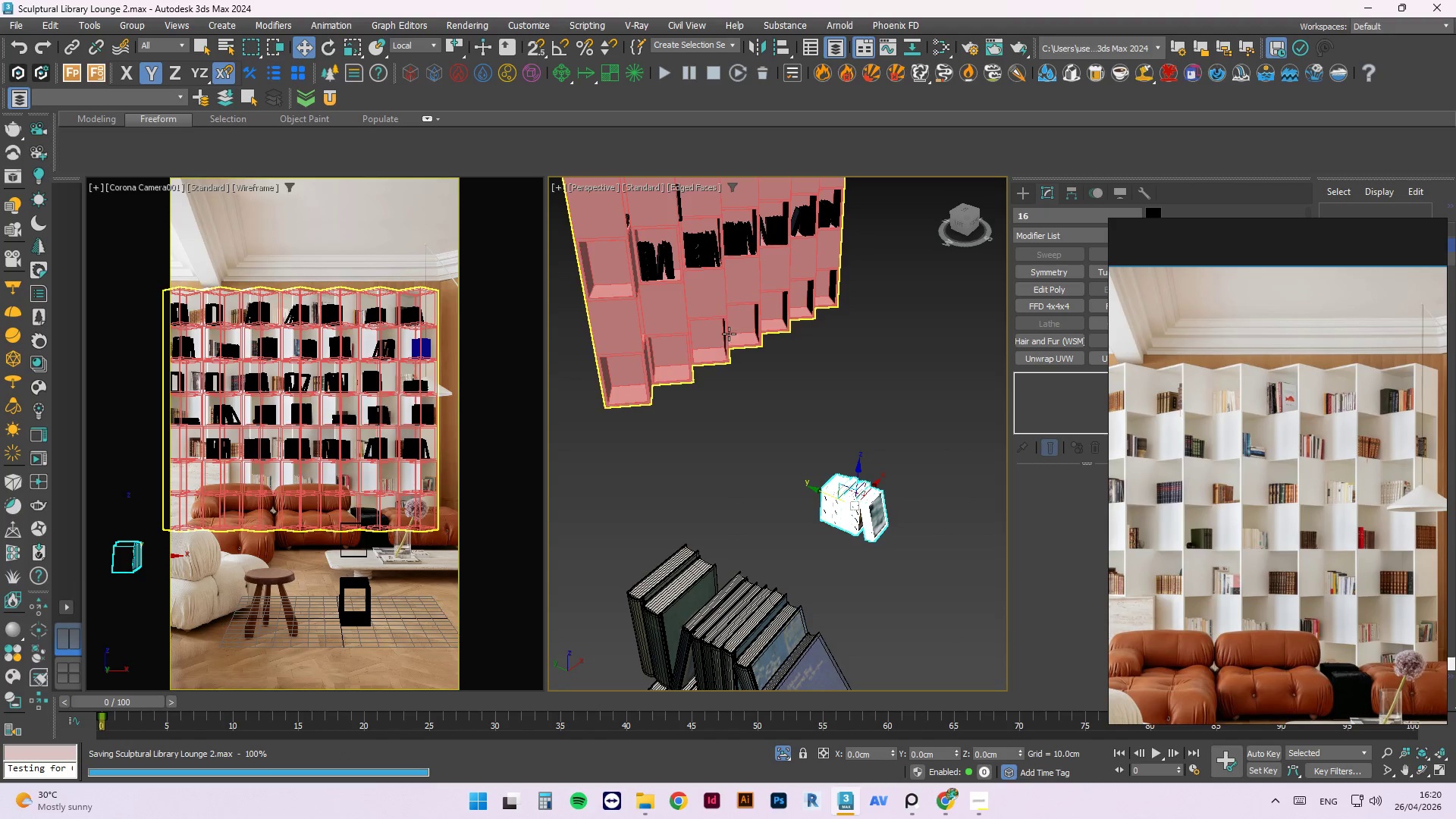 
scroll: coordinate [845, 483], scroll_direction: up, amount: 1.0
 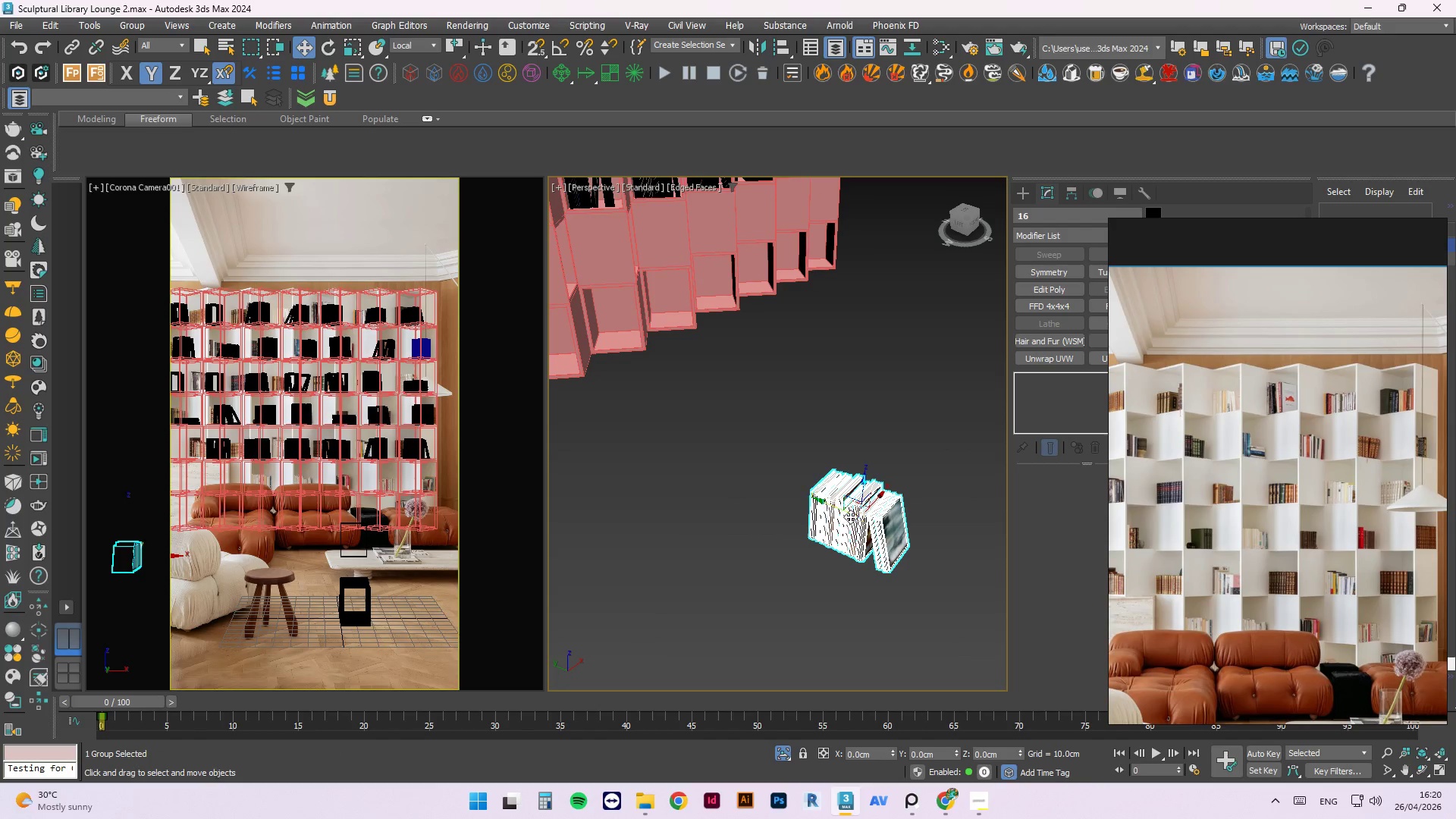 
scroll: coordinate [852, 516], scroll_direction: down, amount: 1.0
 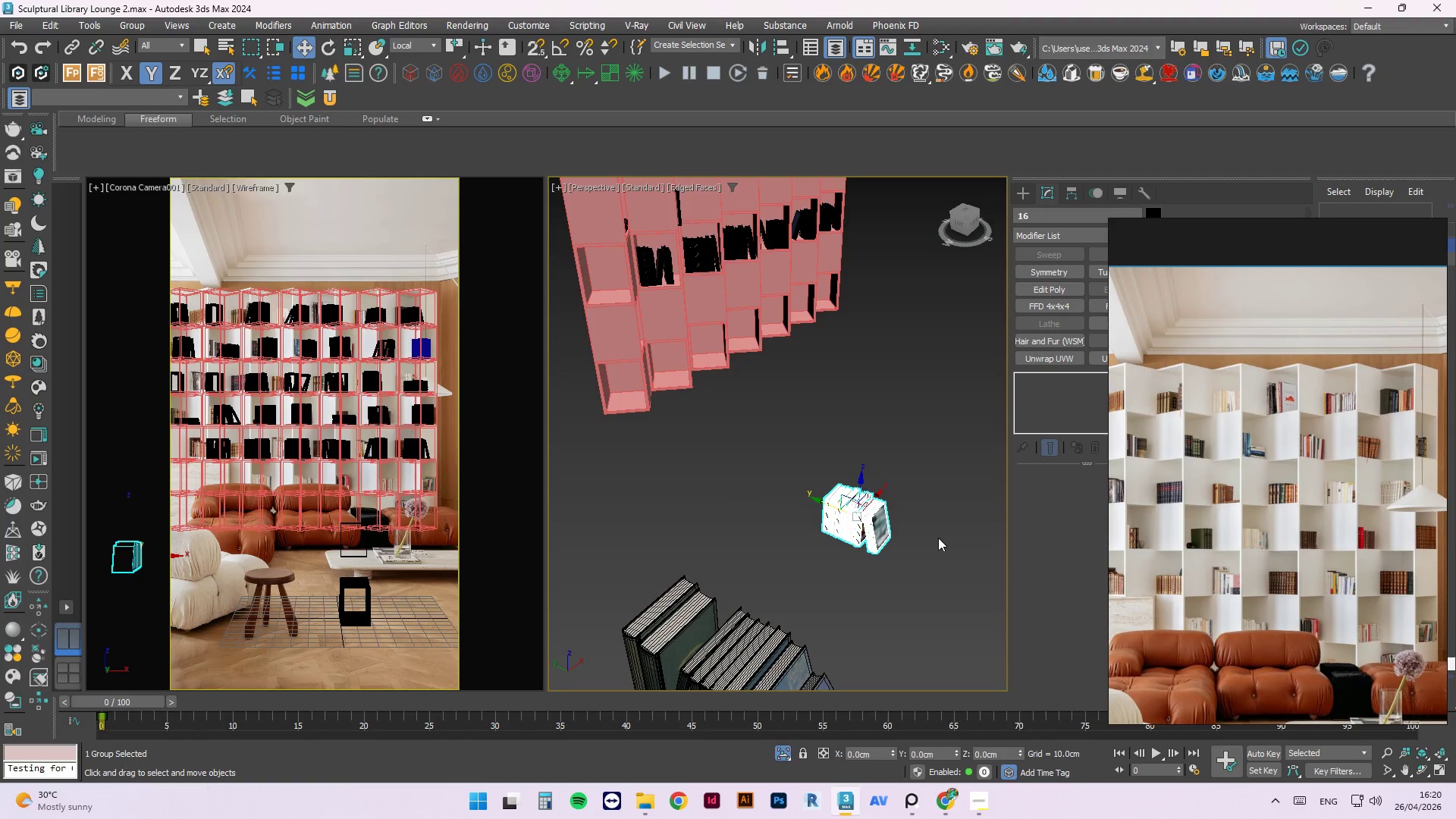 
wait(8.93)
 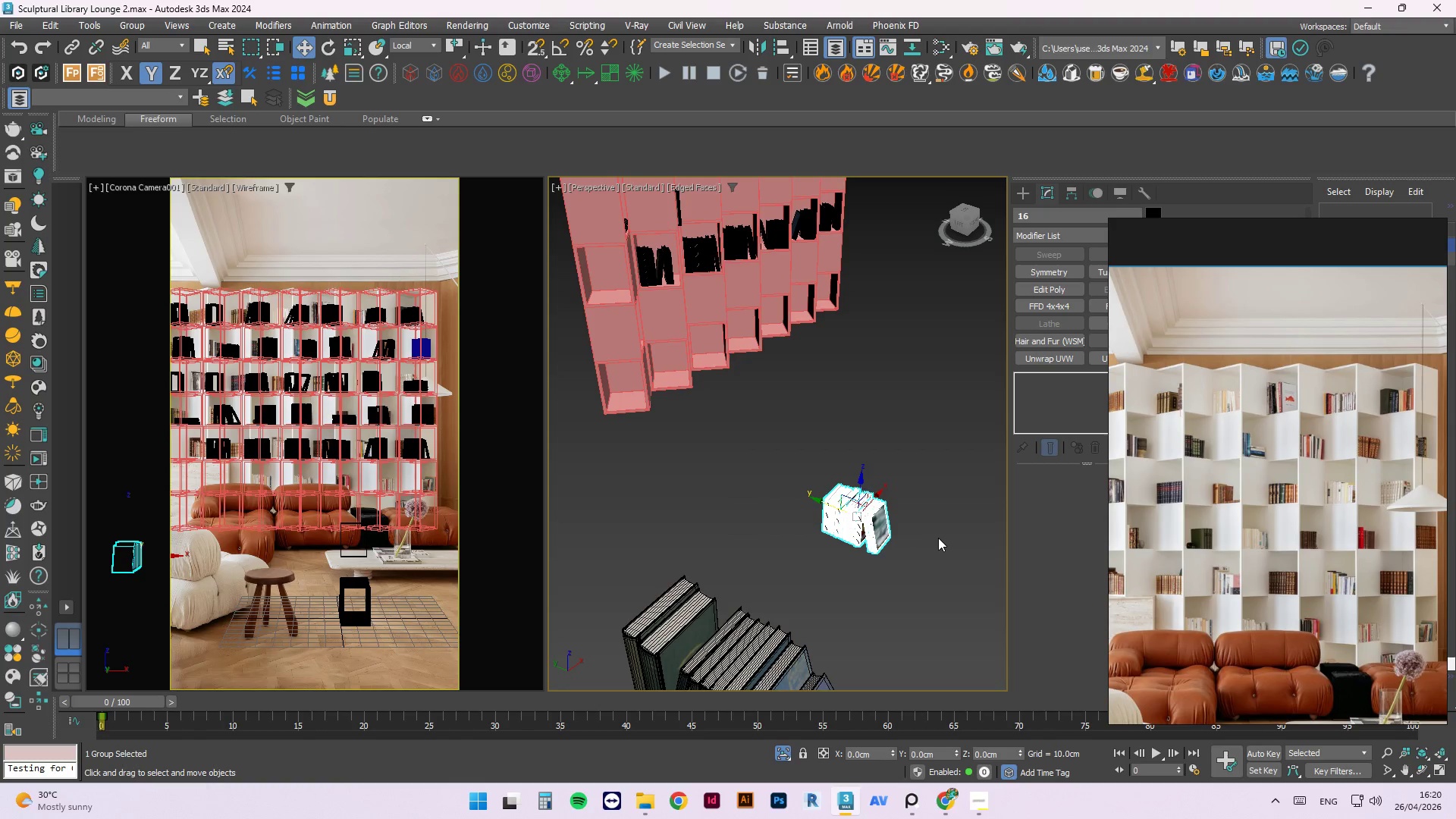 
scroll: coordinate [748, 411], scroll_direction: down, amount: 1.0
 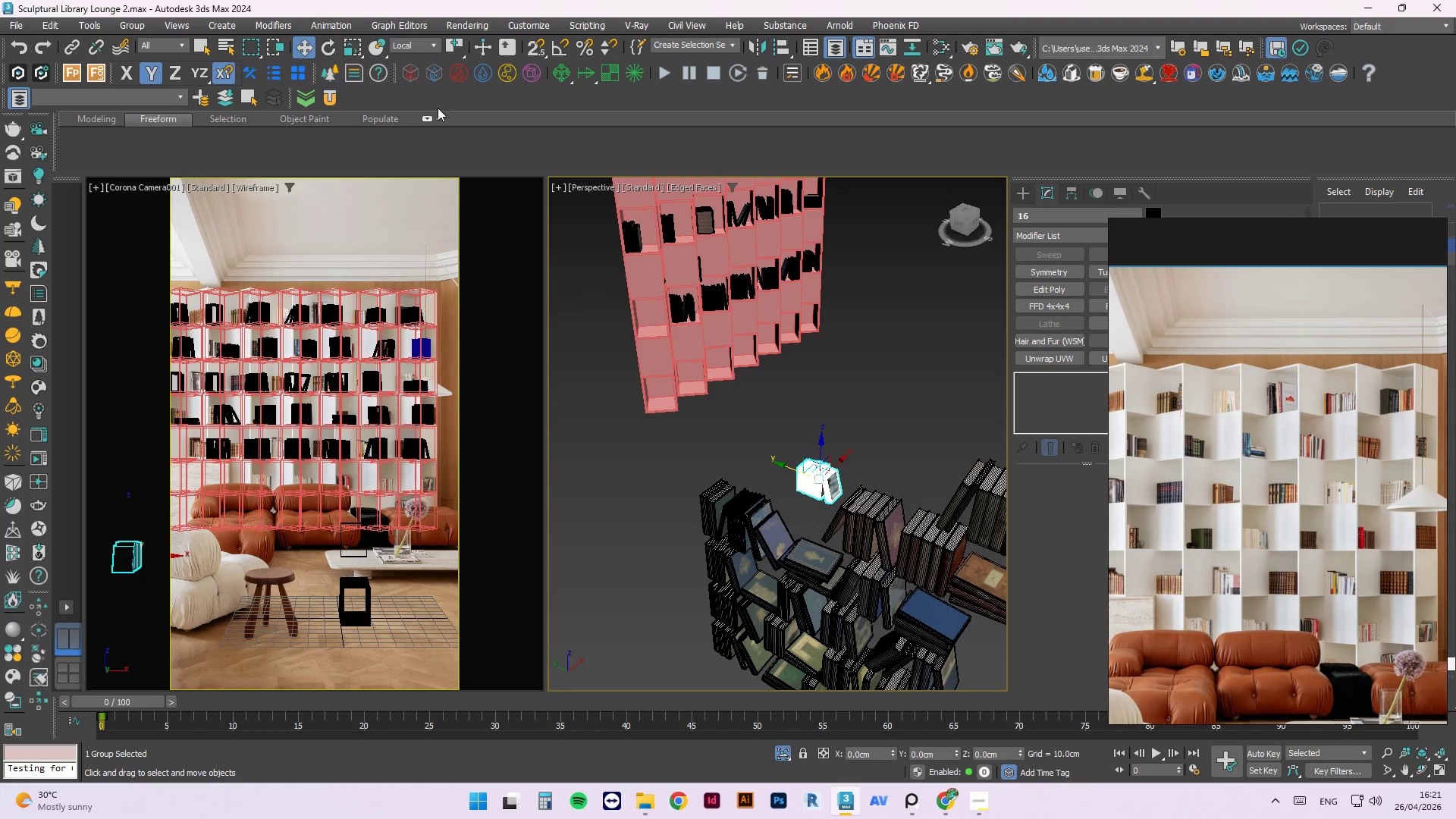 
left_click([381, 50])
 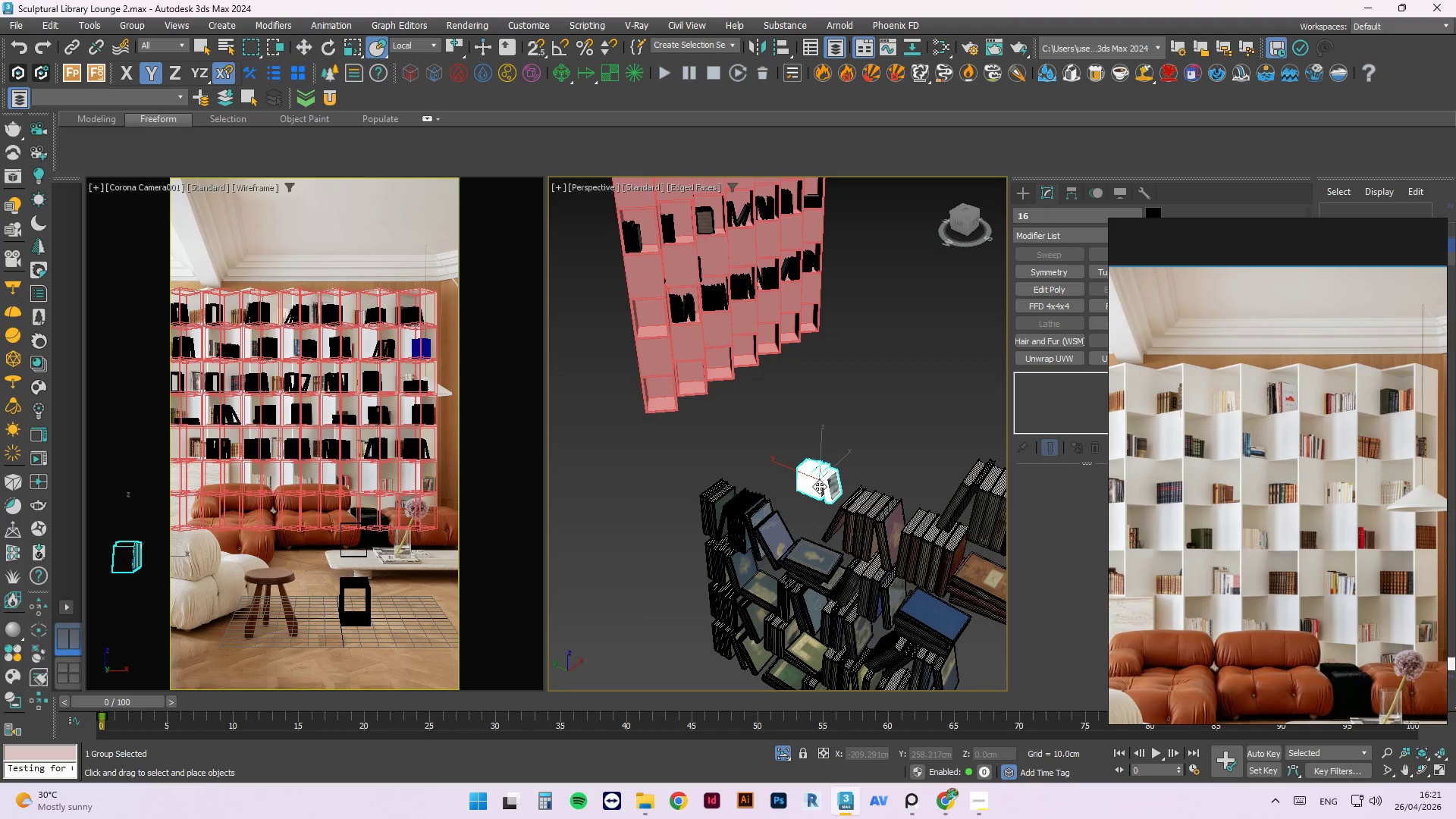 
left_click_drag(start_coordinate=[819, 486], to_coordinate=[654, 332])
 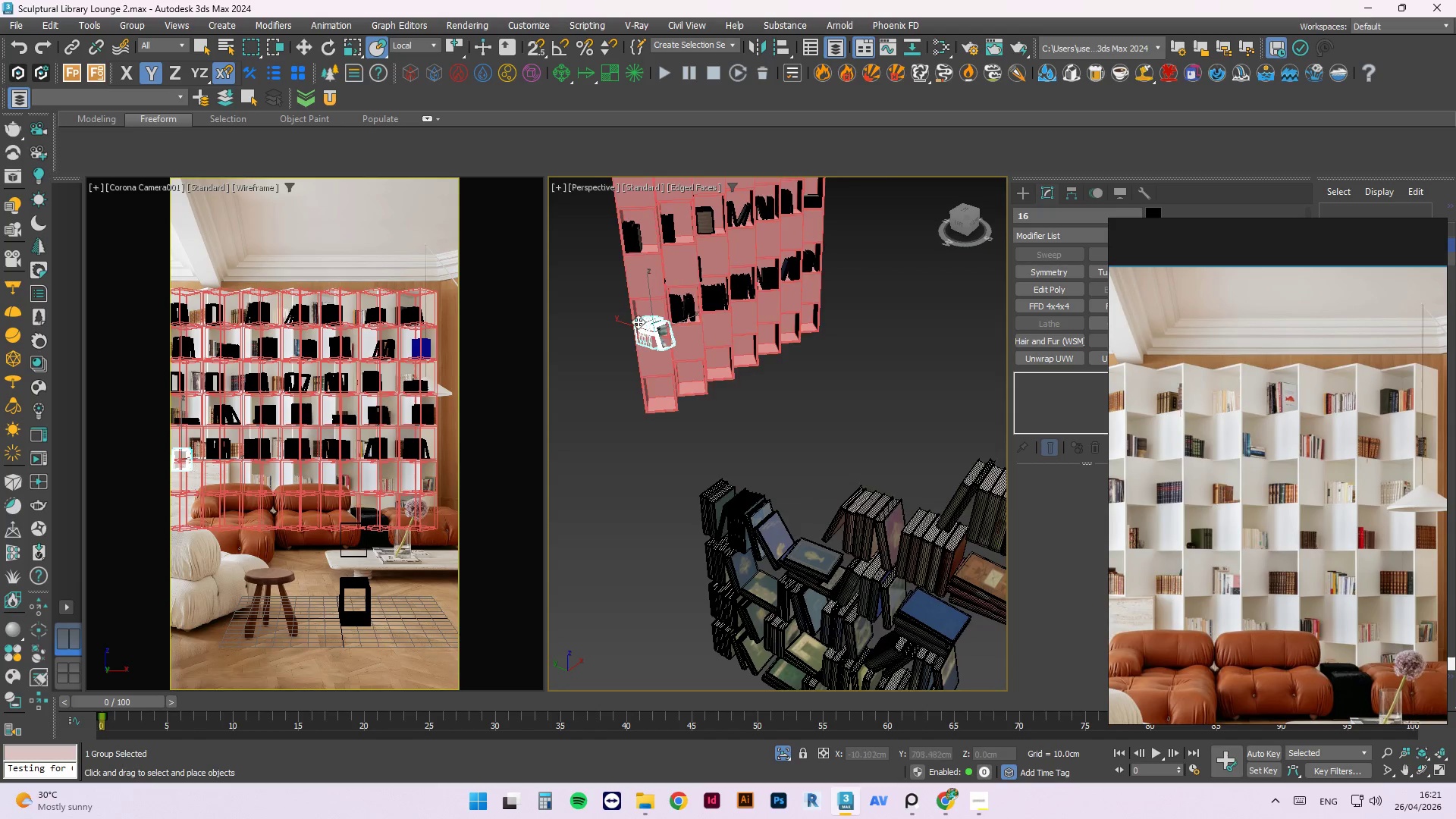 
scroll: coordinate [636, 322], scroll_direction: up, amount: 3.0
 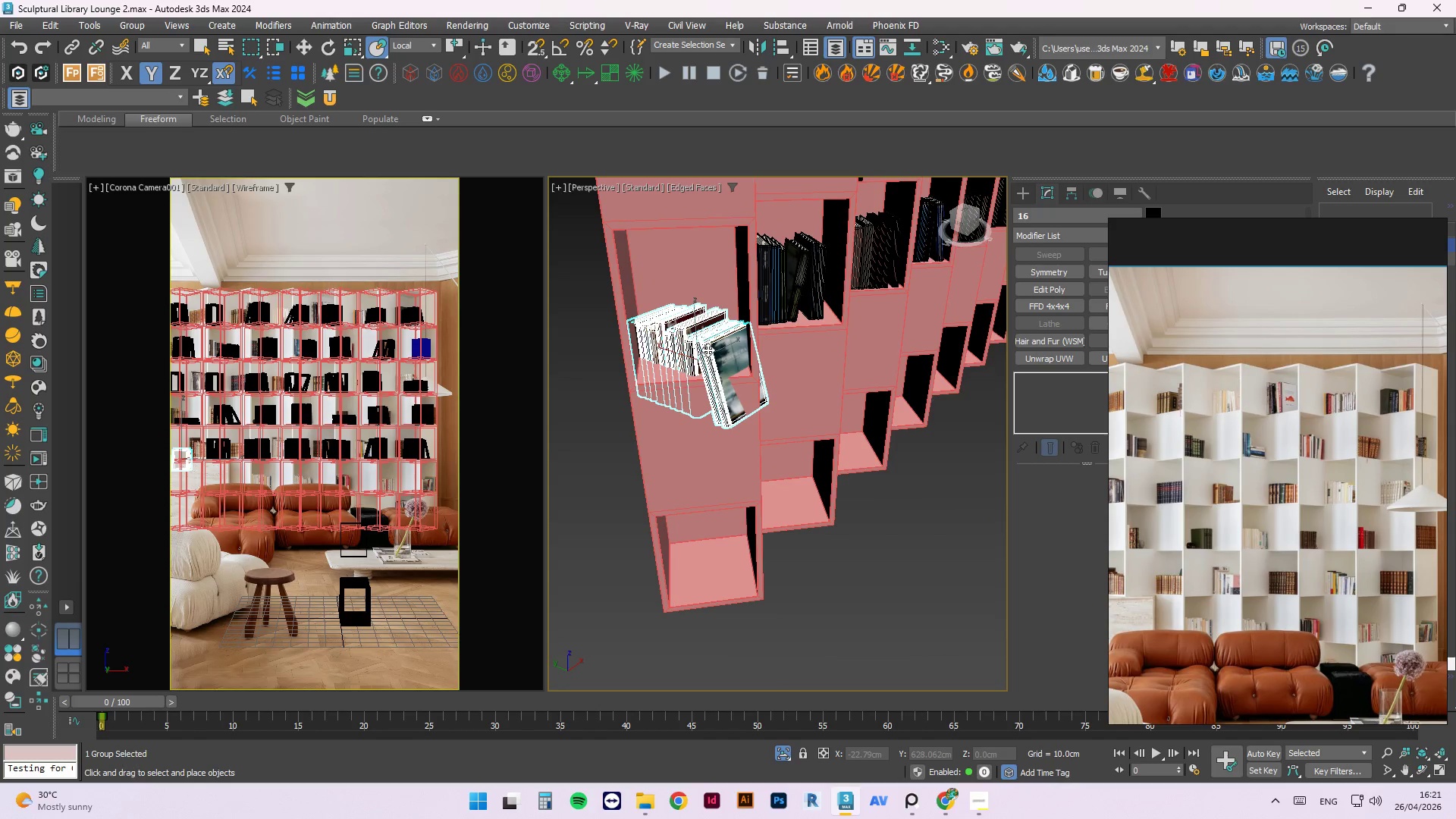 
key(E)
 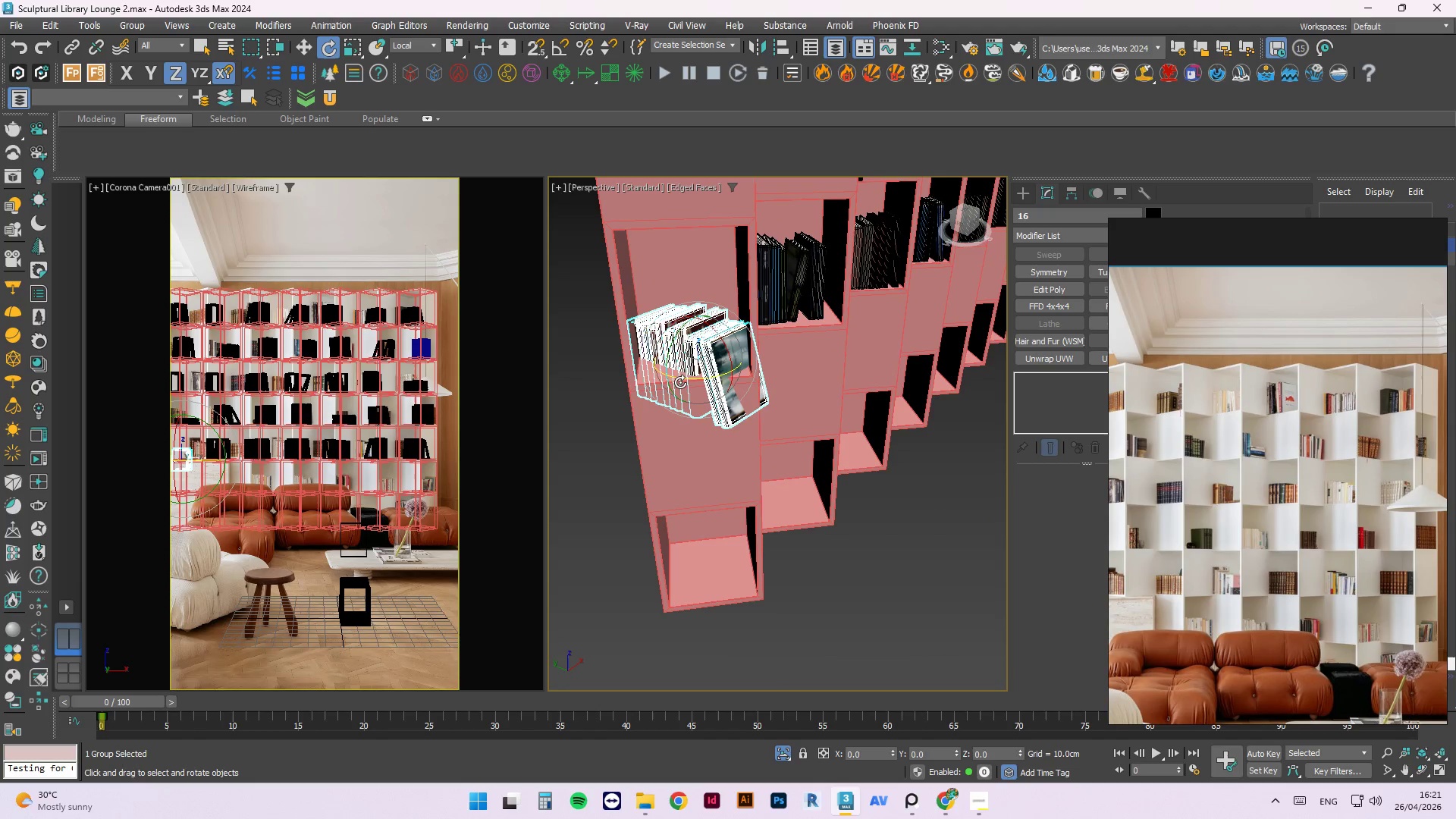 
left_click_drag(start_coordinate=[689, 381], to_coordinate=[747, 356])
 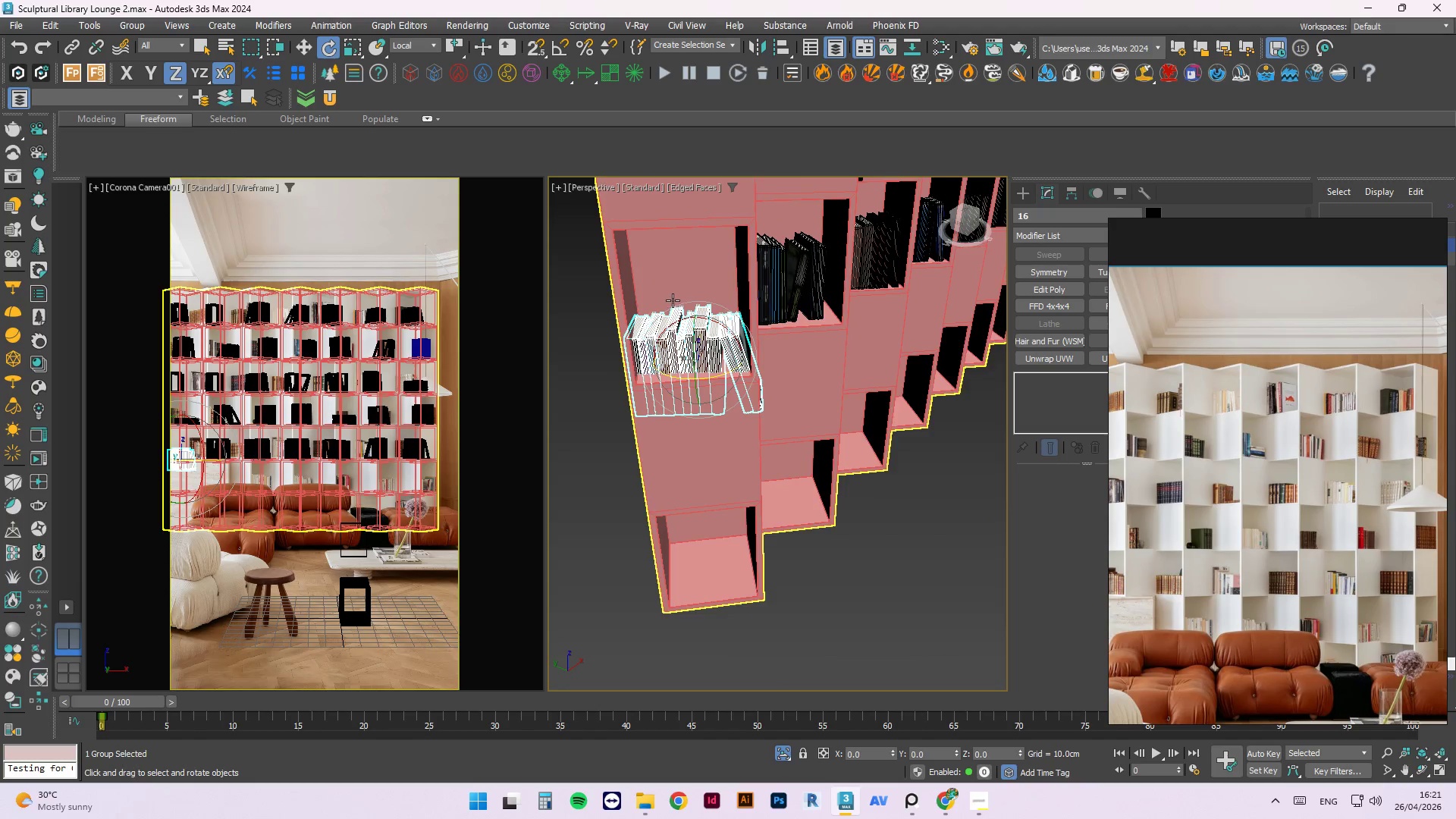 
scroll: coordinate [671, 318], scroll_direction: up, amount: 2.0
 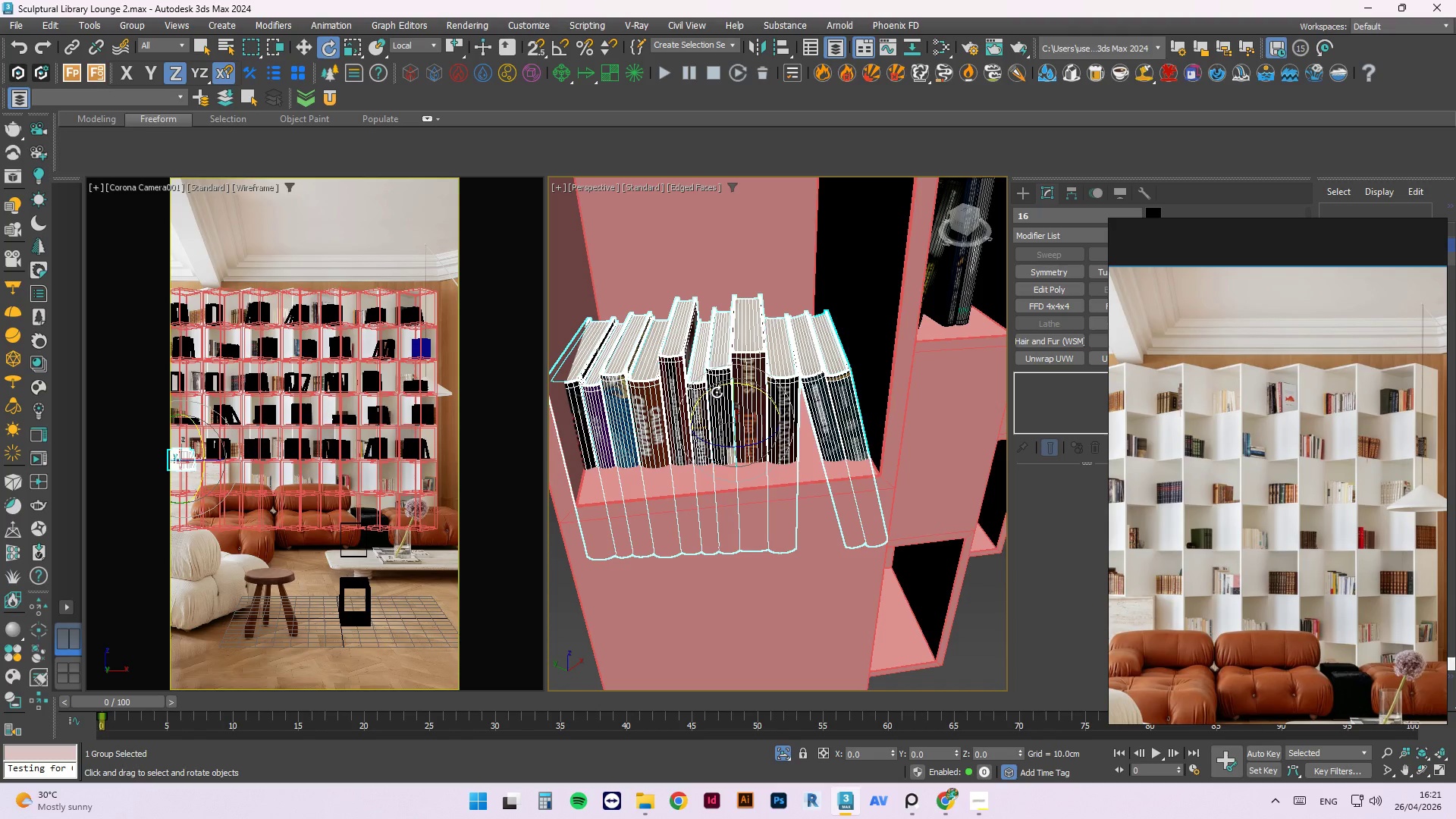 
key(R)
 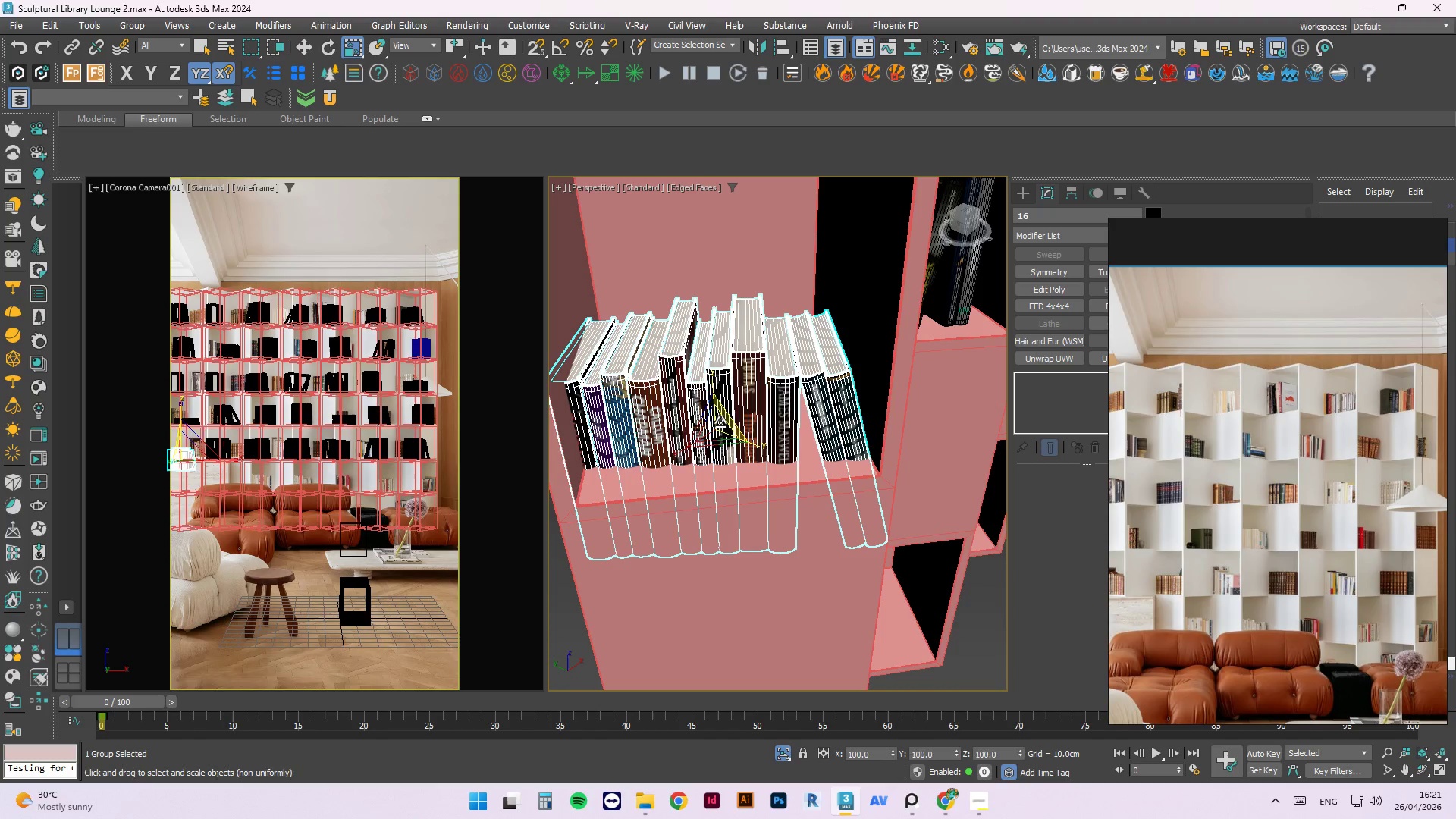 
left_click_drag(start_coordinate=[717, 424], to_coordinate=[708, 440])
 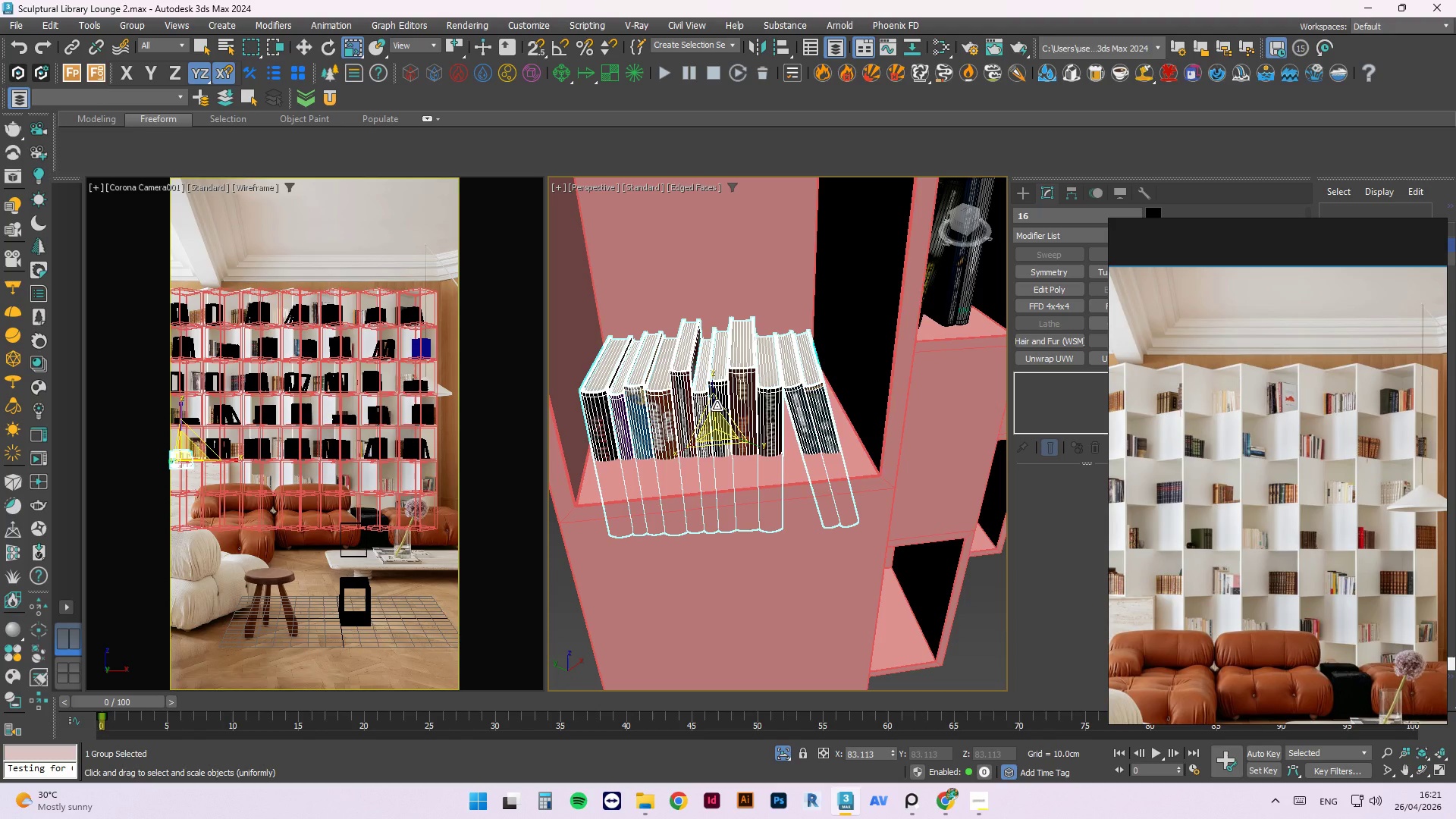 
wait(15.0)
 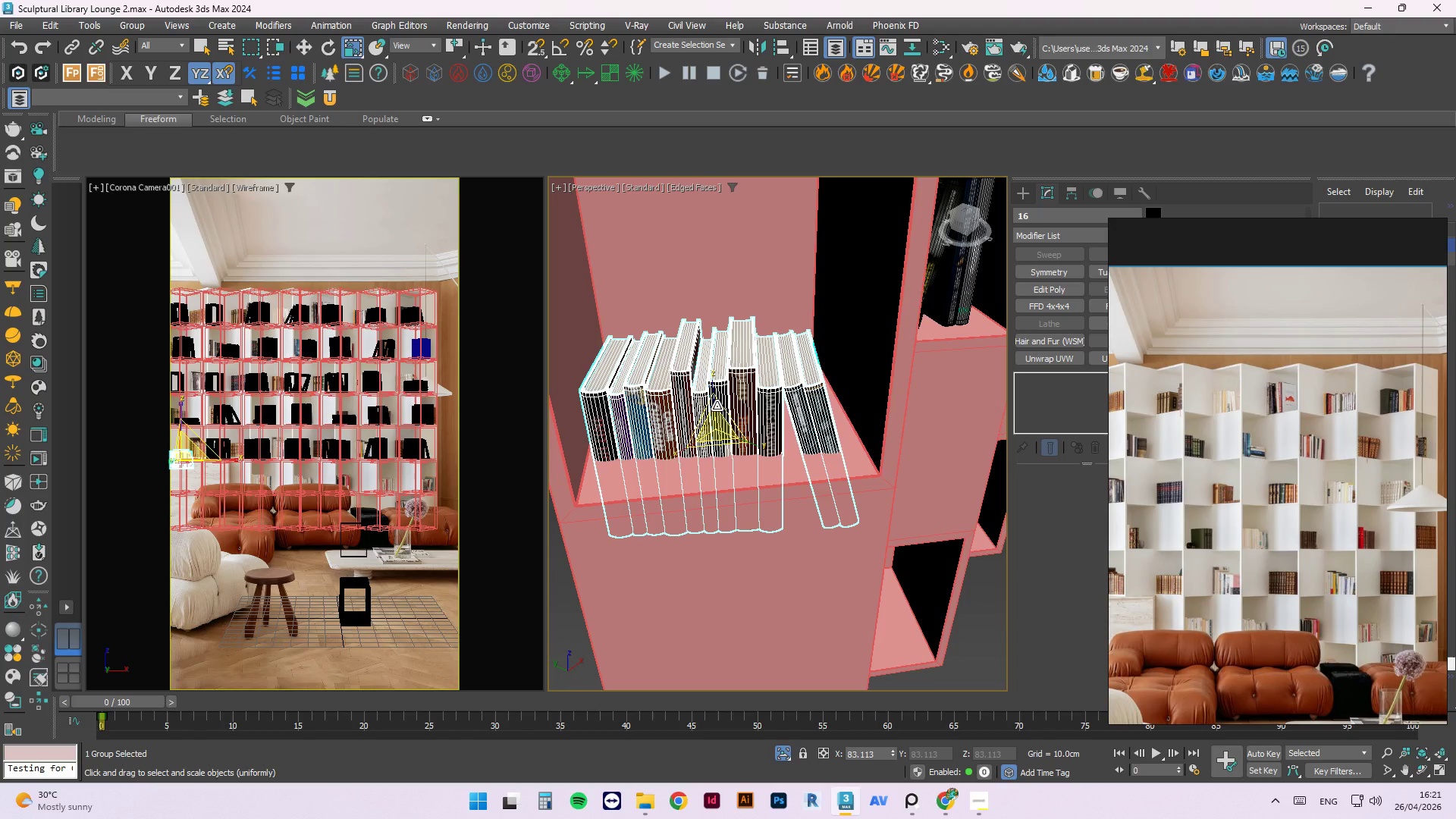 
key(W)
 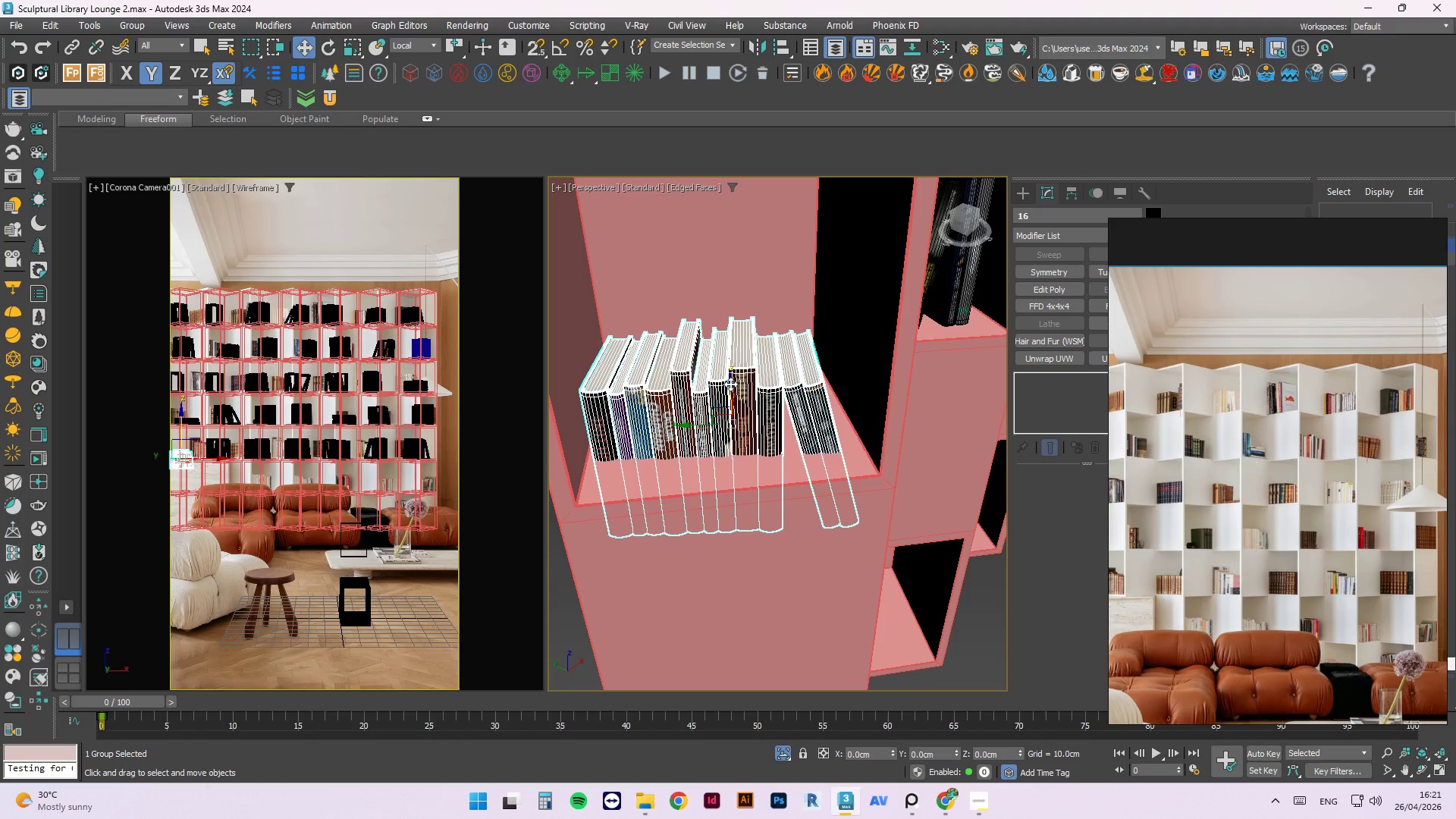 
left_click_drag(start_coordinate=[730, 384], to_coordinate=[716, 308])
 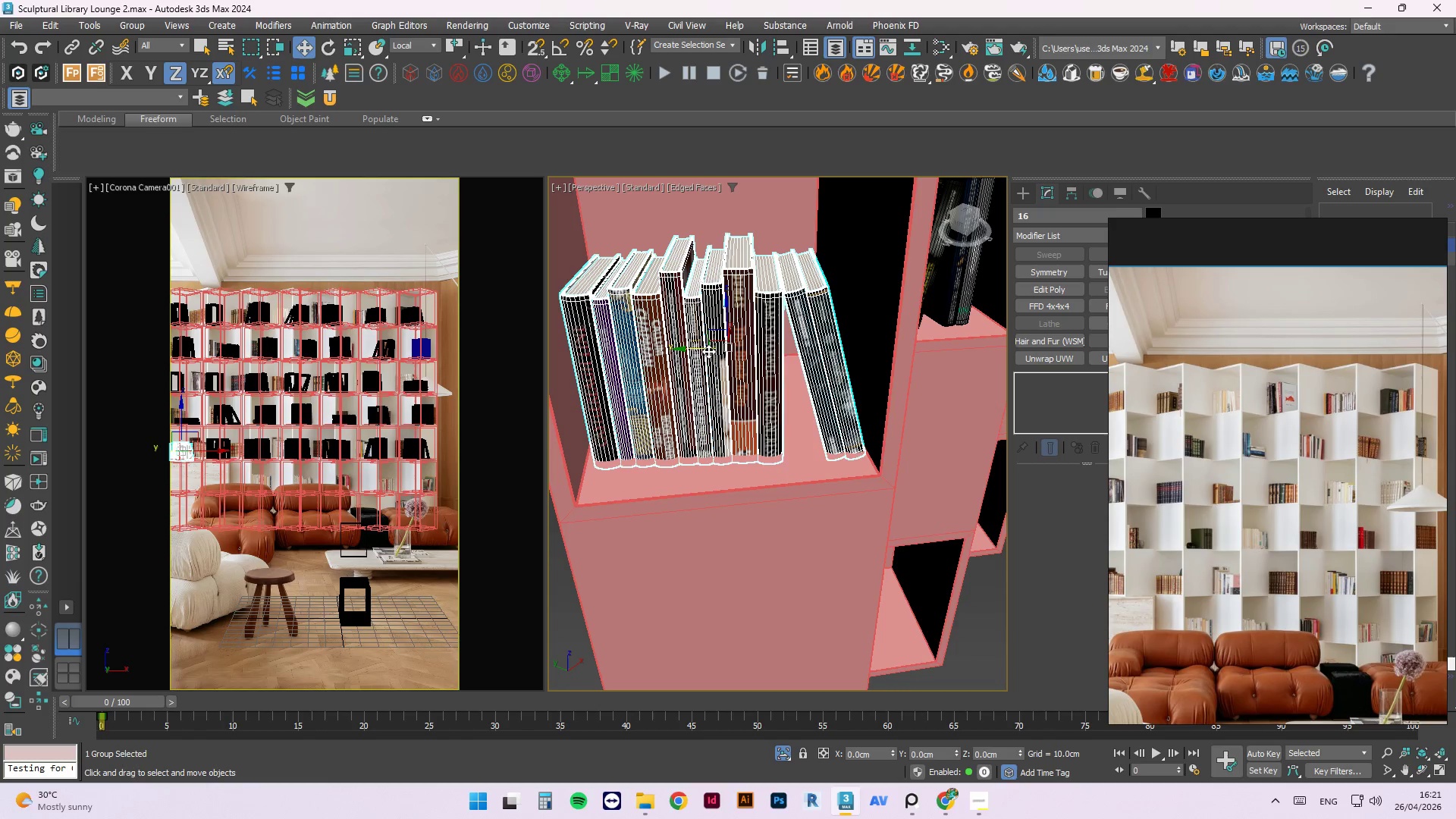 
key(E)
 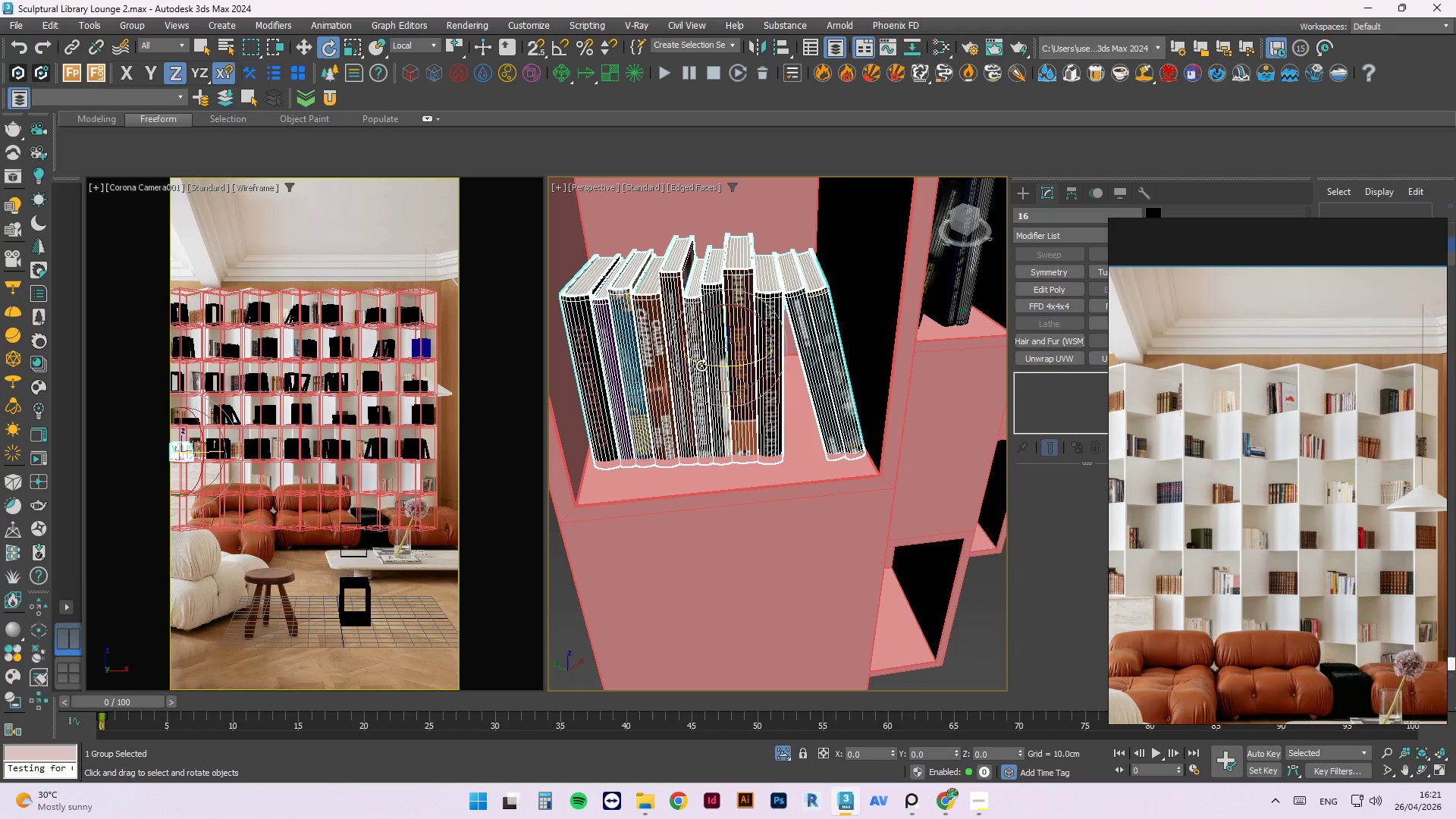 
left_click_drag(start_coordinate=[701, 366], to_coordinate=[708, 368])
 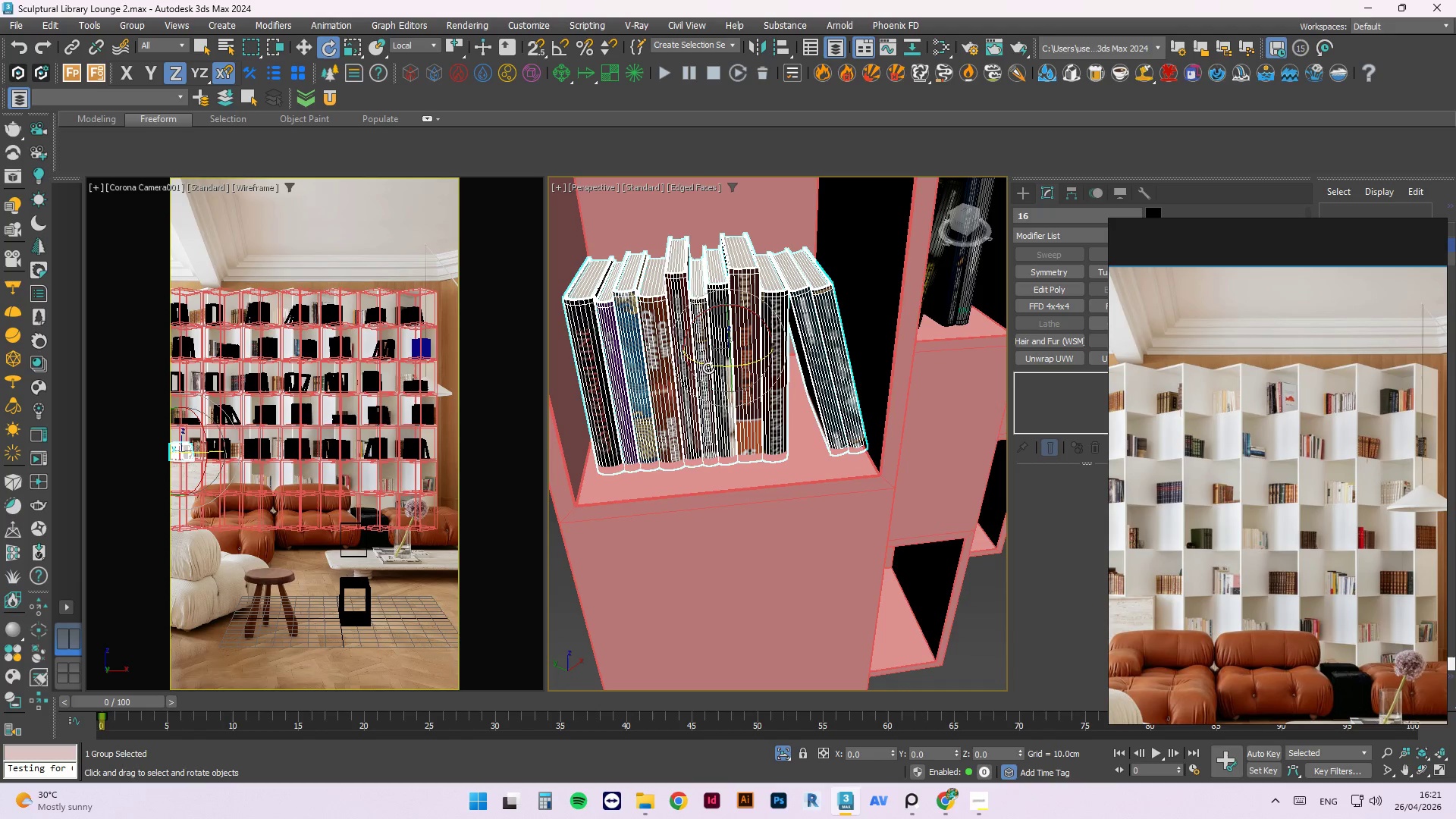 
key(W)
 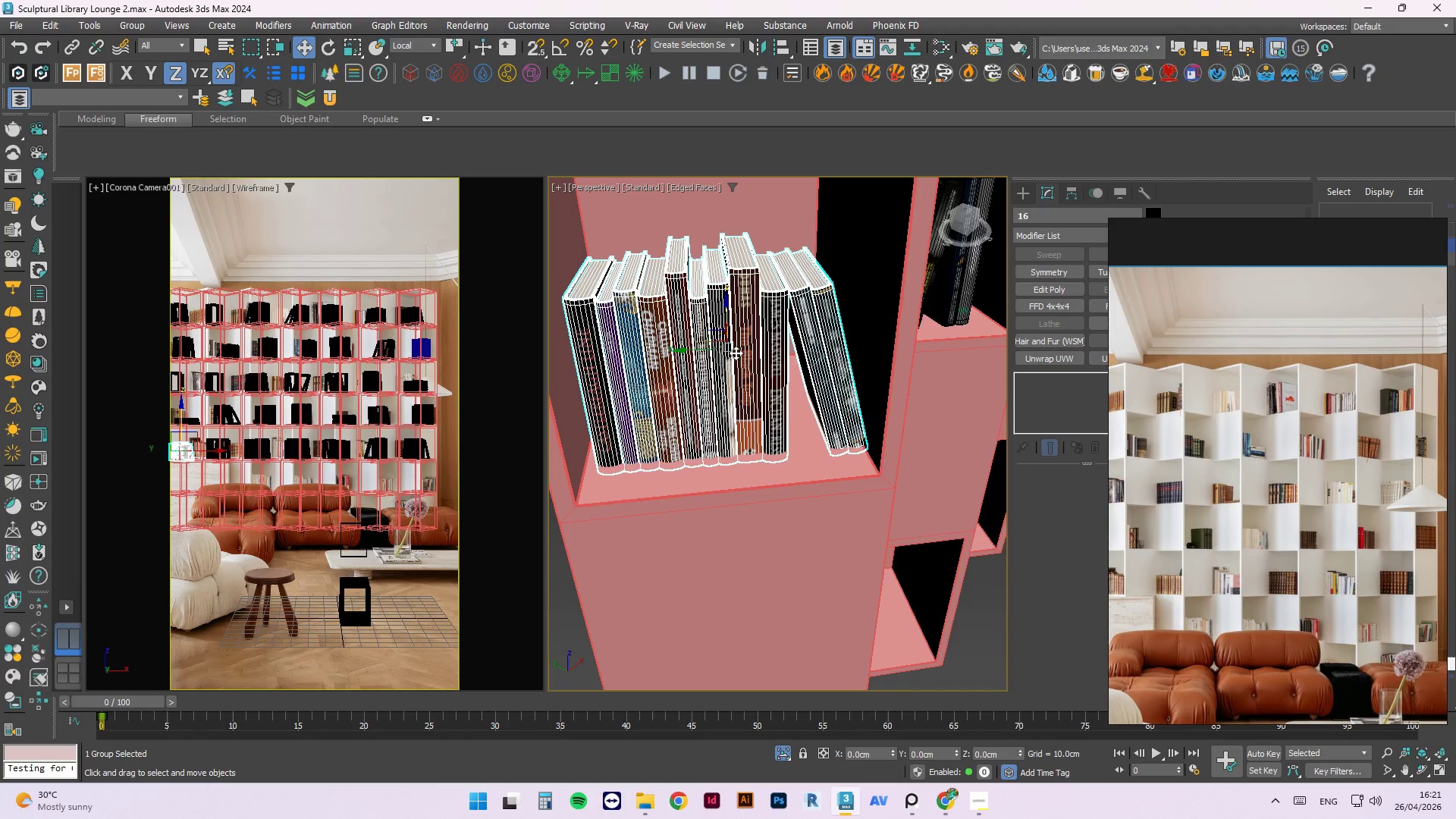 
left_click_drag(start_coordinate=[692, 352], to_coordinate=[686, 352])
 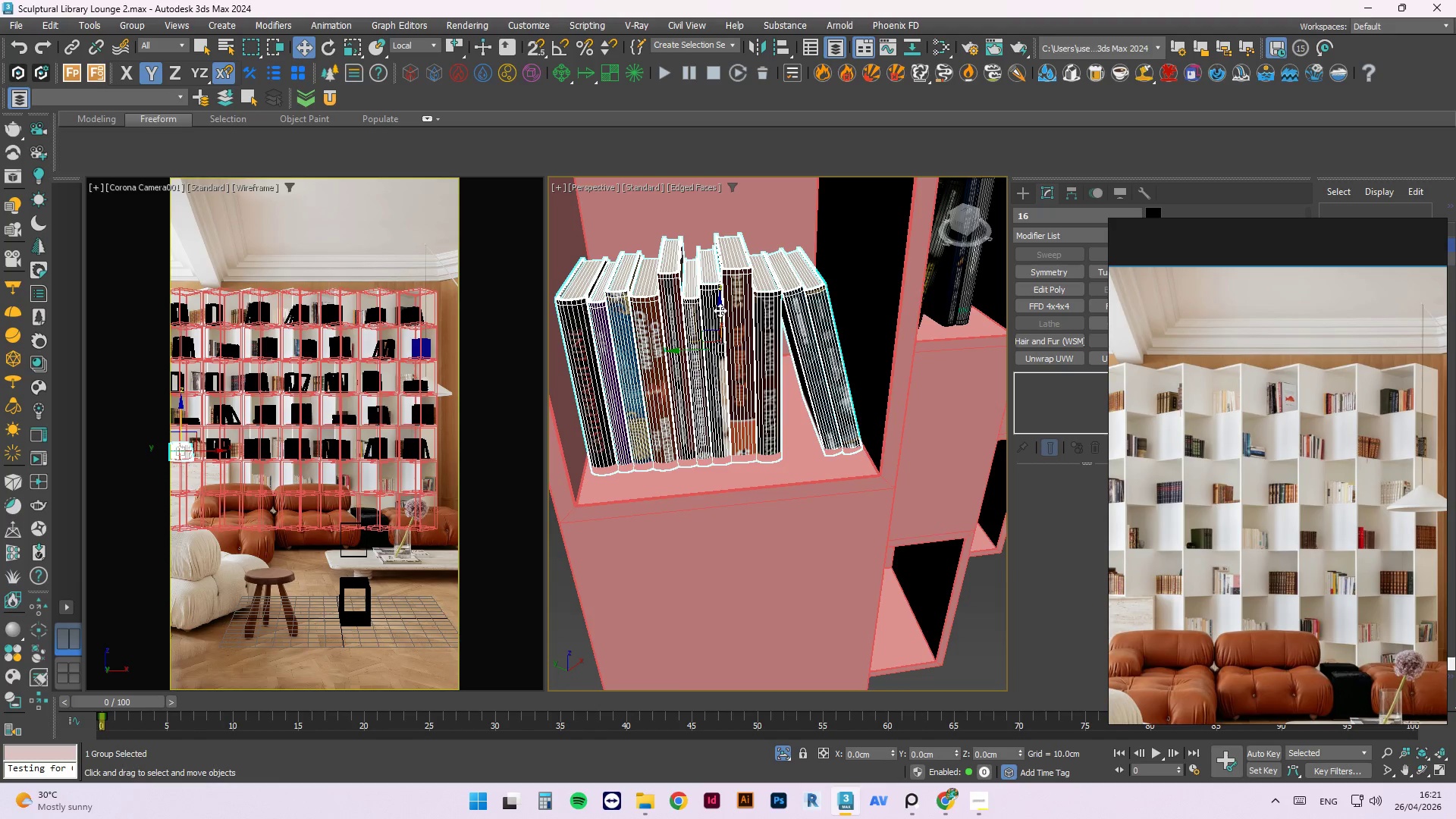 
left_click_drag(start_coordinate=[720, 310], to_coordinate=[714, 306])
 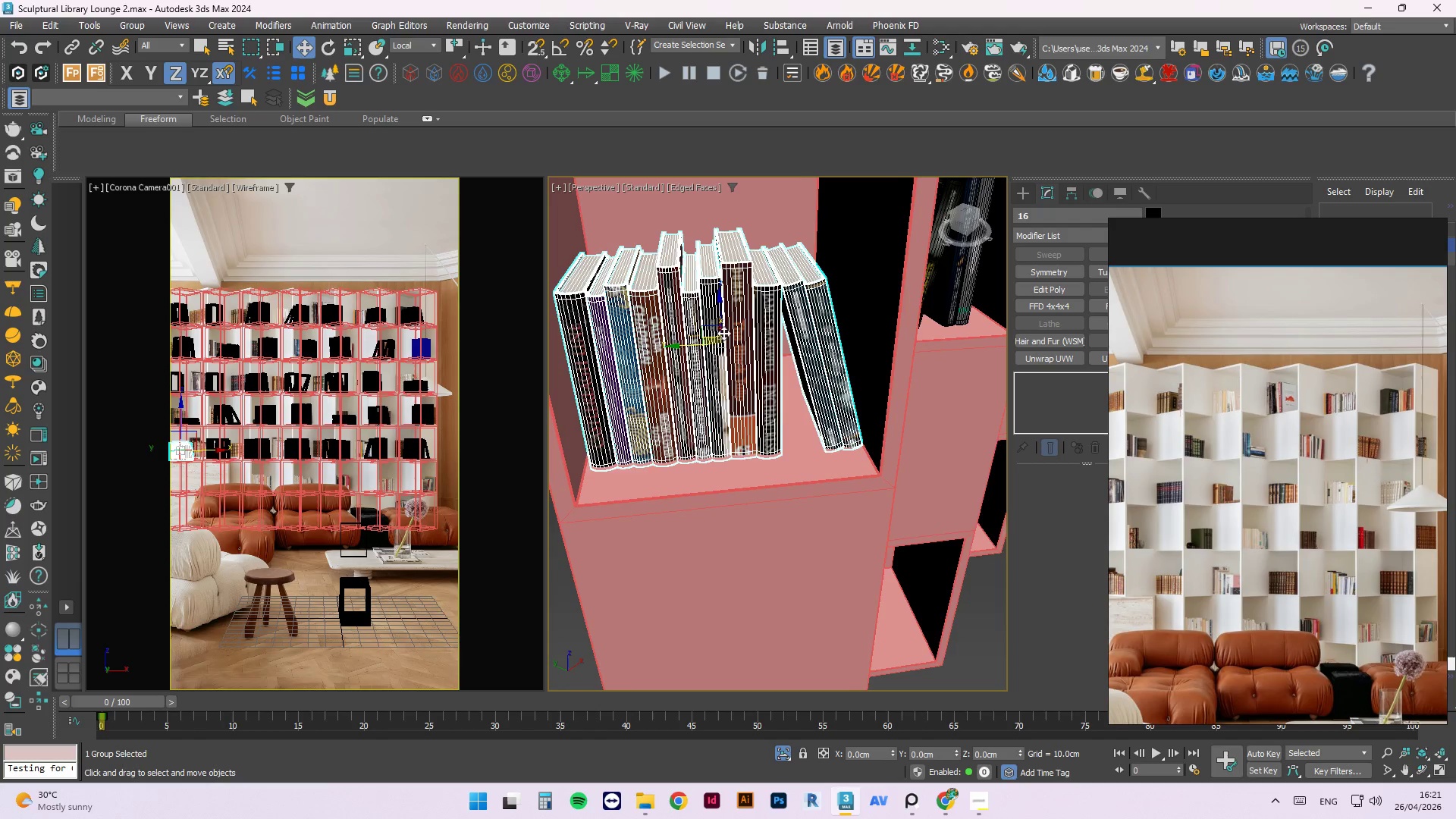 
hold_key(key=AltLeft, duration=0.58)
 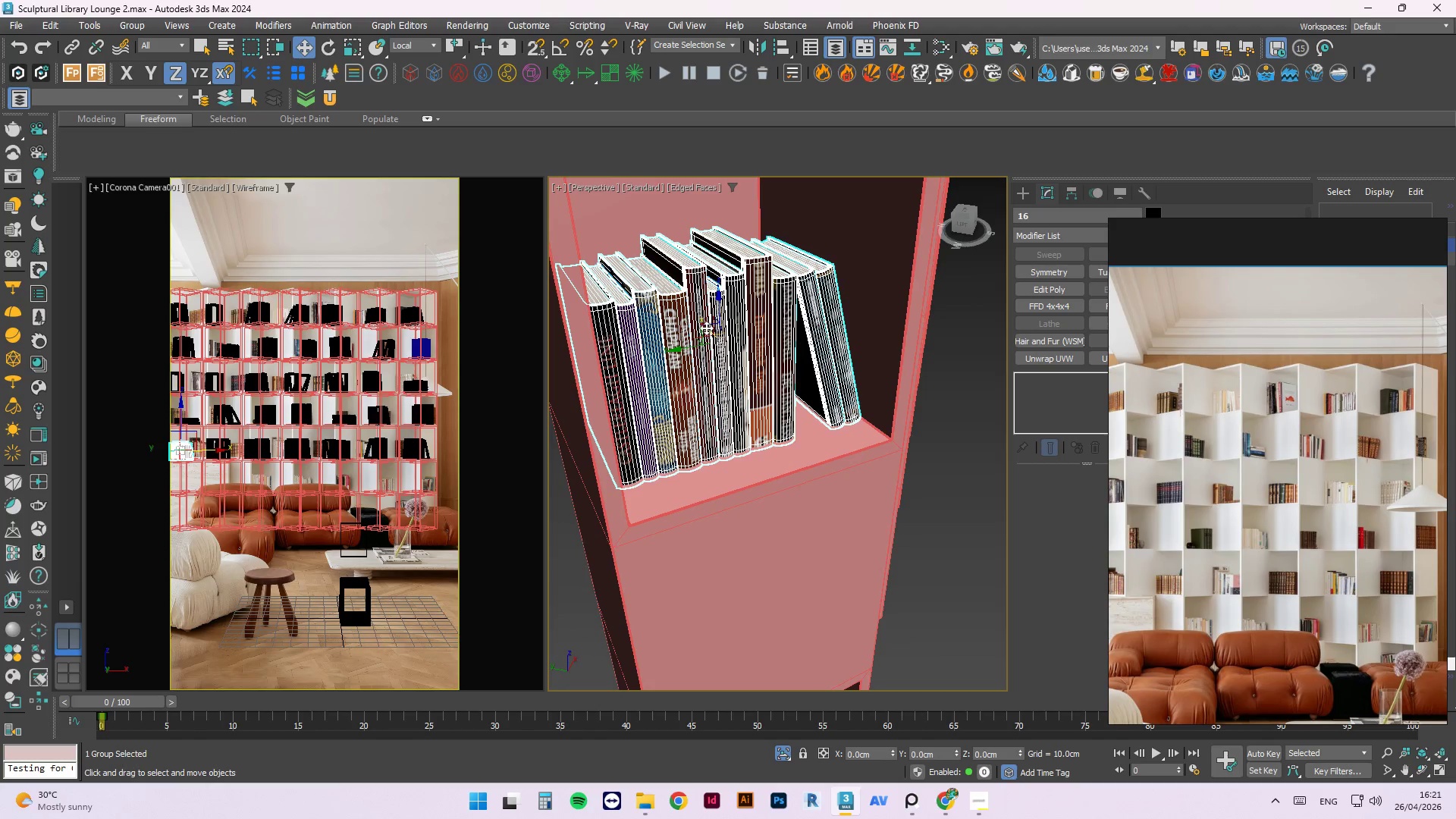 
left_click_drag(start_coordinate=[706, 328], to_coordinate=[714, 343])
 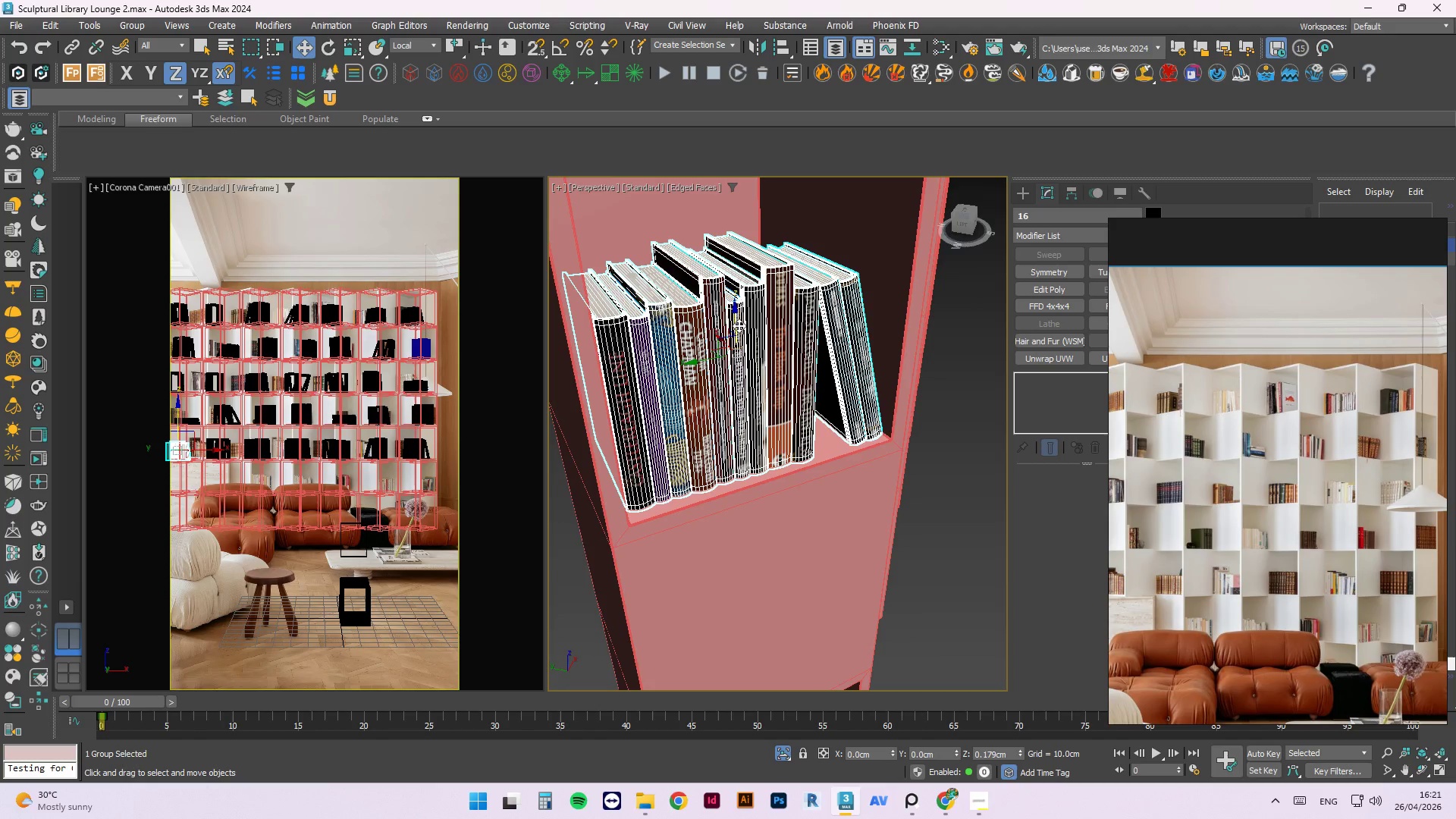 
hold_key(key=AltLeft, duration=0.66)
 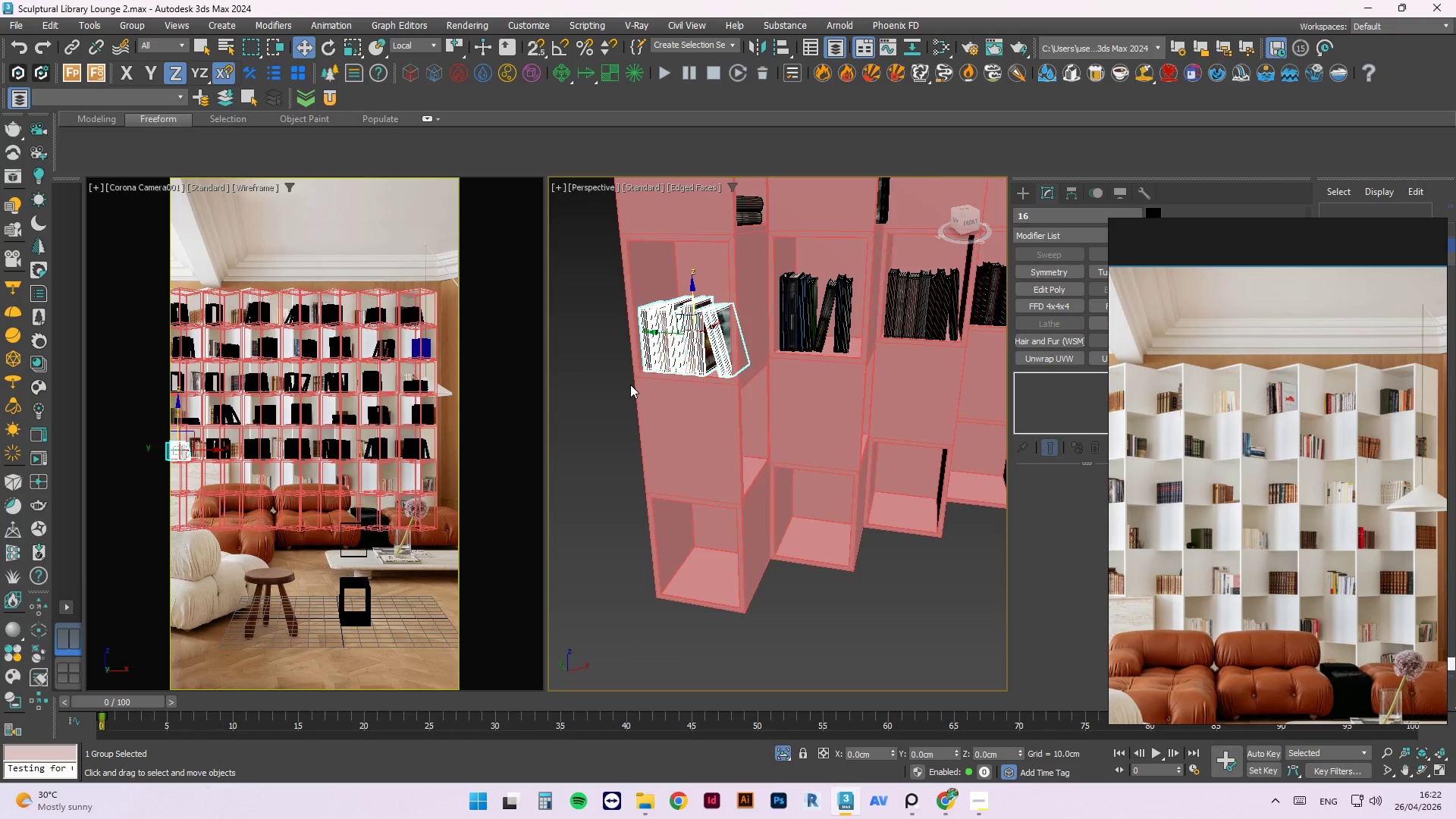 
scroll: coordinate [630, 384], scroll_direction: down, amount: 6.0
 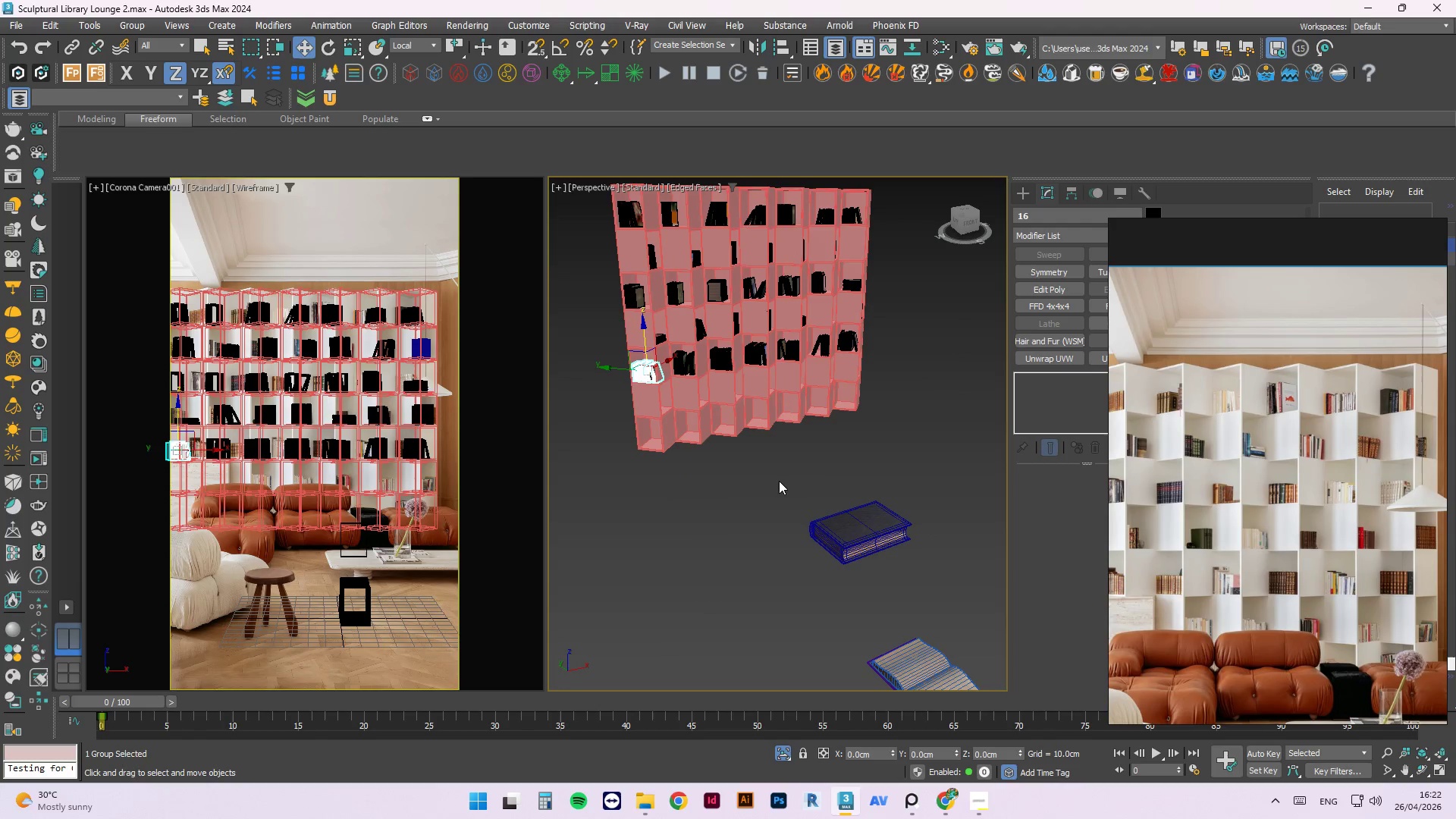 
left_click([777, 479])
 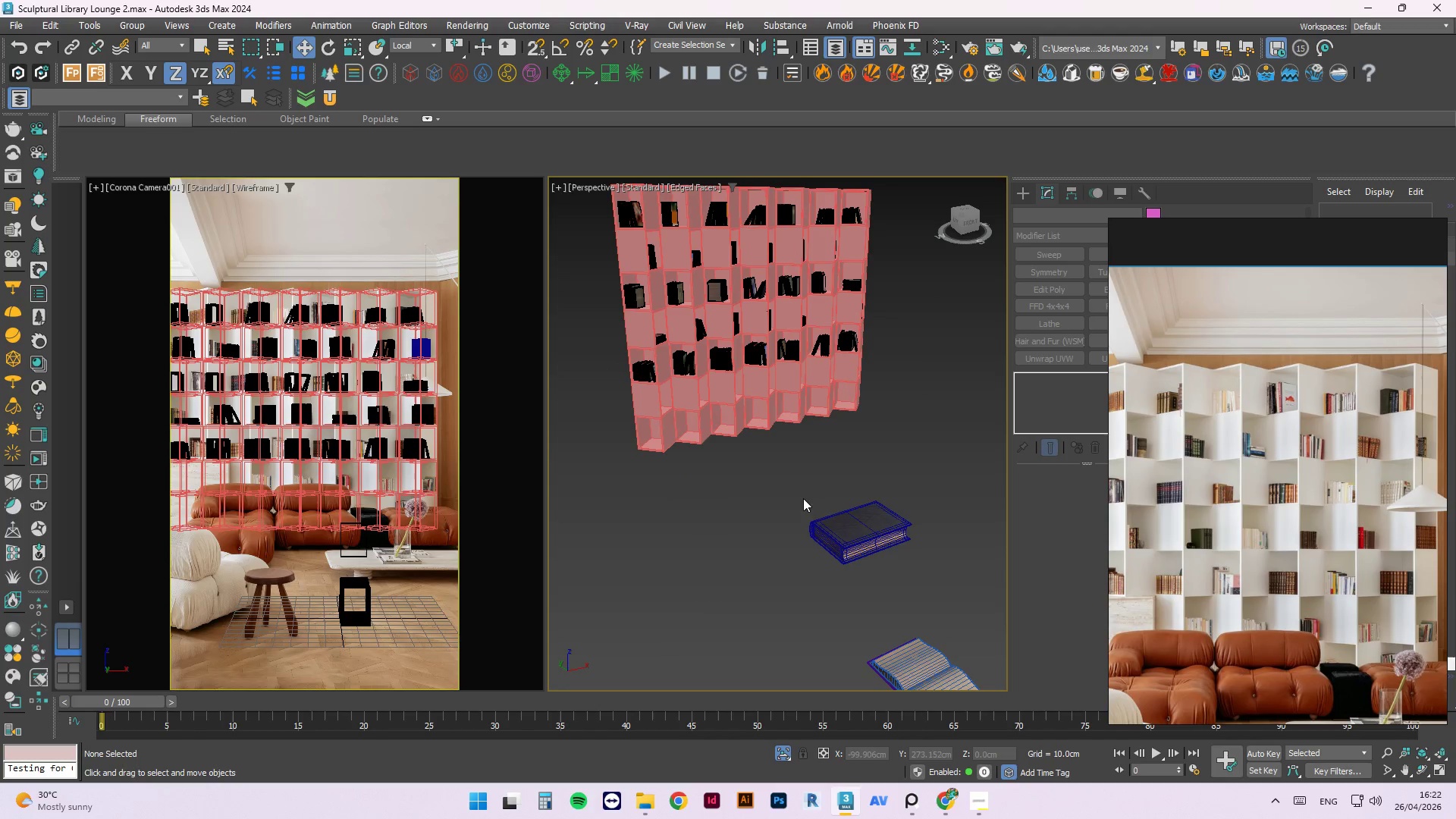 
key(Control+S)
 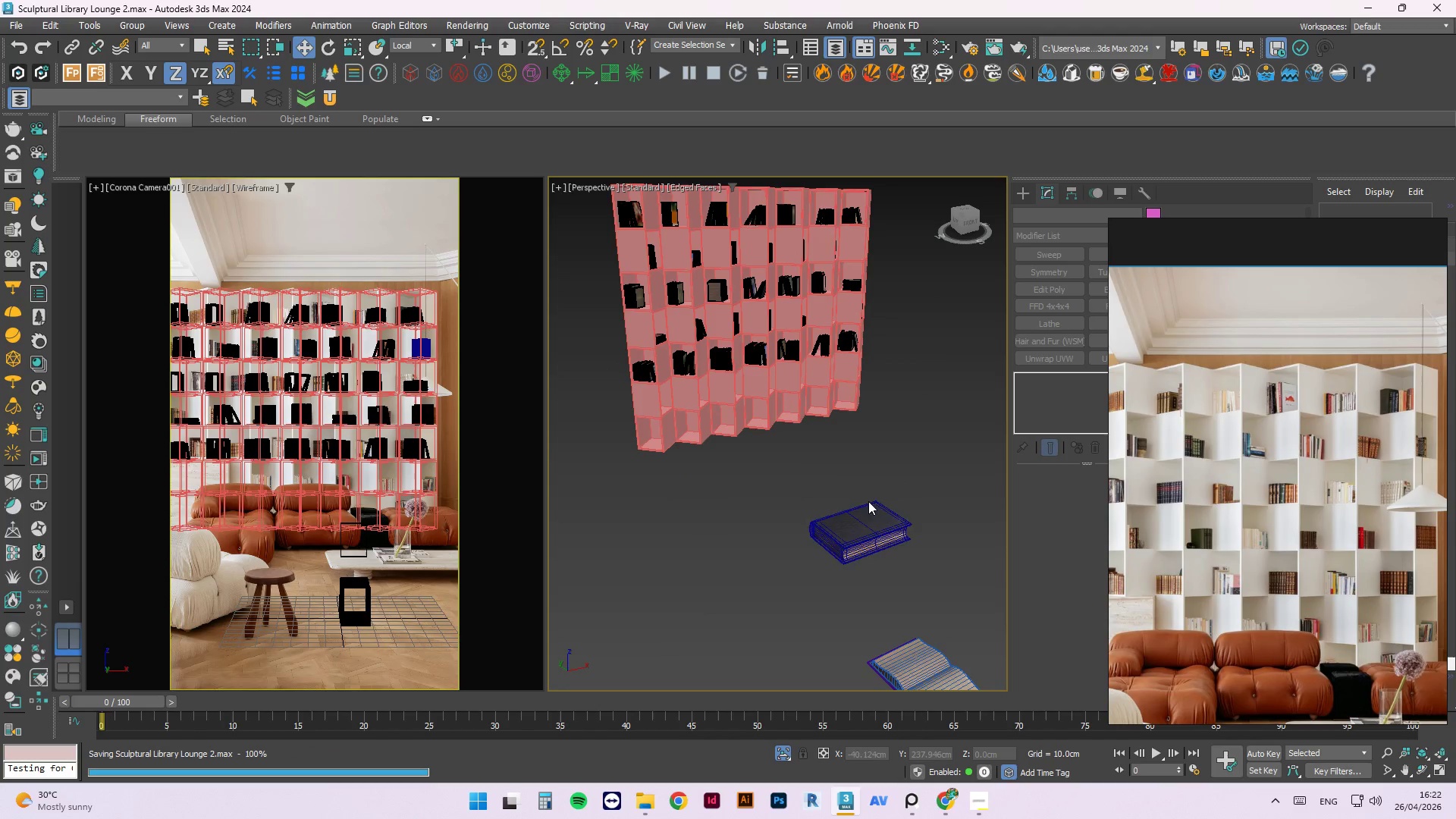 
scroll: coordinate [733, 489], scroll_direction: down, amount: 2.0
 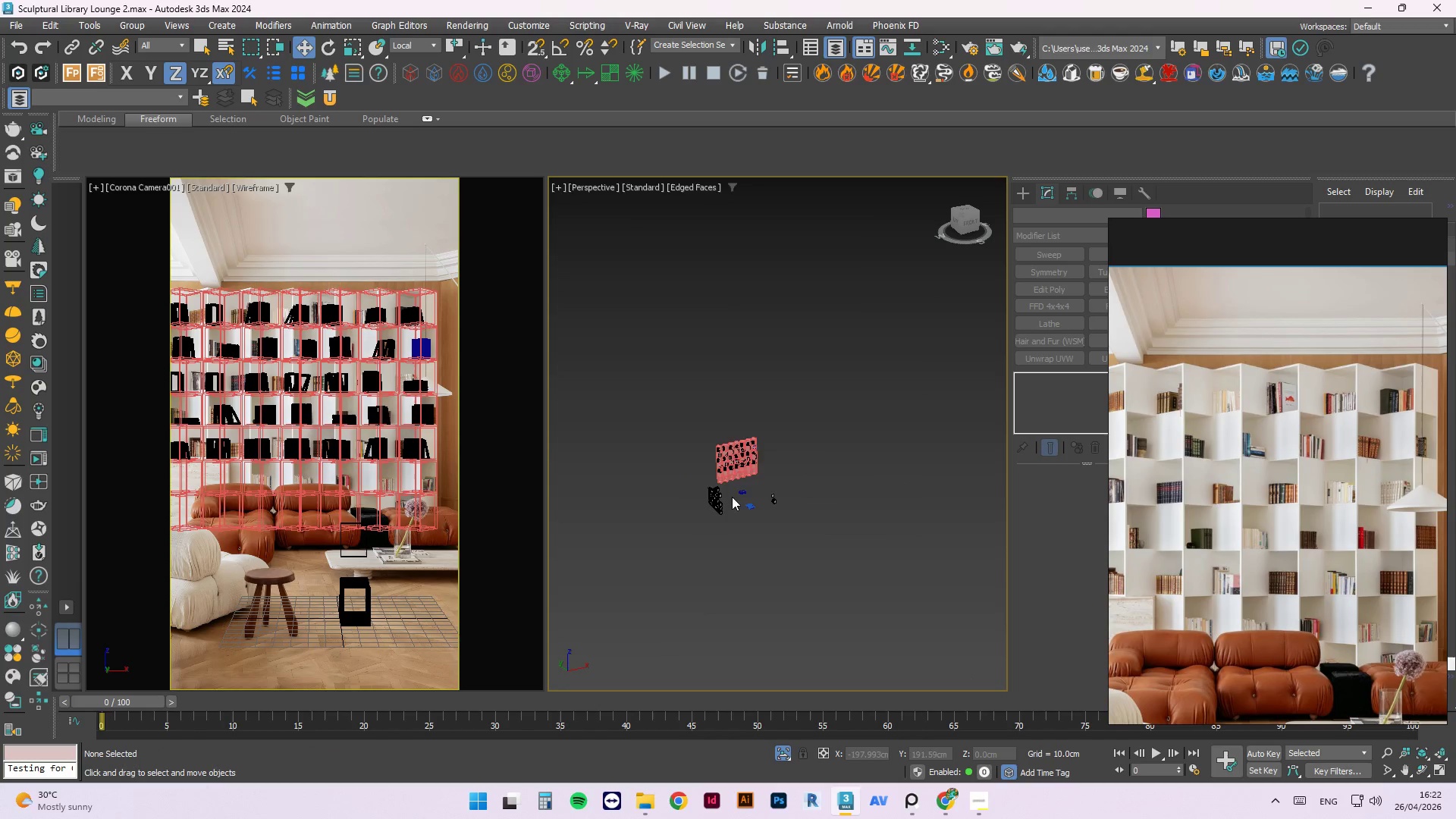 
scroll: coordinate [701, 486], scroll_direction: up, amount: 3.0
 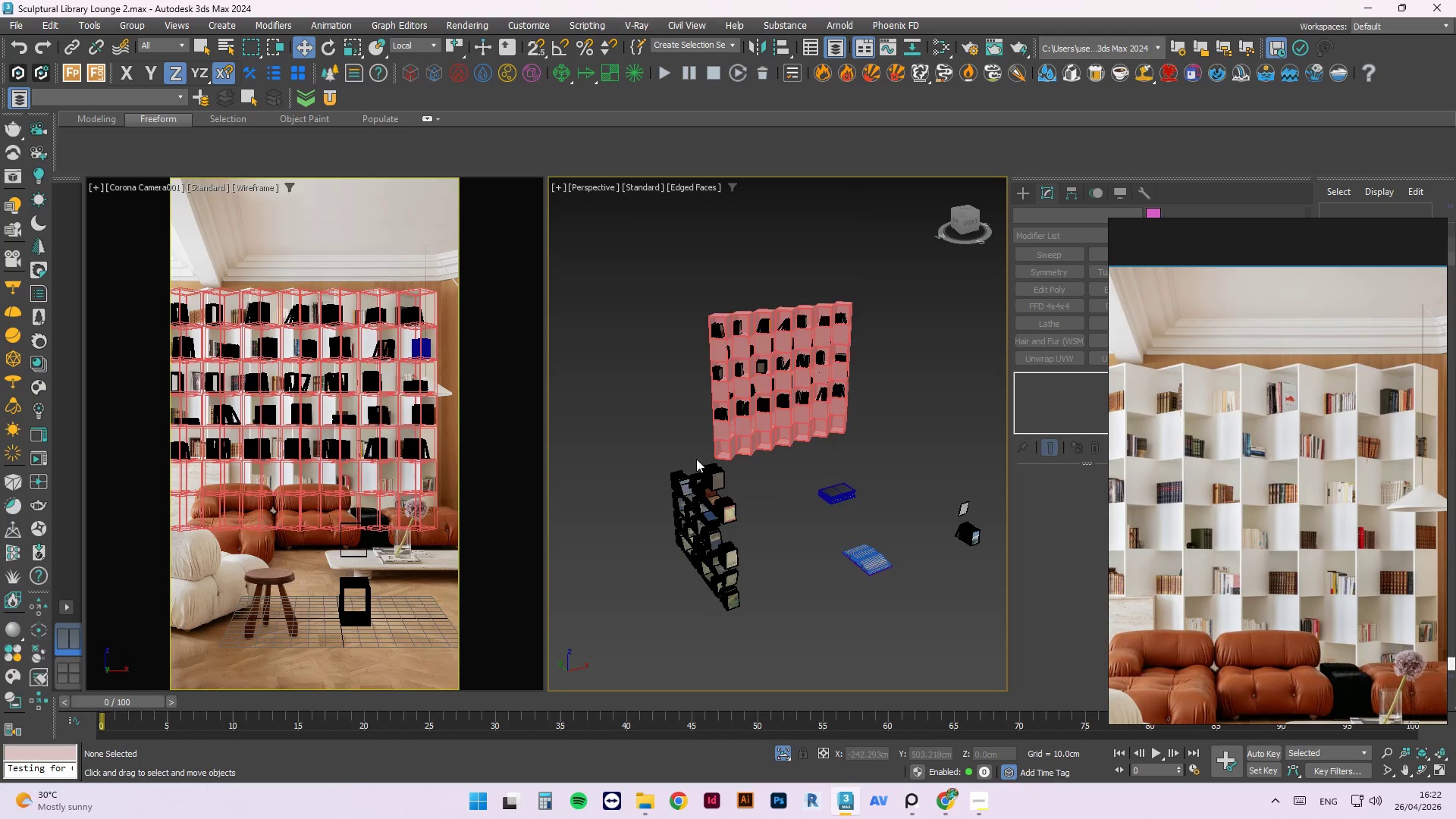 
hold_key(key=AltLeft, duration=0.67)
 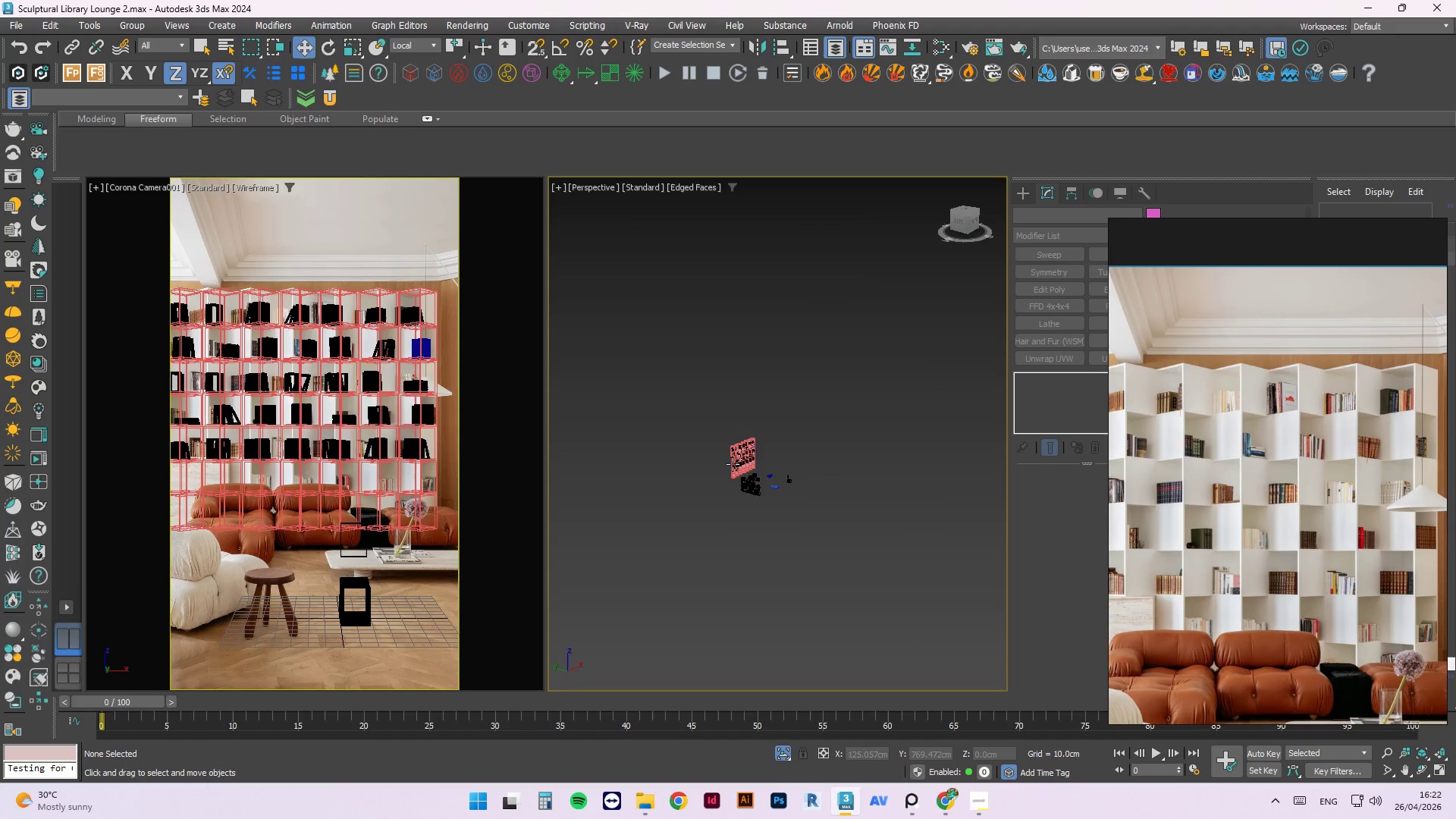 
scroll: coordinate [731, 485], scroll_direction: down, amount: 2.0
 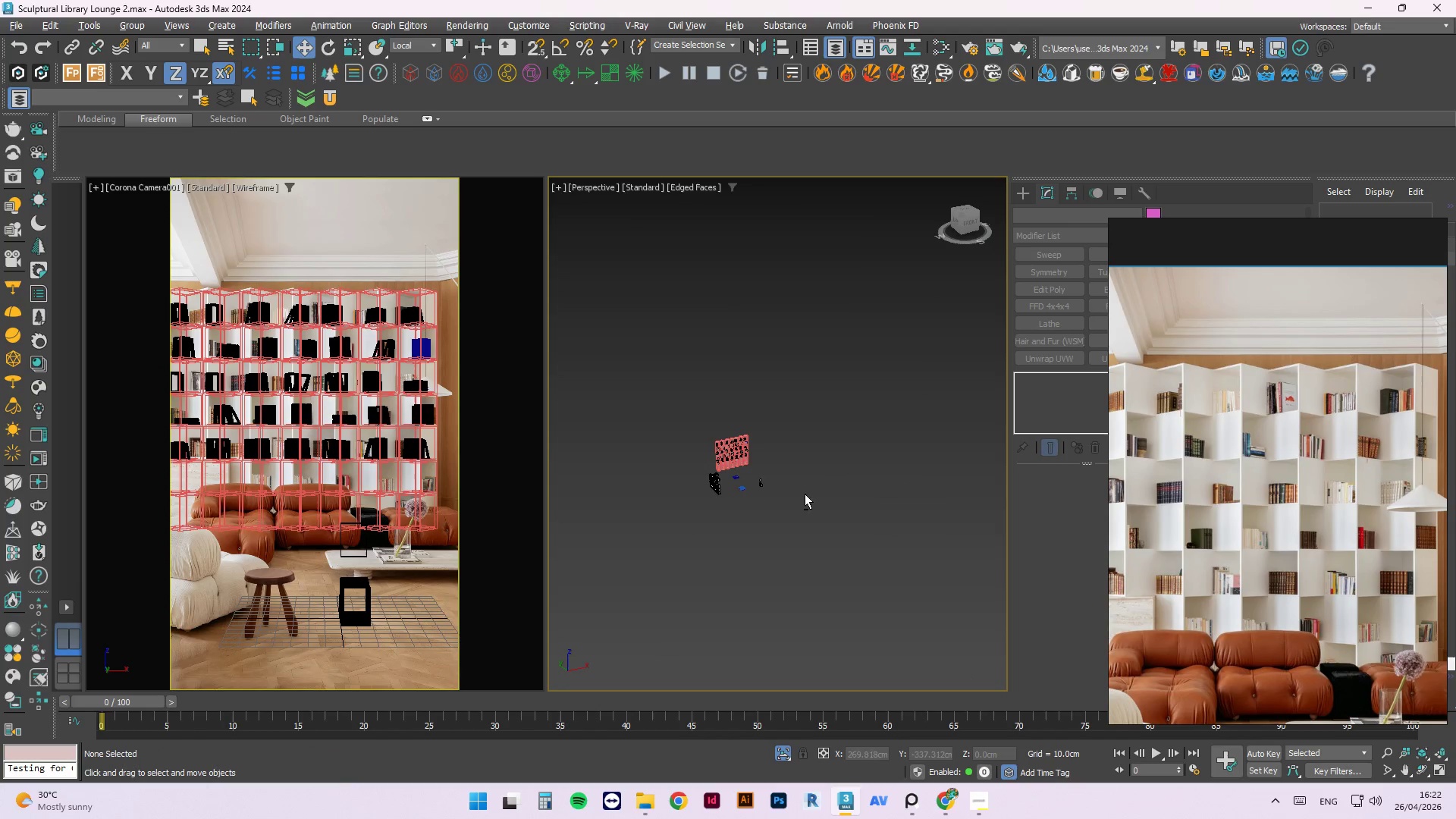 
scroll: coordinate [784, 477], scroll_direction: up, amount: 3.0
 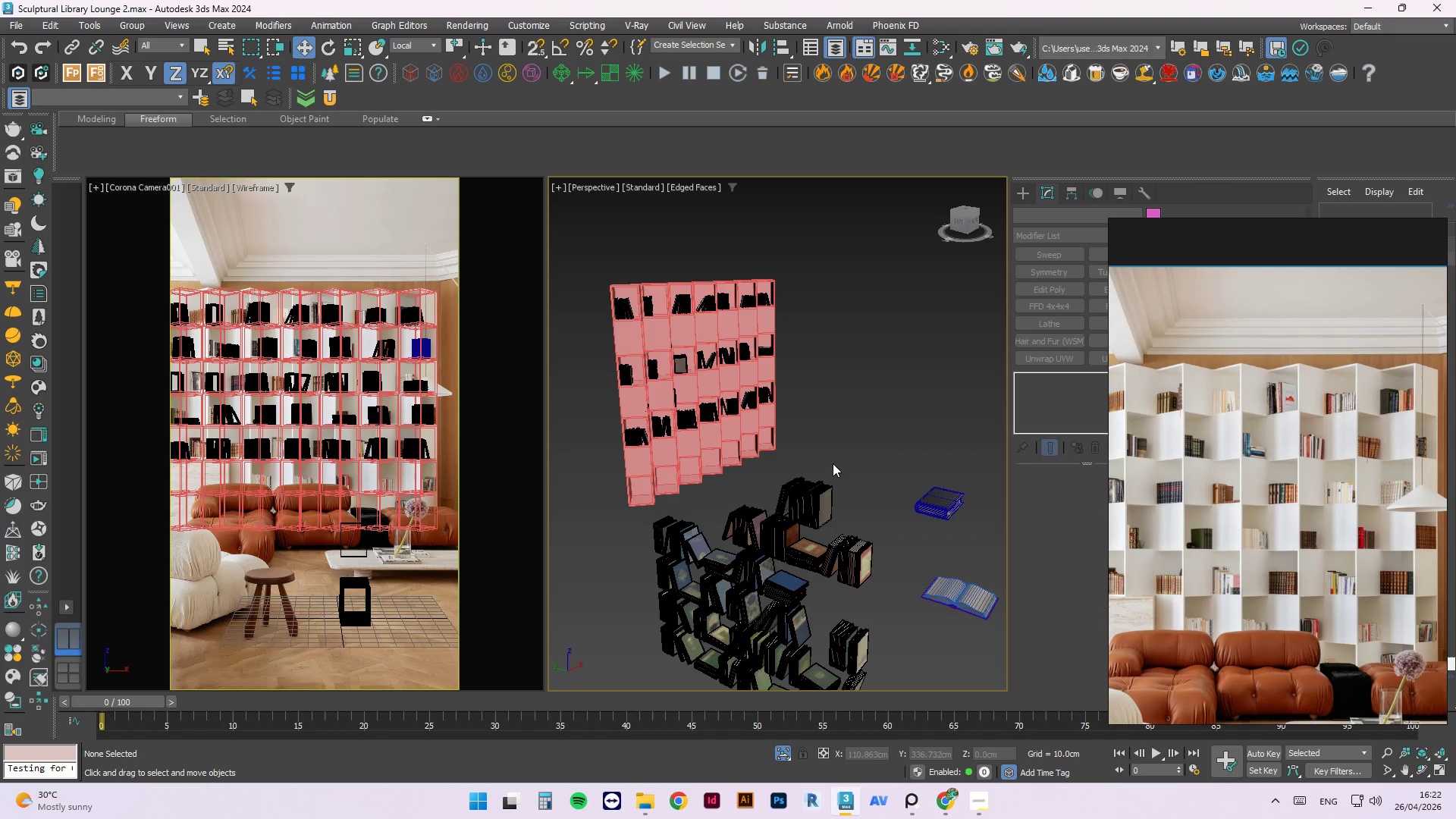 
left_click_drag(start_coordinate=[845, 449], to_coordinate=[785, 491])
 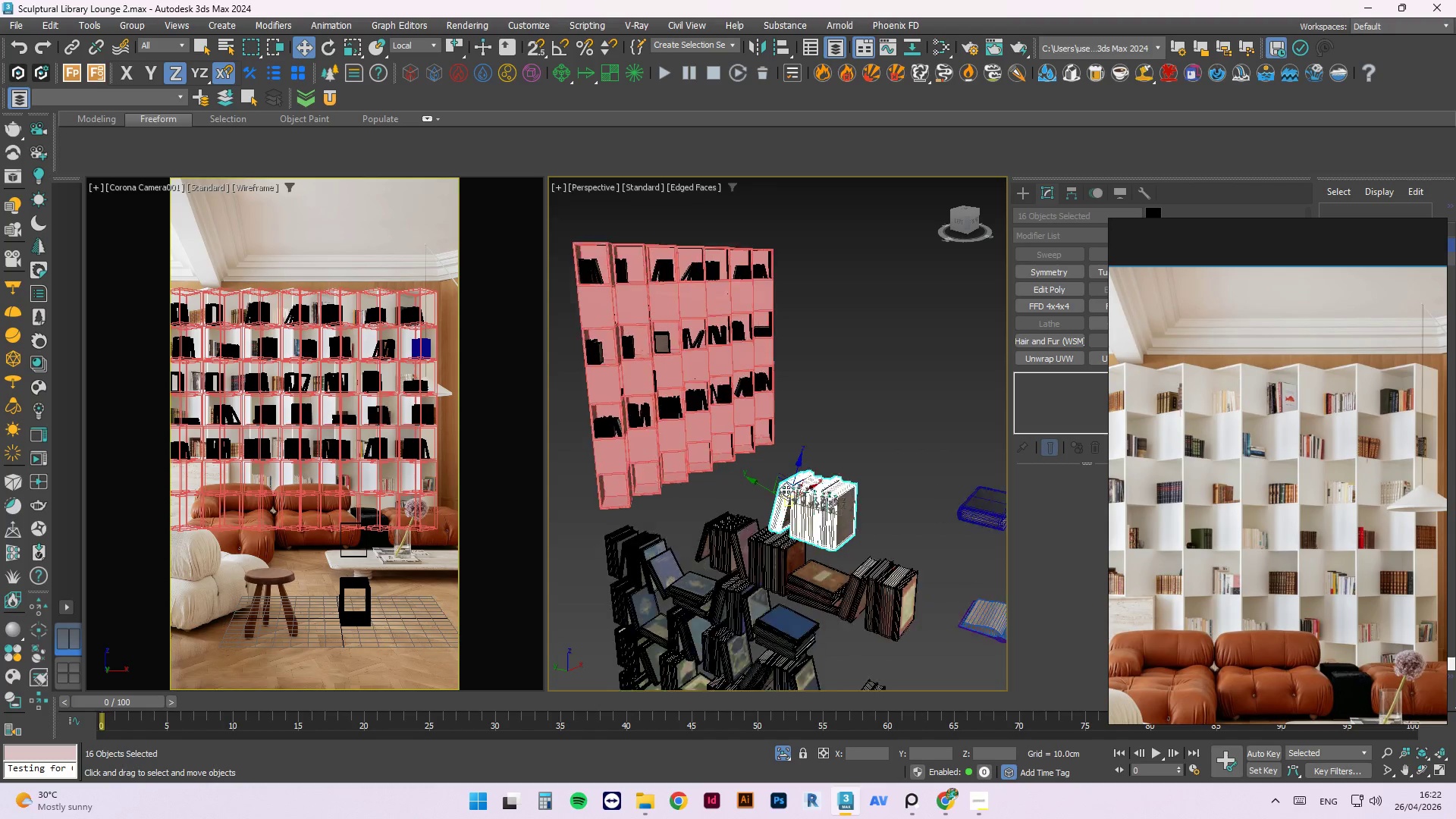 
scroll: coordinate [786, 489], scroll_direction: up, amount: 2.0
 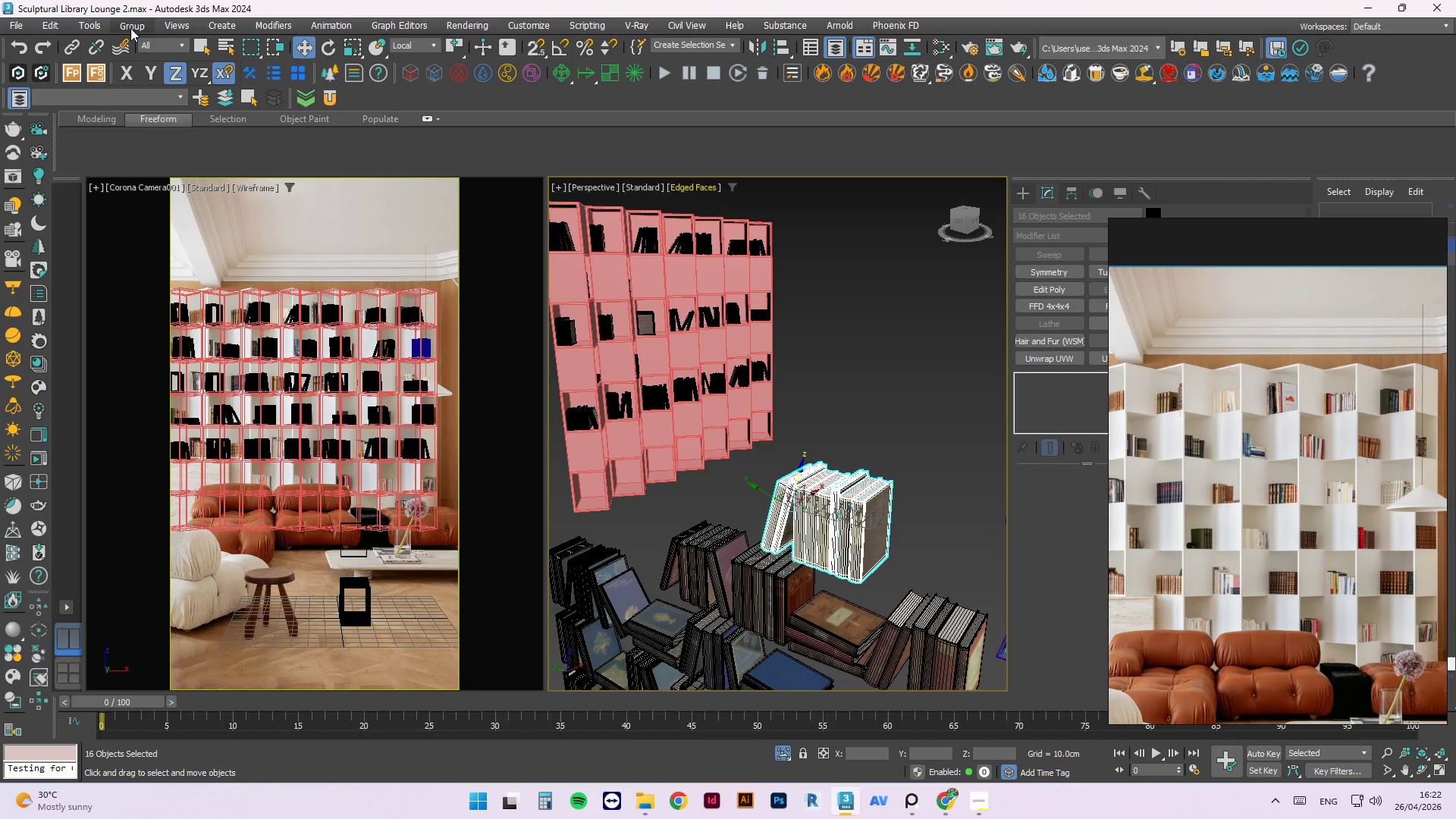 
left_click([905, 434])
 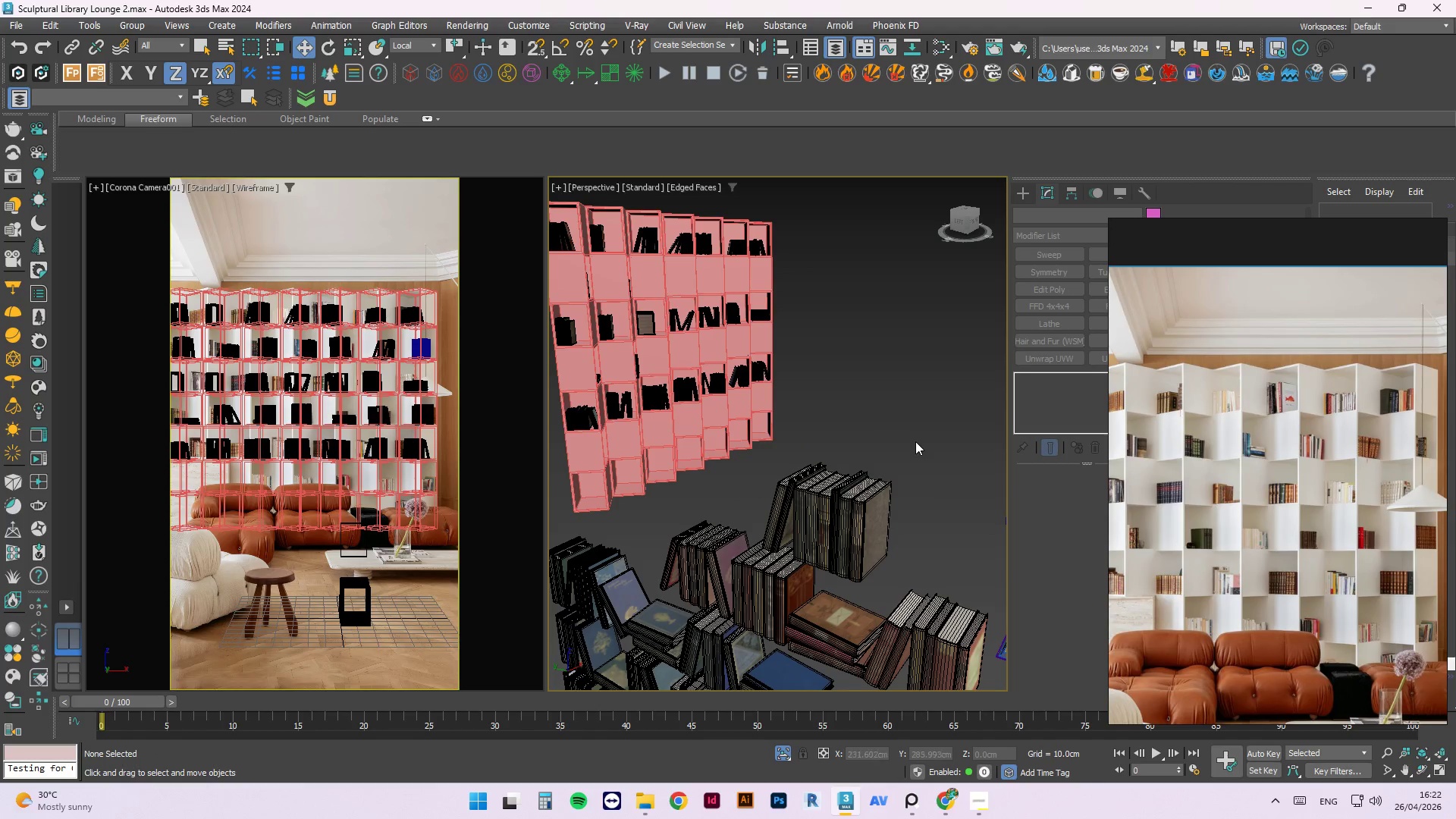 
left_click_drag(start_coordinate=[909, 442], to_coordinate=[776, 507])
 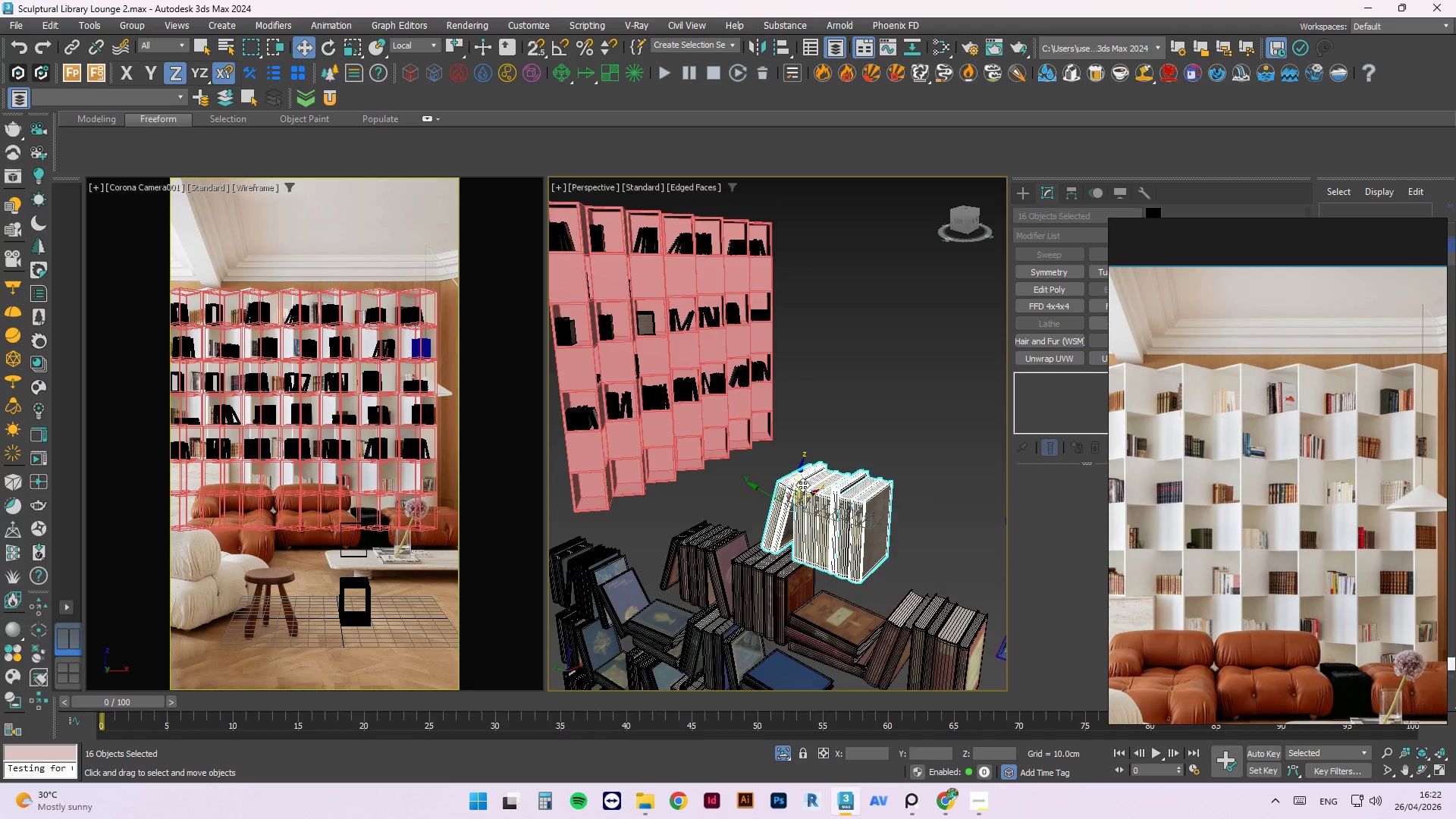 
scroll: coordinate [796, 473], scroll_direction: up, amount: 3.0
 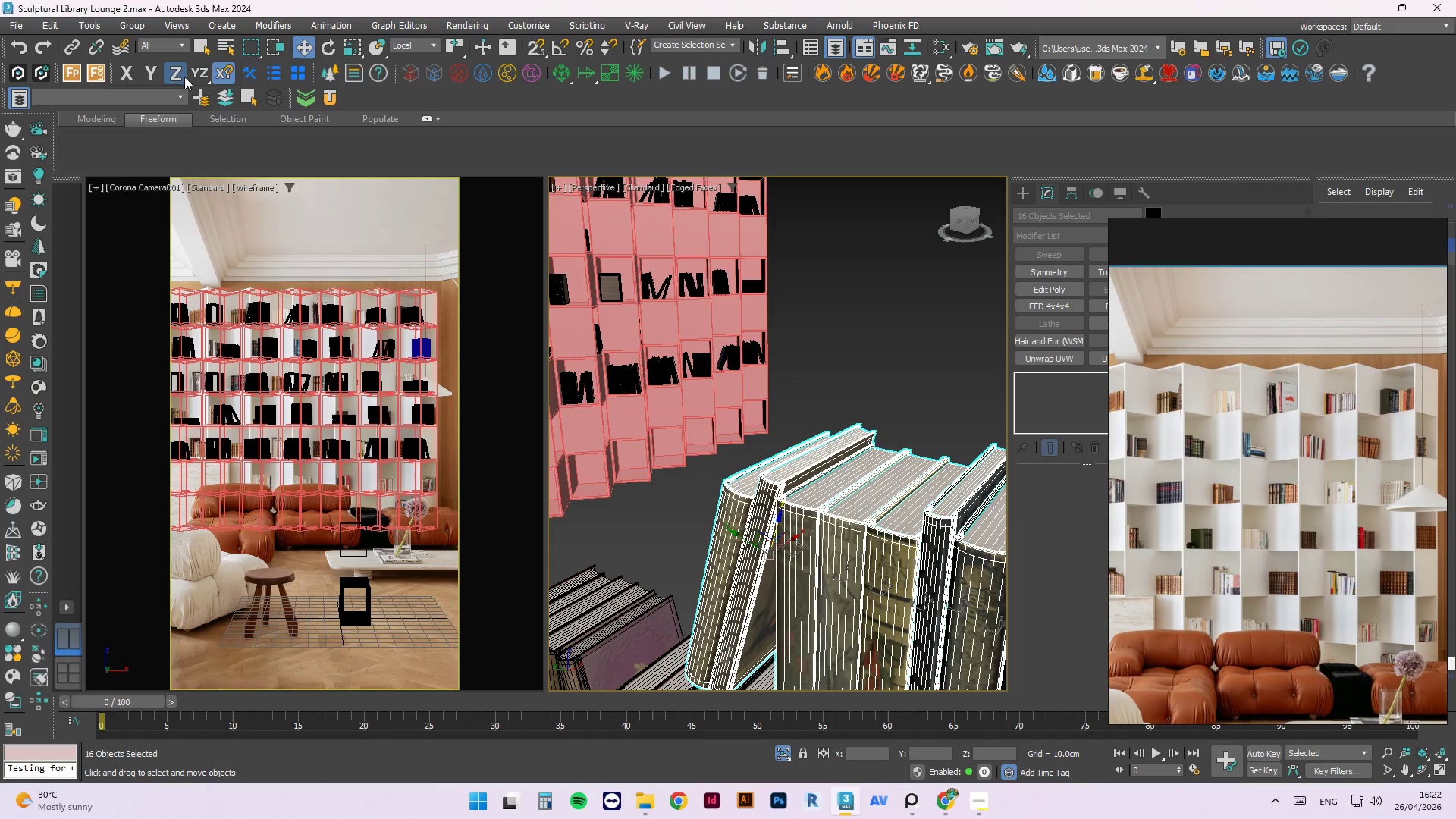 
left_click([132, 24])
 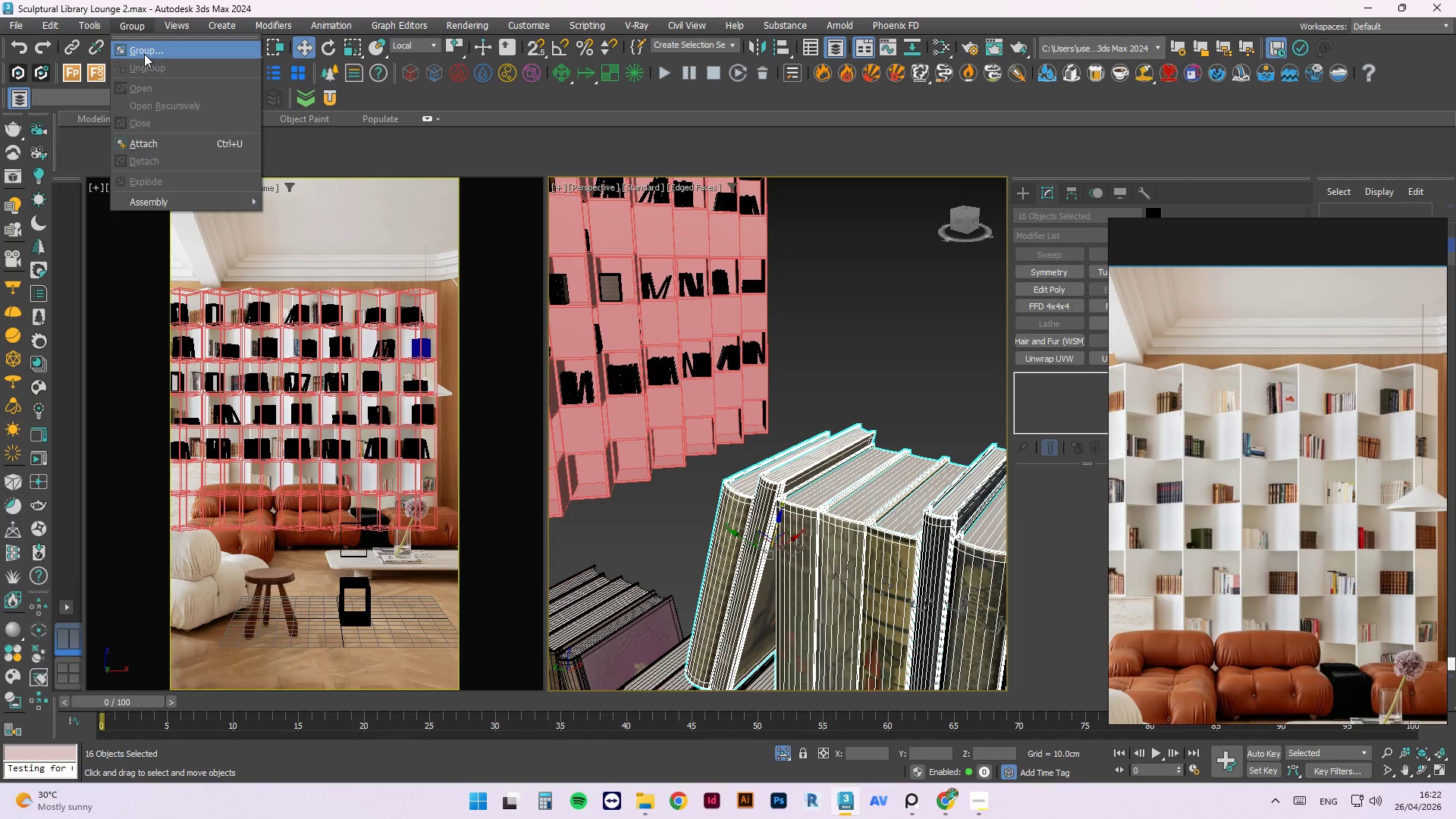 
left_click([144, 54])
 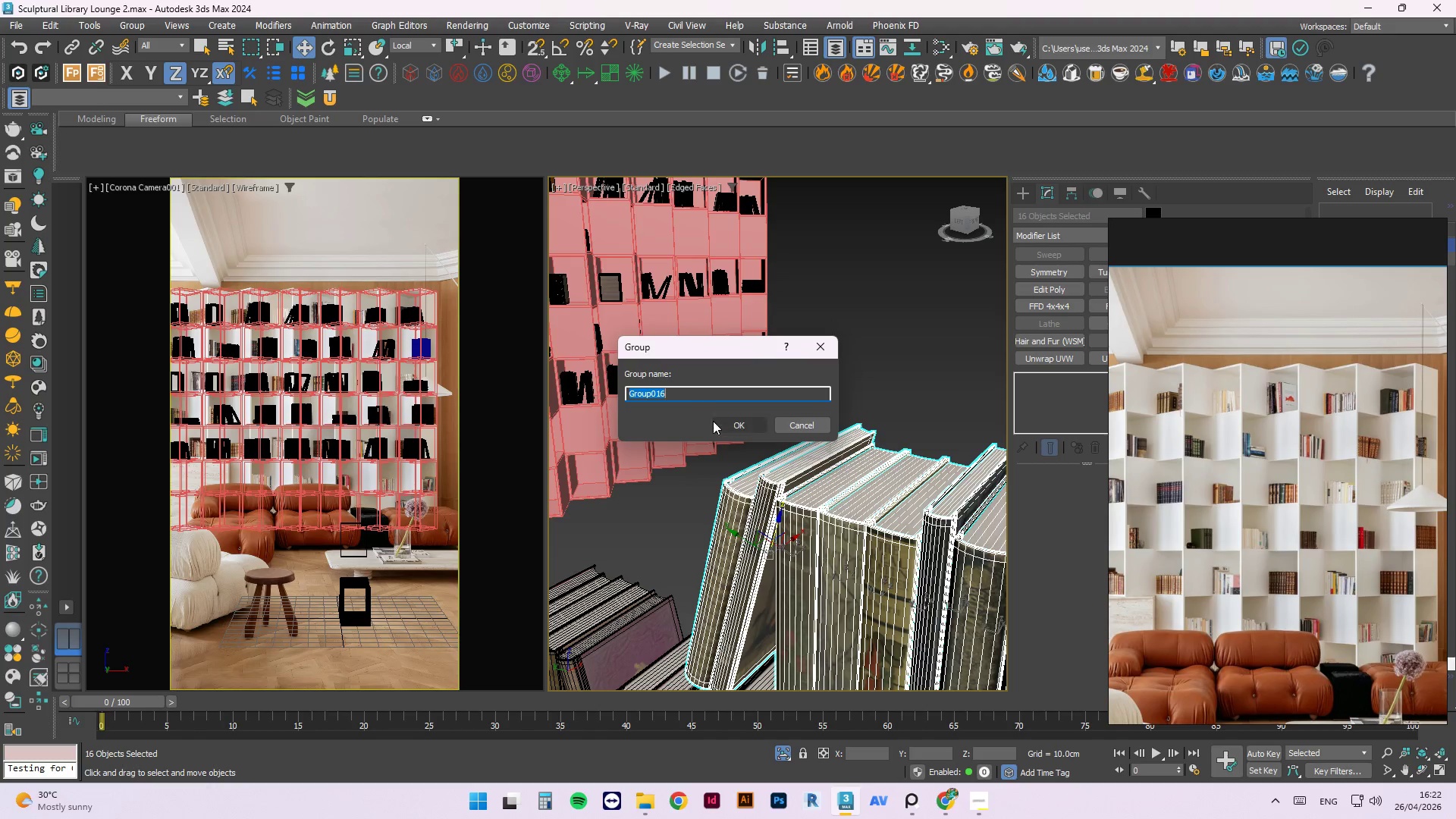 
left_click([718, 422])
 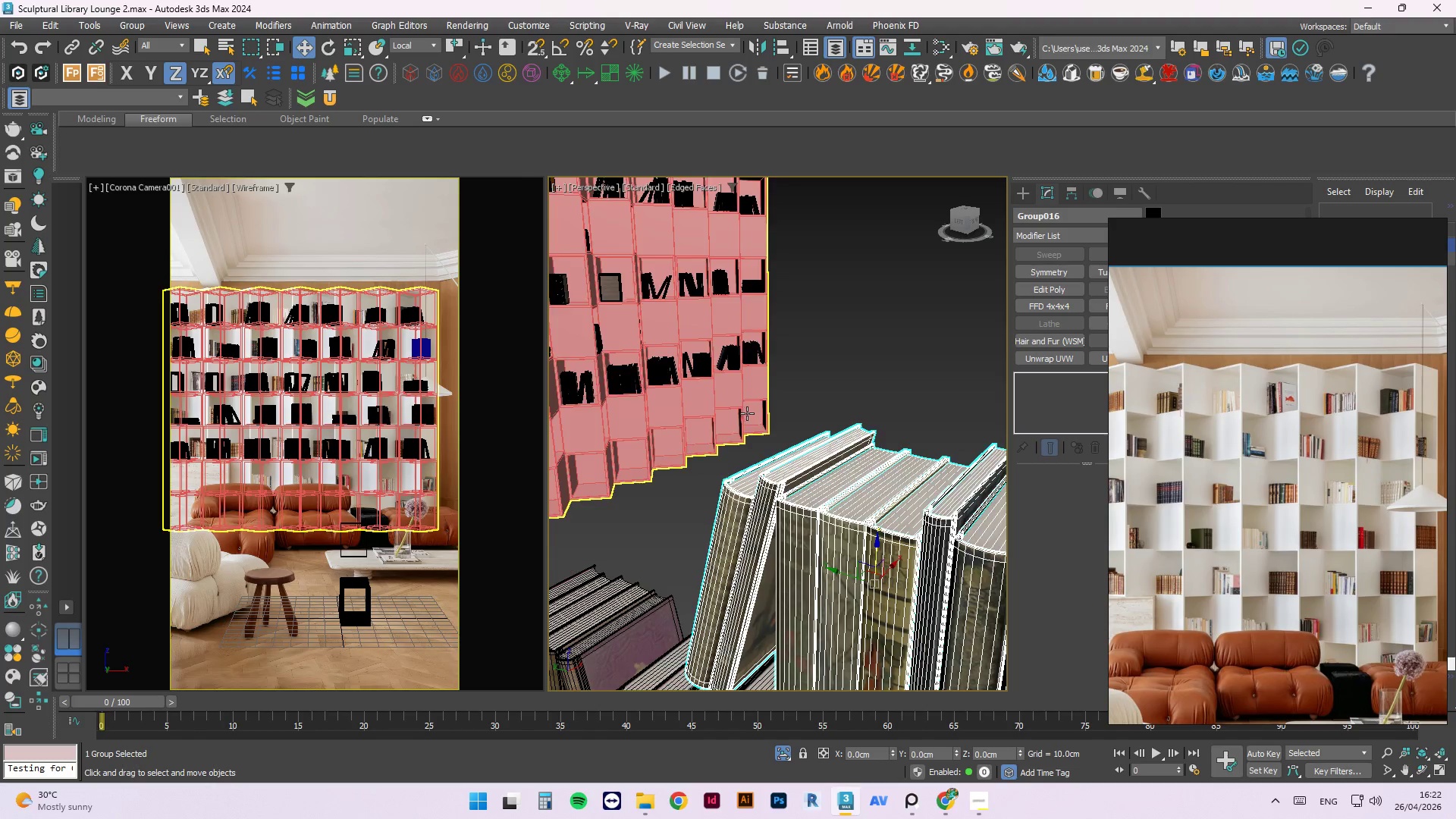 
scroll: coordinate [747, 413], scroll_direction: down, amount: 2.0
 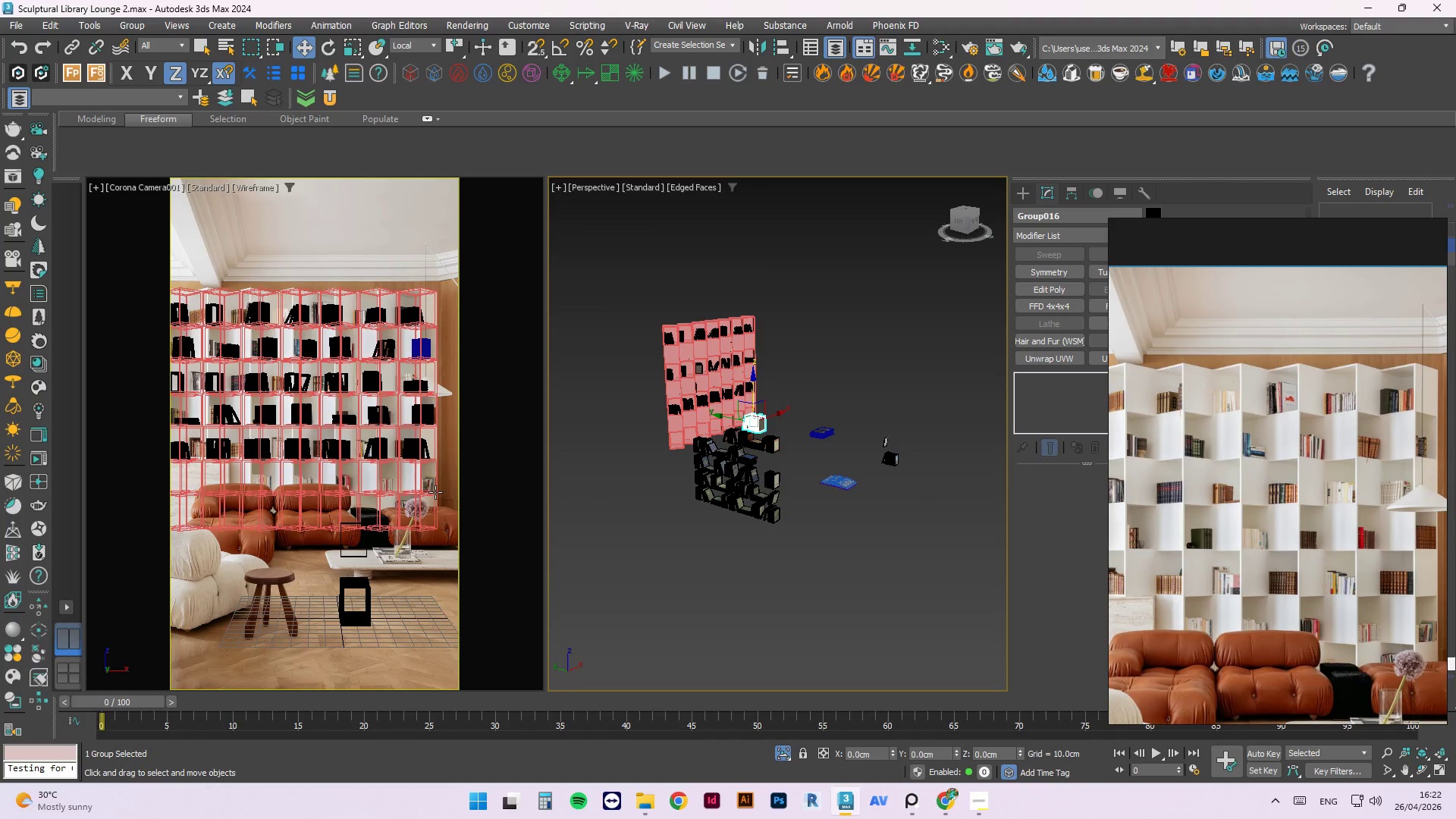 
hold_key(key=AltLeft, duration=0.7)
 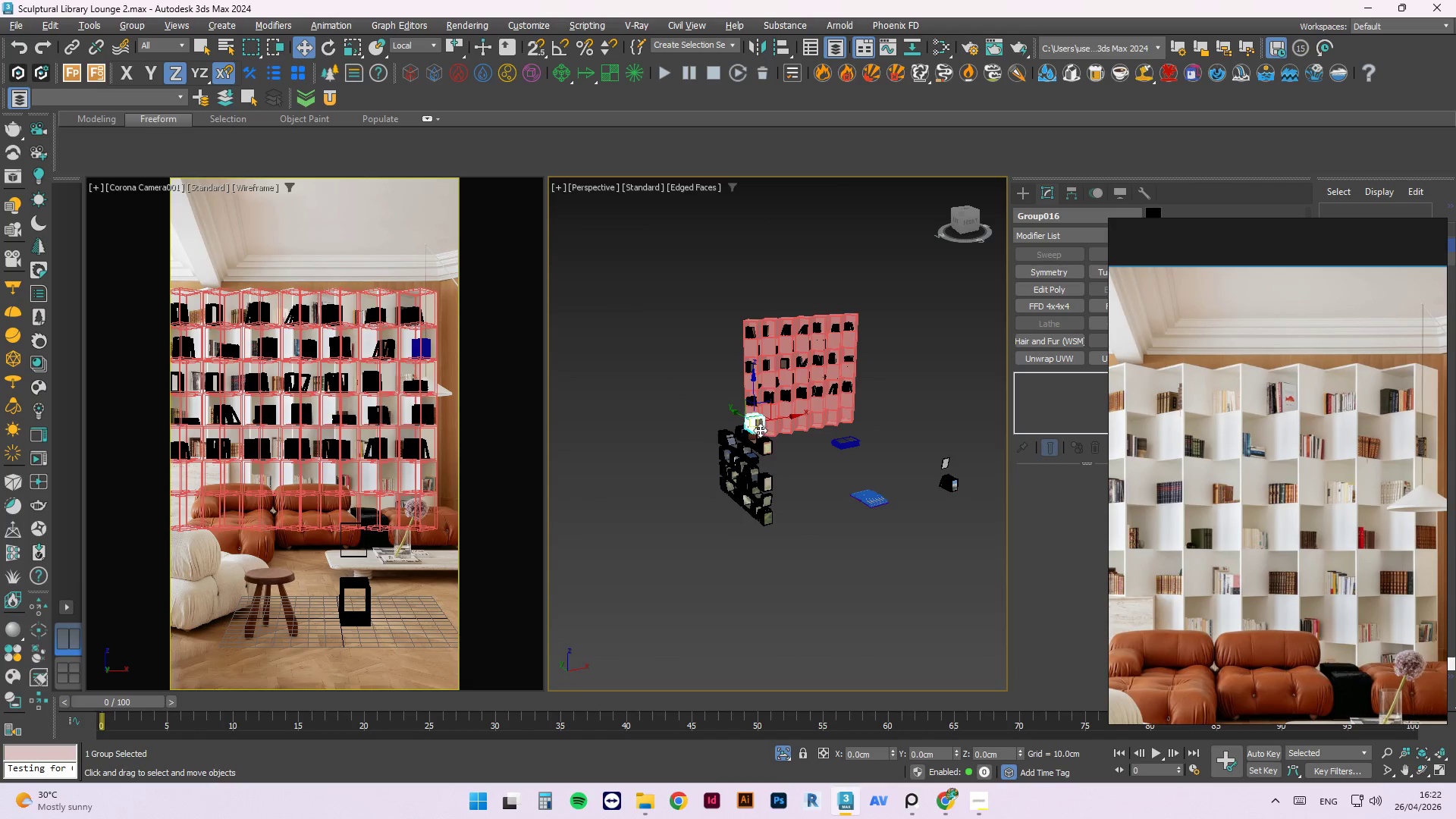 
scroll: coordinate [760, 430], scroll_direction: up, amount: 1.0
 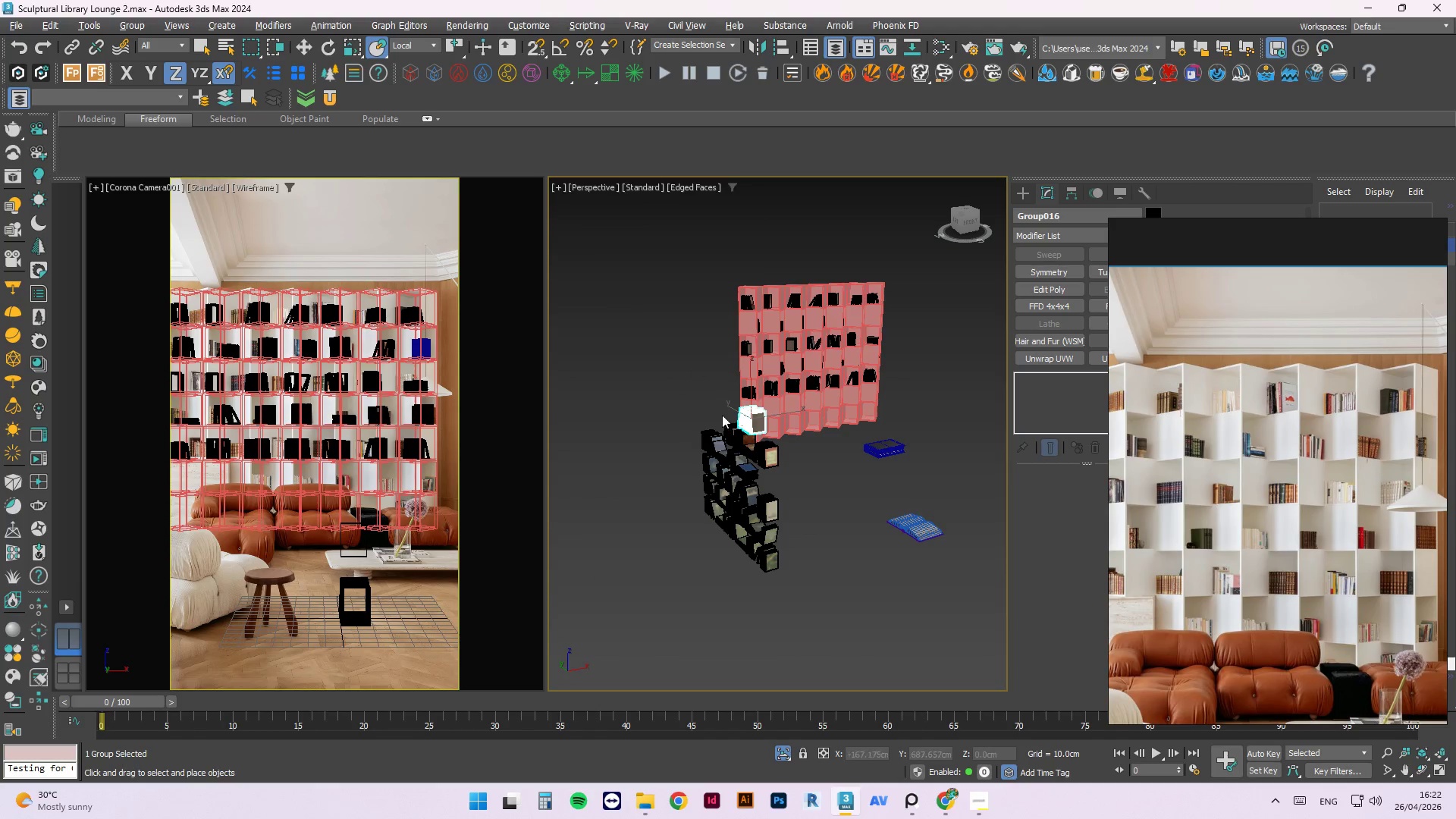 
left_click_drag(start_coordinate=[757, 415], to_coordinate=[696, 366])
 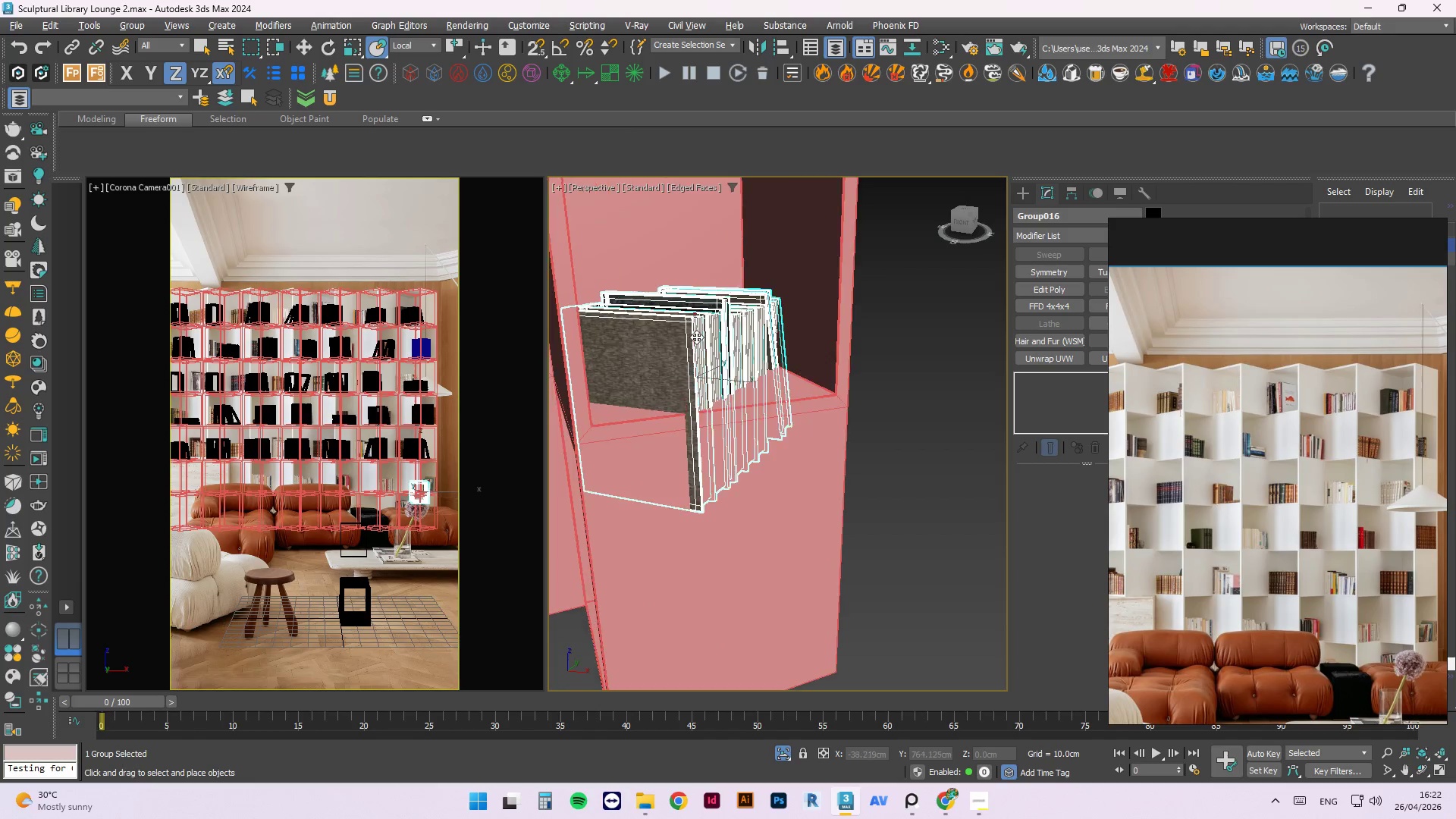 
scroll: coordinate [886, 409], scroll_direction: up, amount: 3.0
 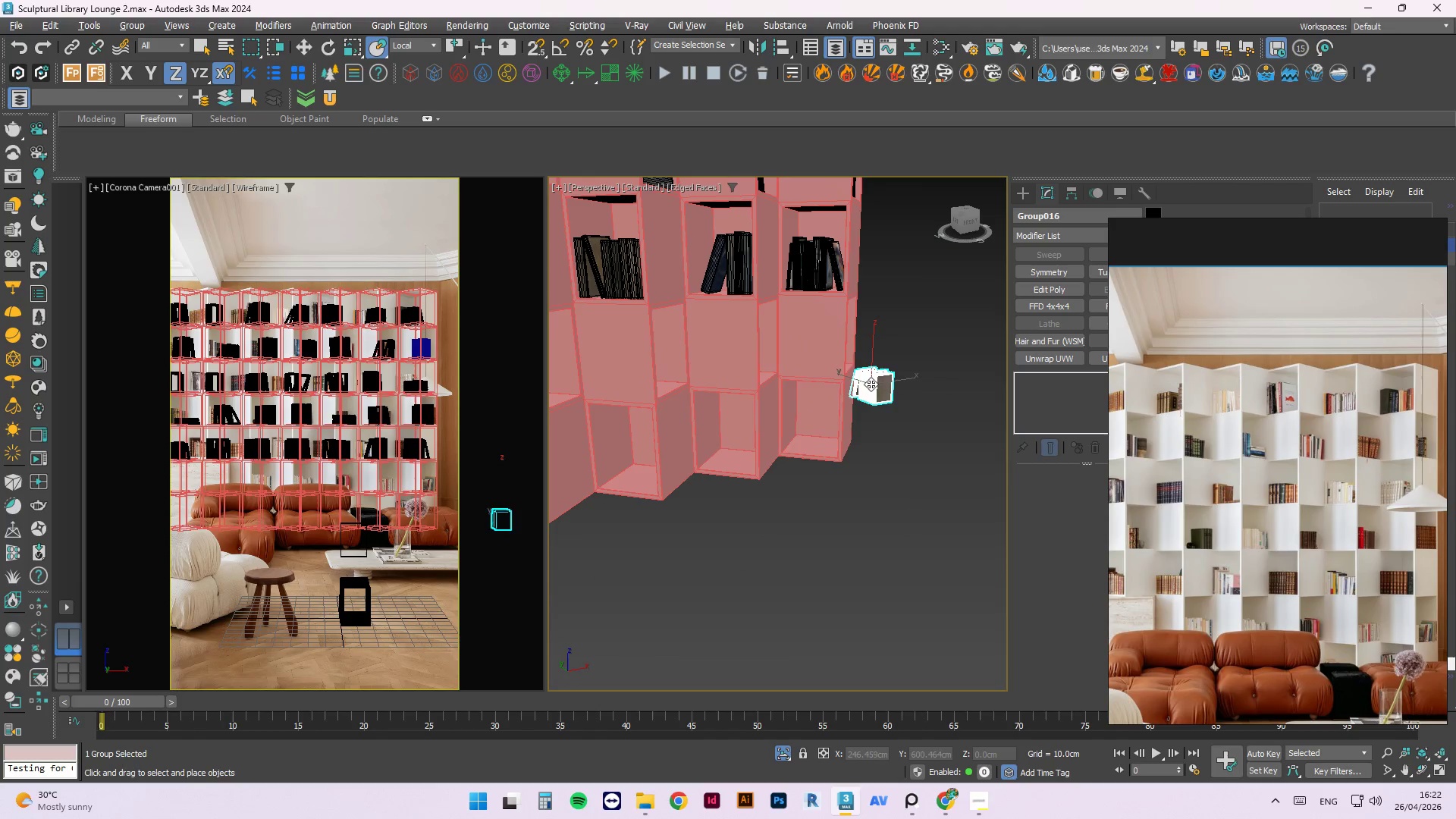 
hold_key(key=AltLeft, duration=1.06)
 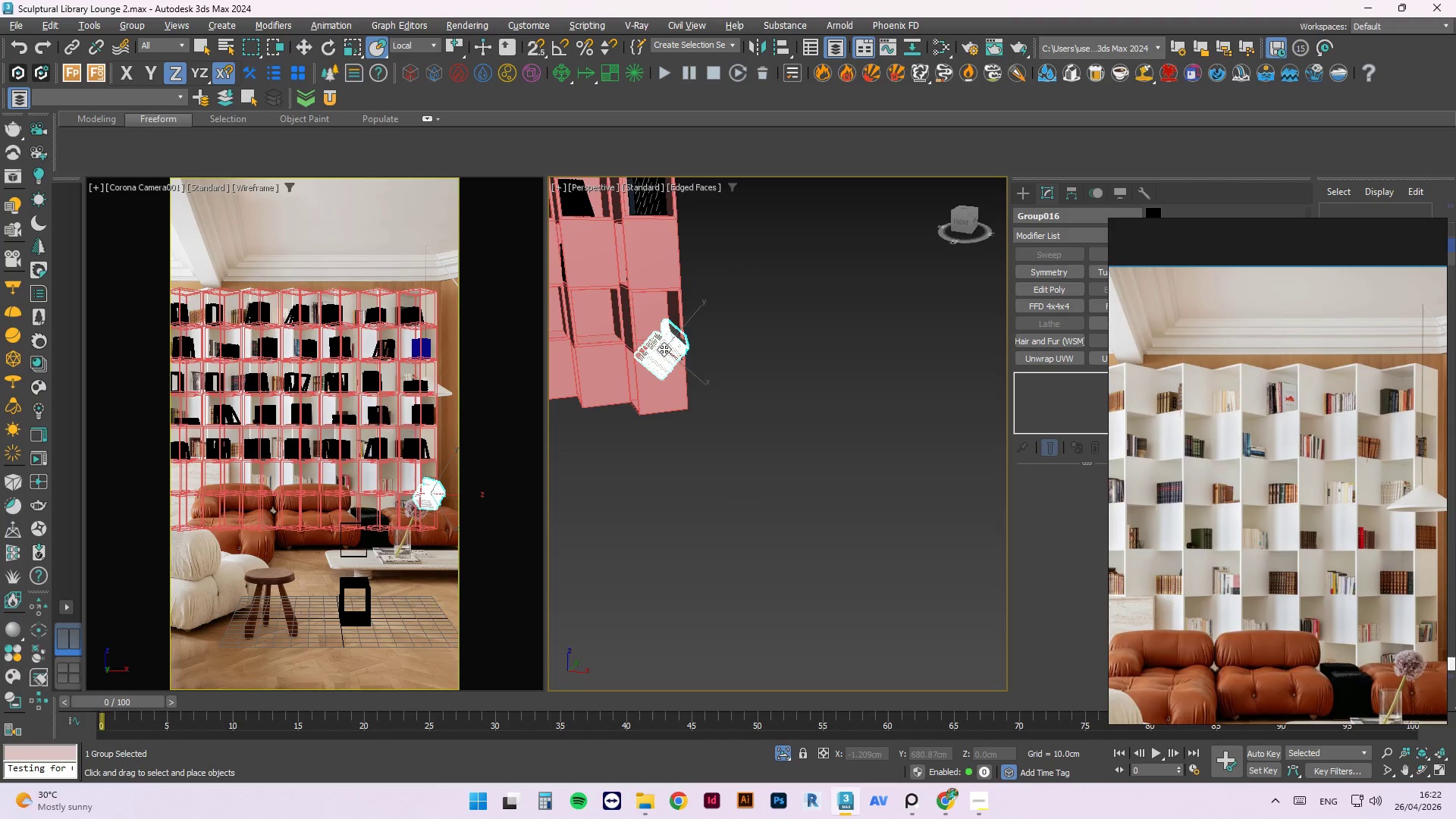 
scroll: coordinate [646, 337], scroll_direction: up, amount: 3.0
 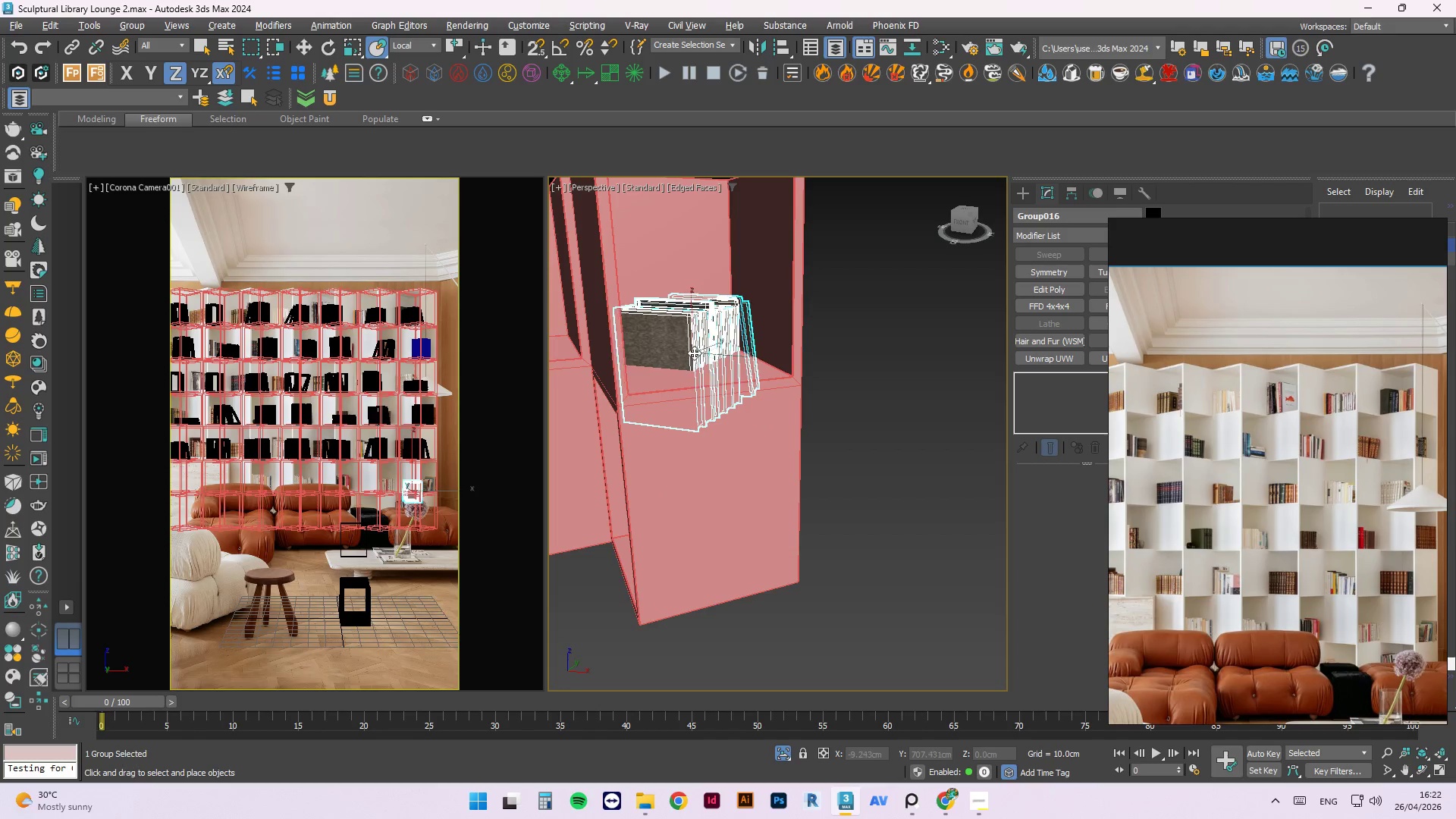 
hold_key(key=AltLeft, duration=1.05)
 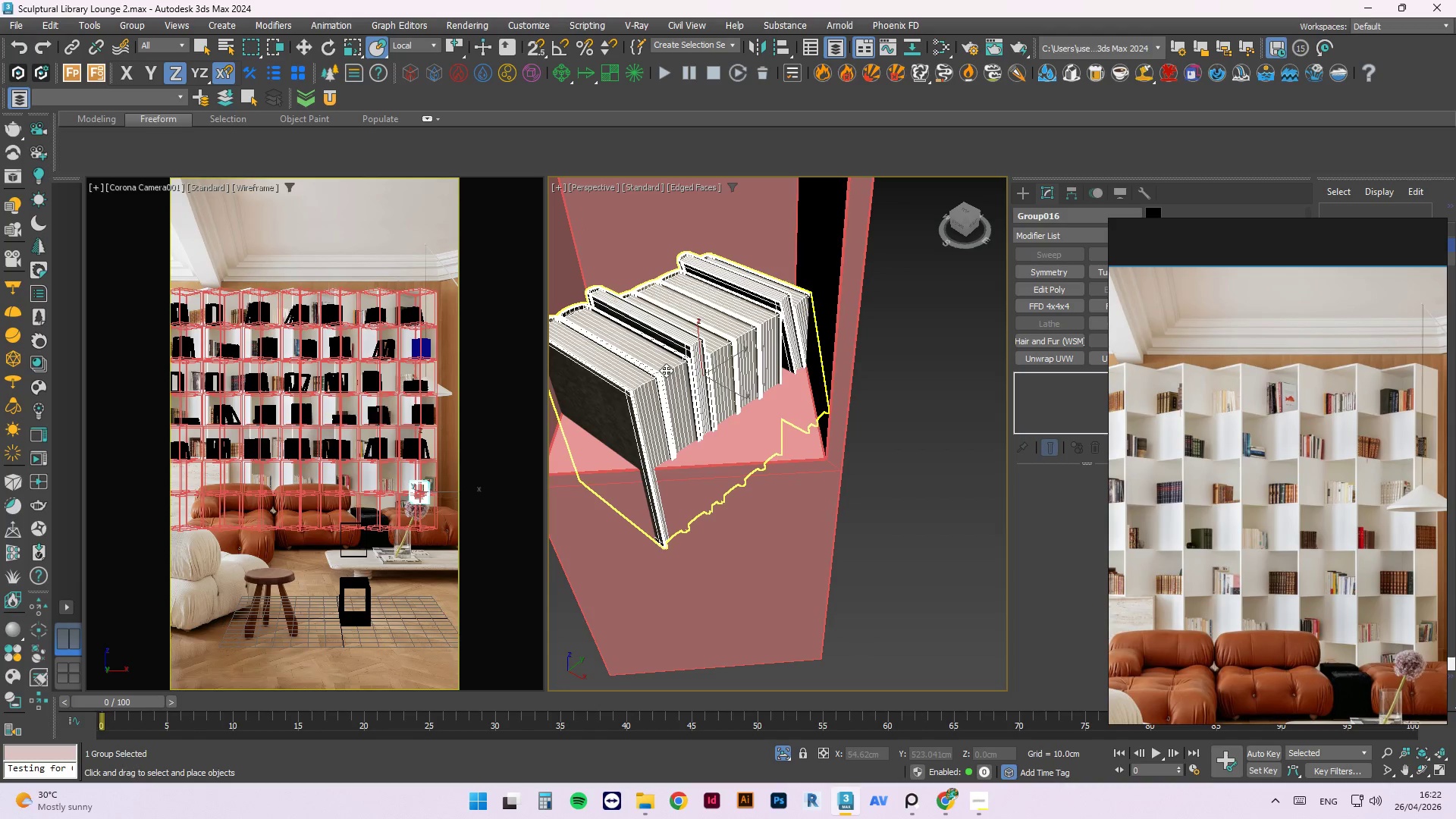 
scroll: coordinate [666, 372], scroll_direction: up, amount: 2.0
 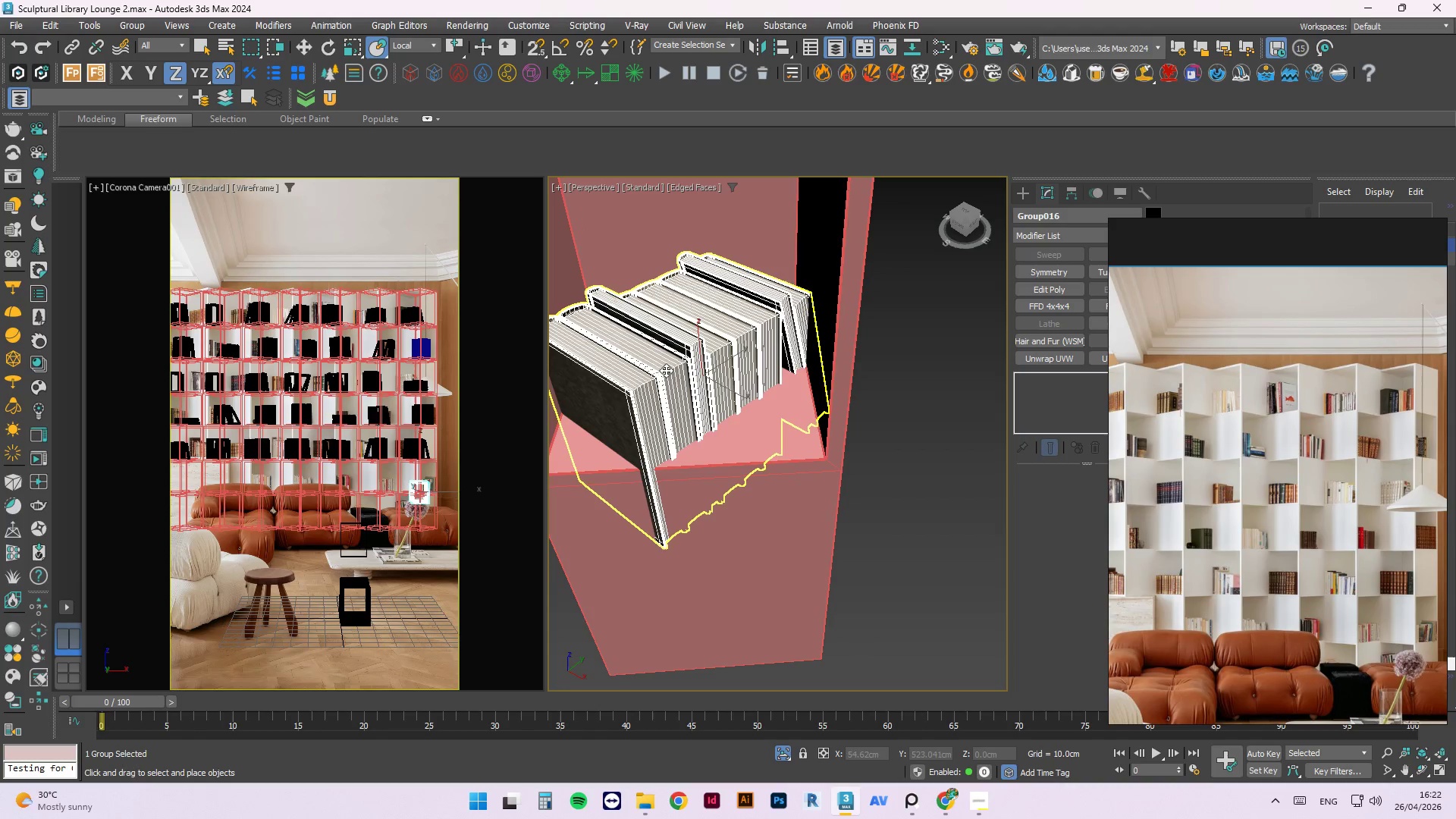 
key(E)
 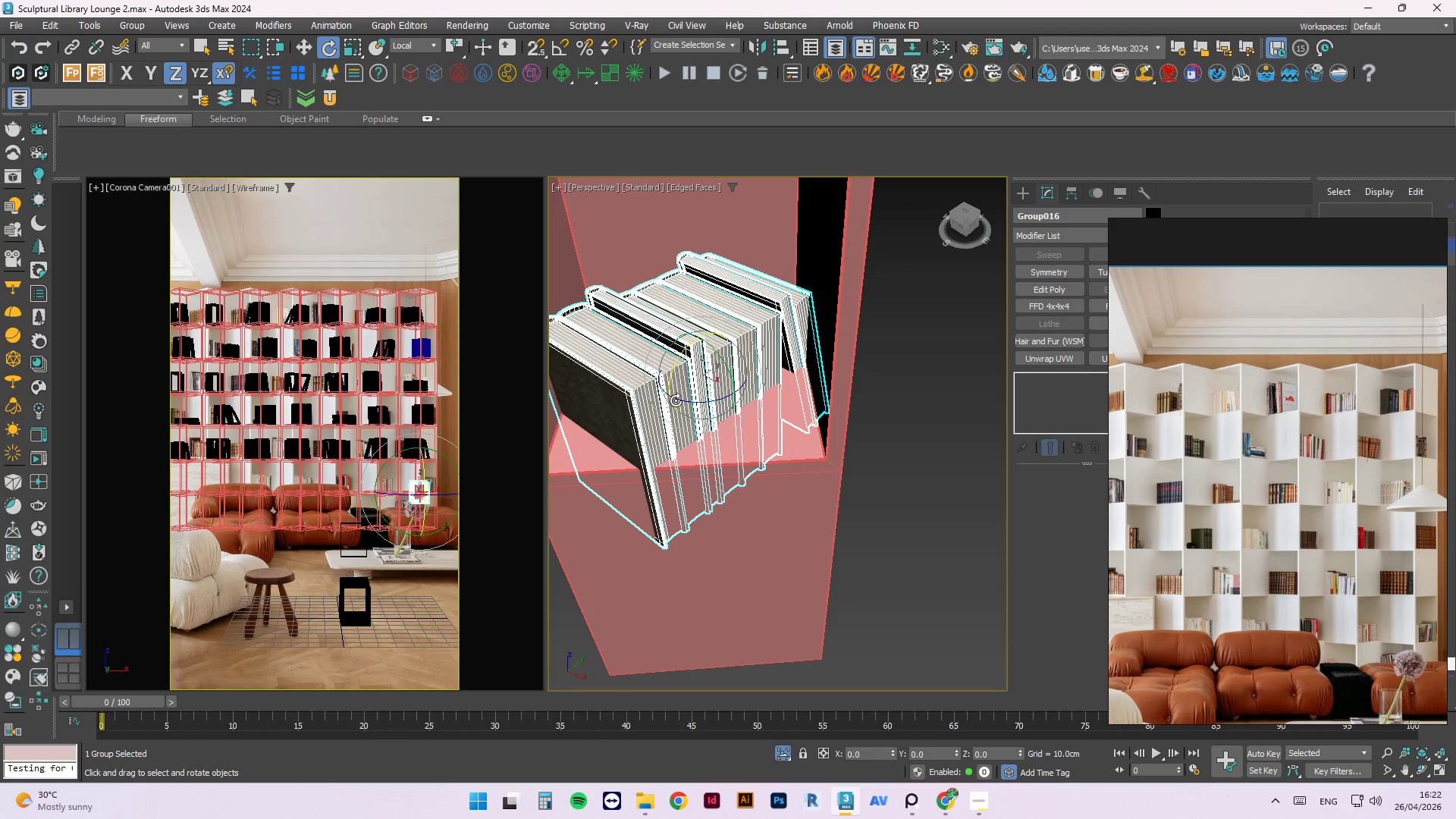 
left_click_drag(start_coordinate=[677, 401], to_coordinate=[881, 382])
 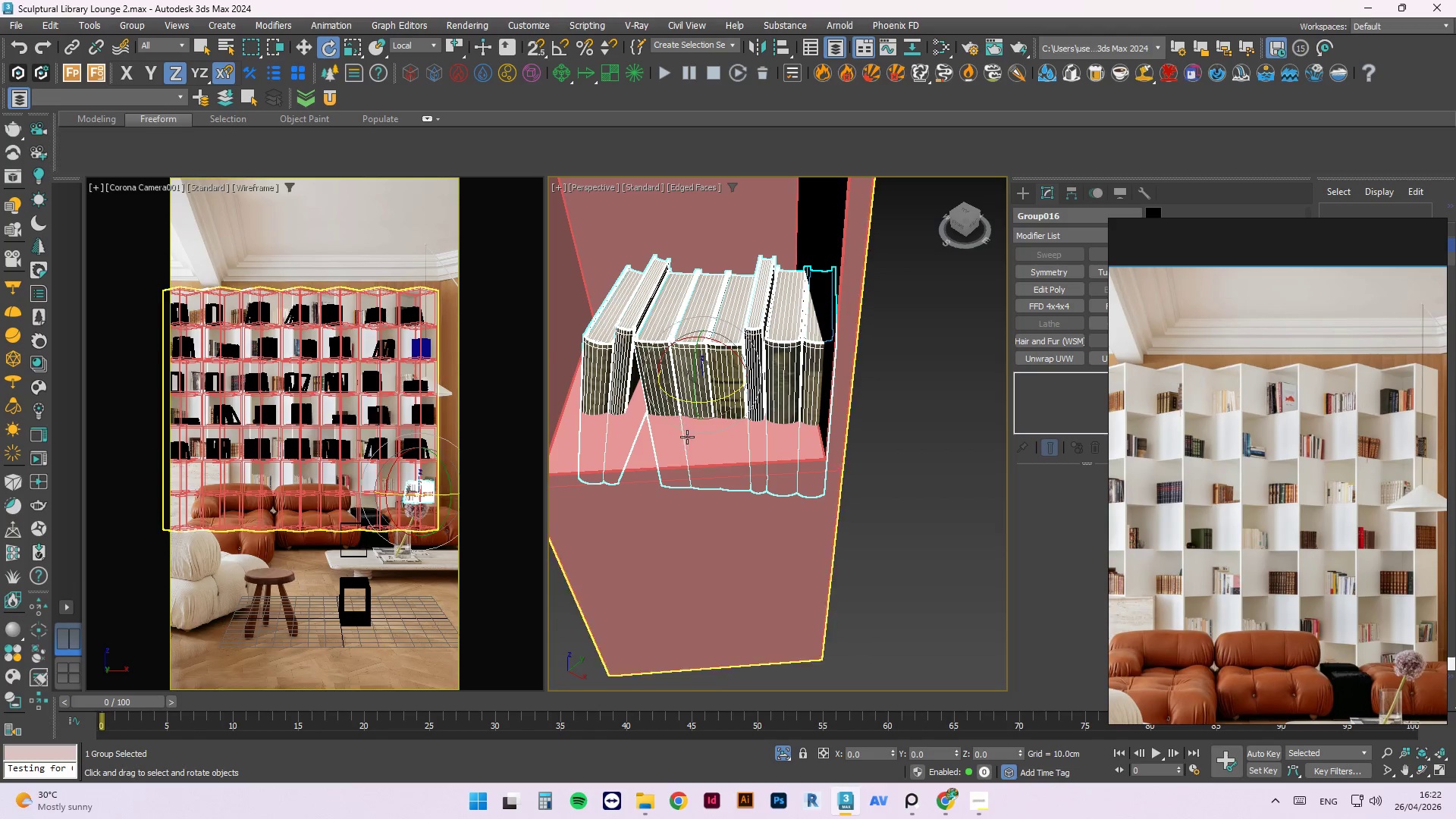 
hold_key(key=AltLeft, duration=0.64)
 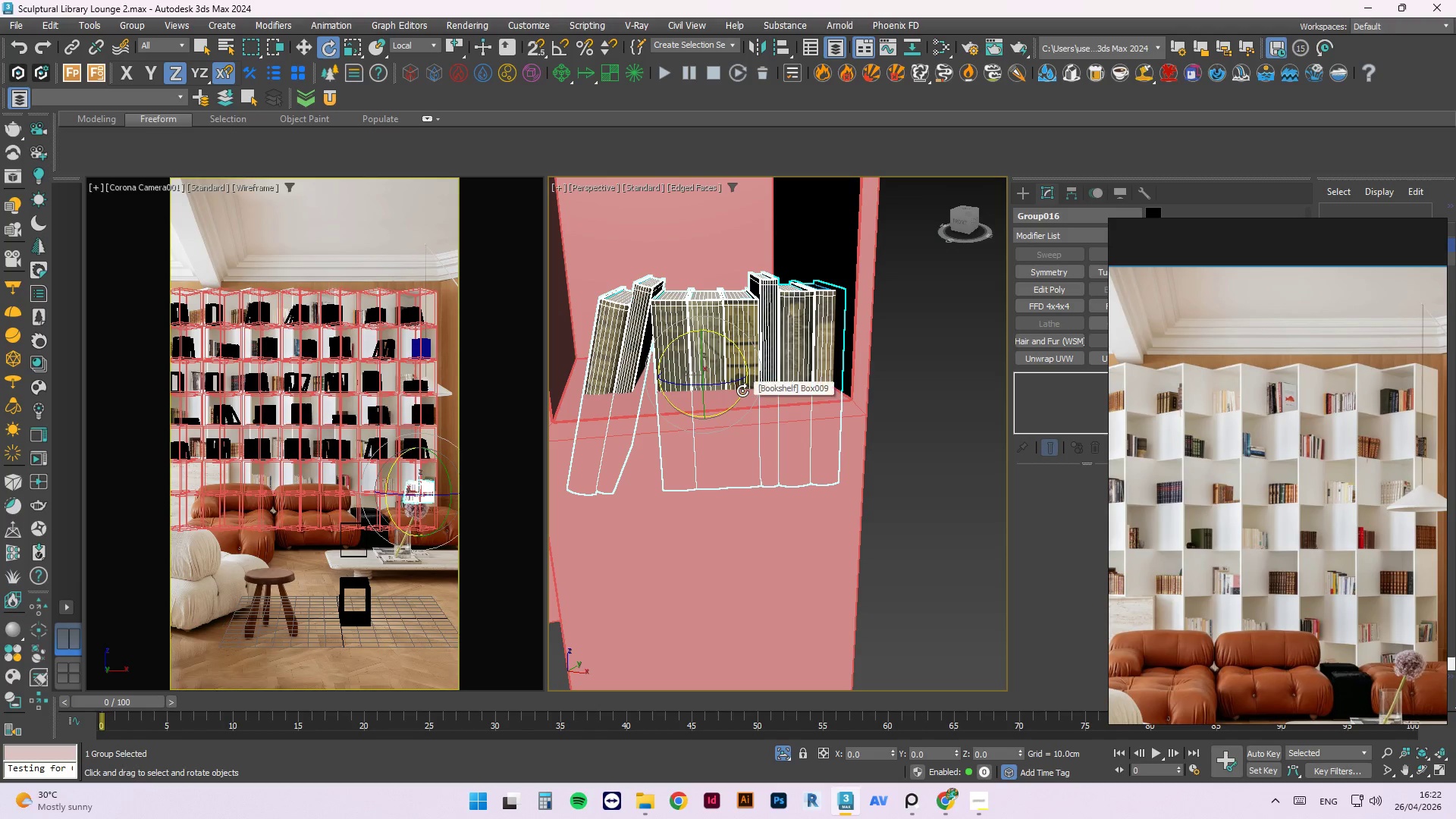 
key(W)
 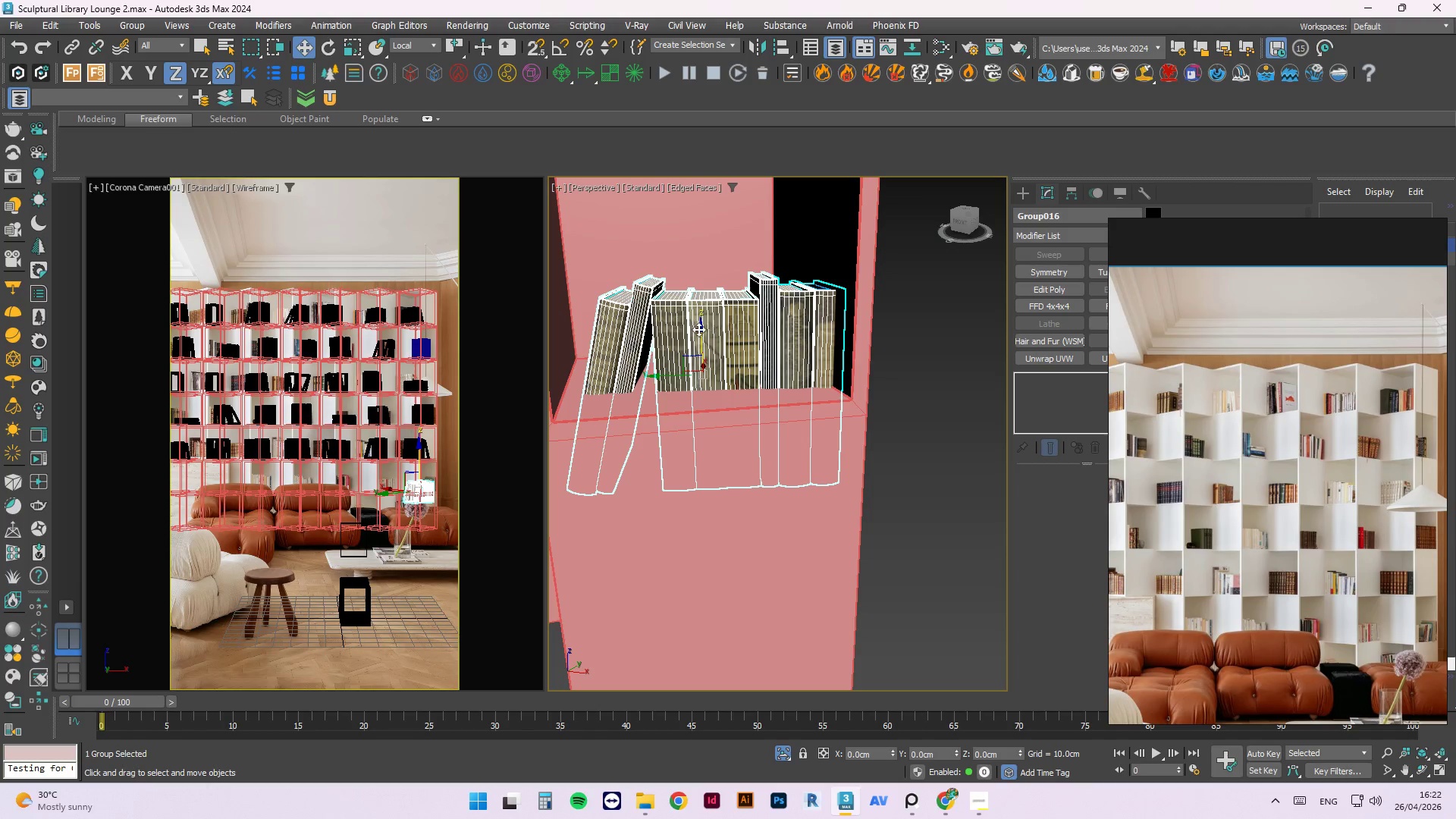 
left_click_drag(start_coordinate=[698, 329], to_coordinate=[670, 239])
 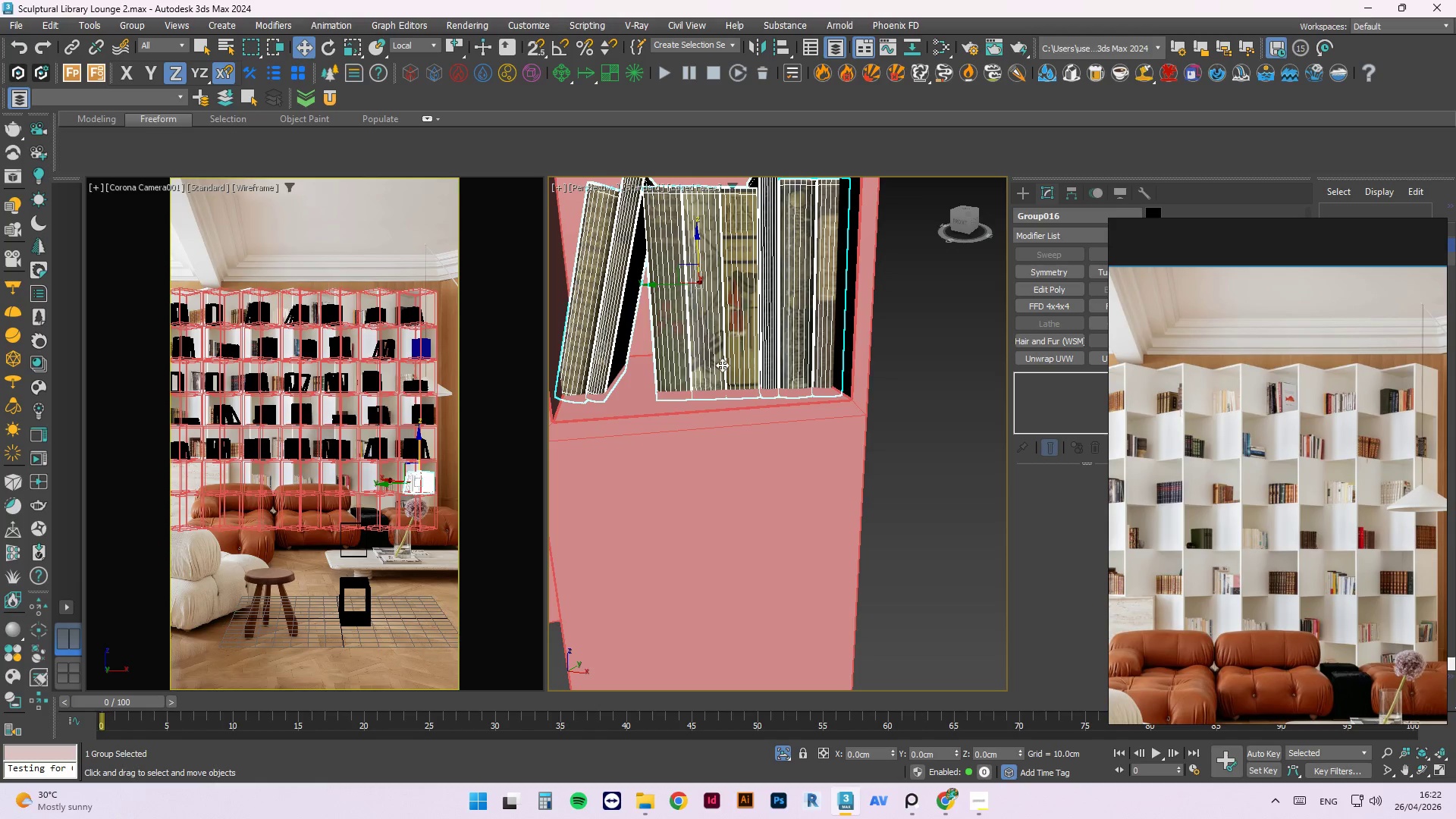 
hold_key(key=AltLeft, duration=1.19)
 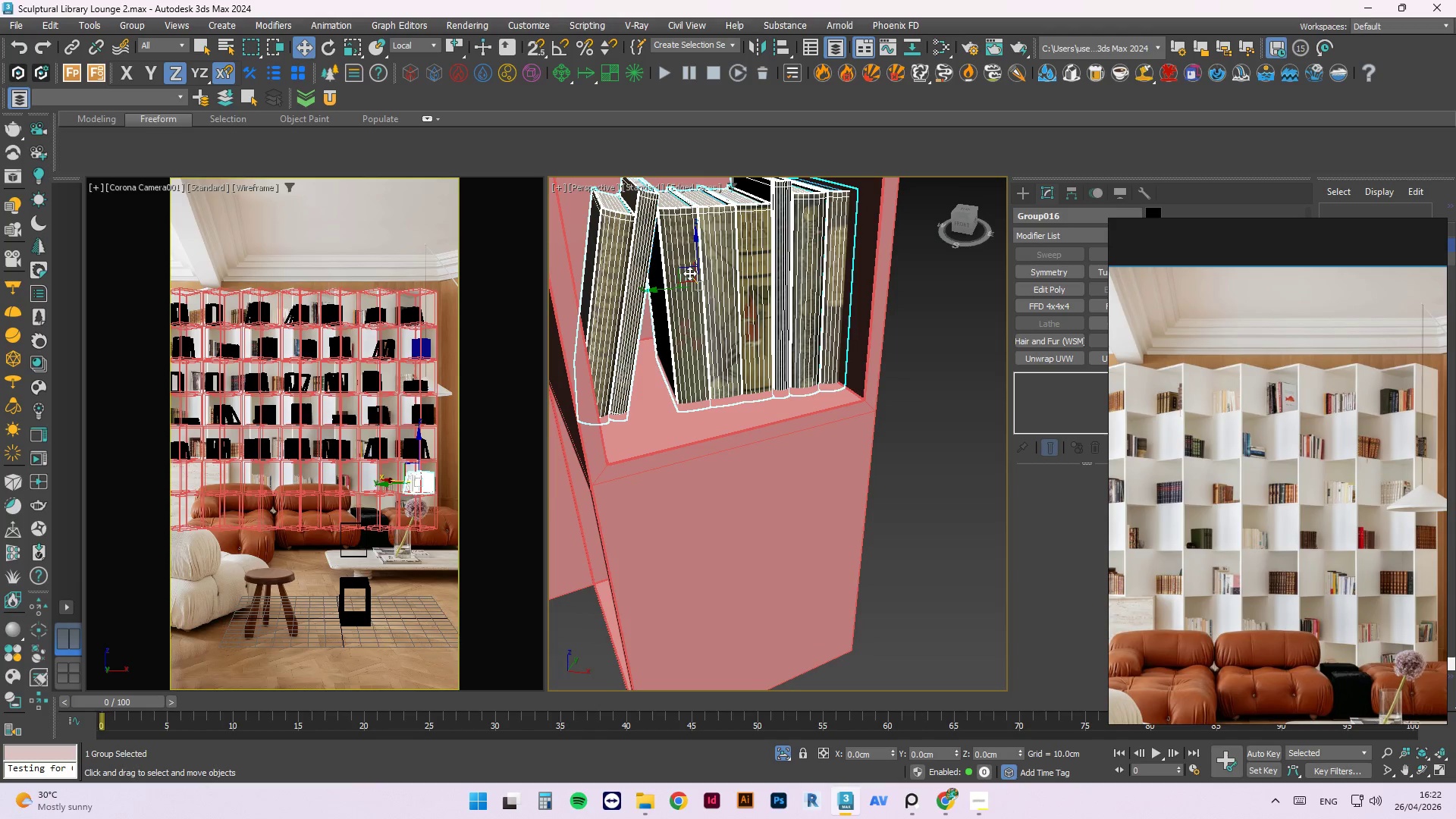 
left_click_drag(start_coordinate=[689, 273], to_coordinate=[686, 280])
 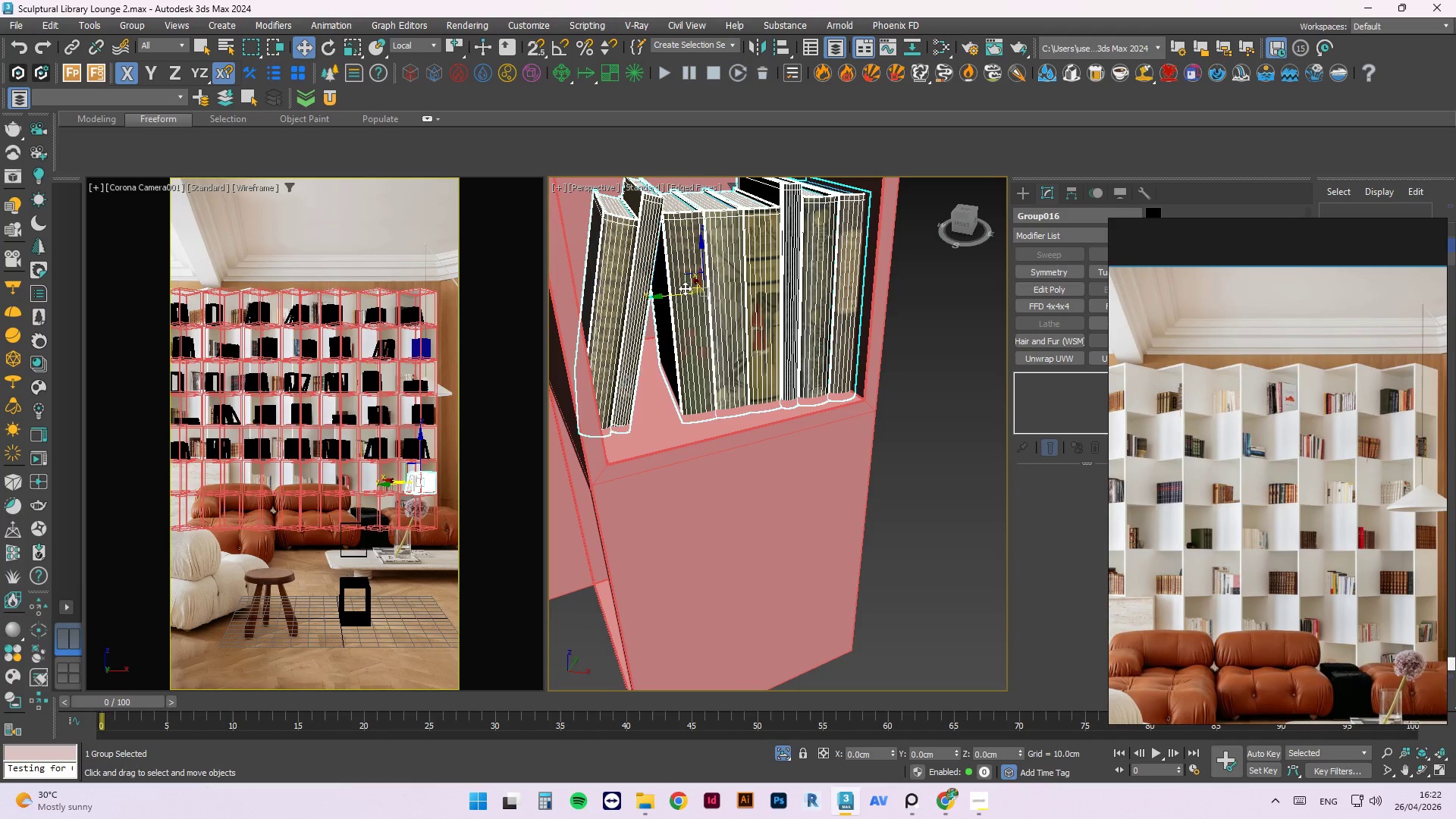 
key(R)
 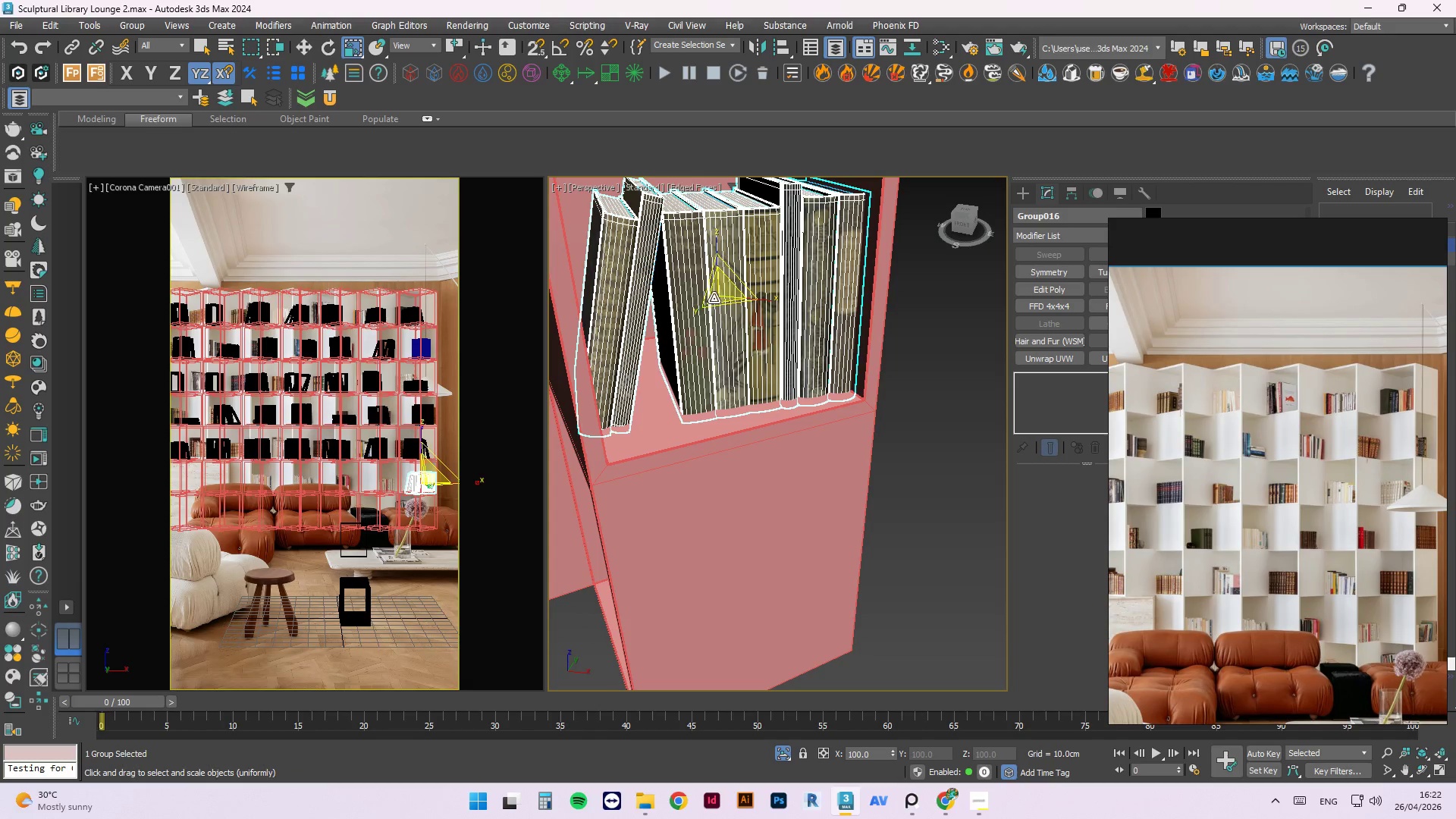 
left_click_drag(start_coordinate=[715, 297], to_coordinate=[706, 306])
 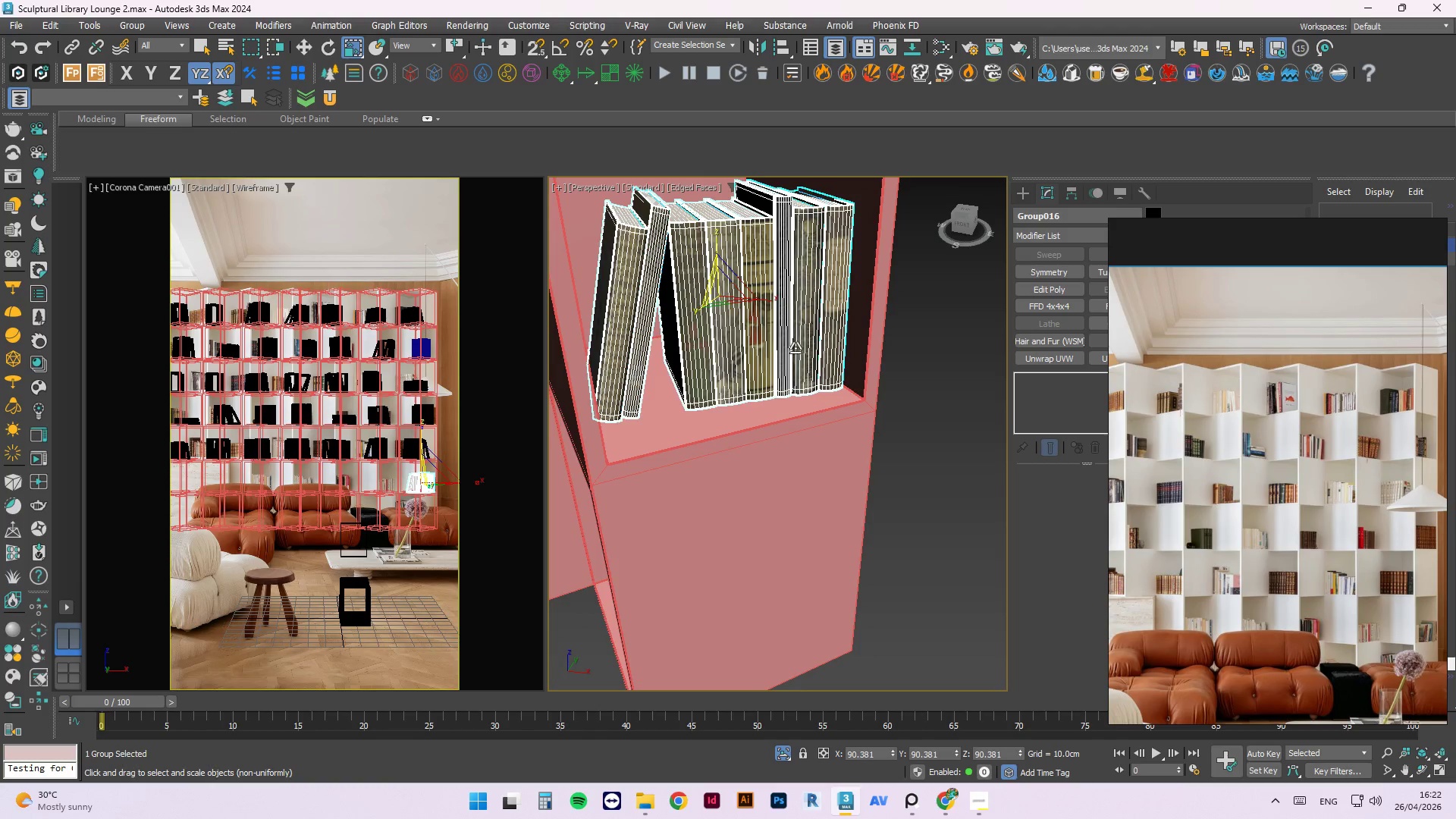 
hold_key(key=AltLeft, duration=0.91)
 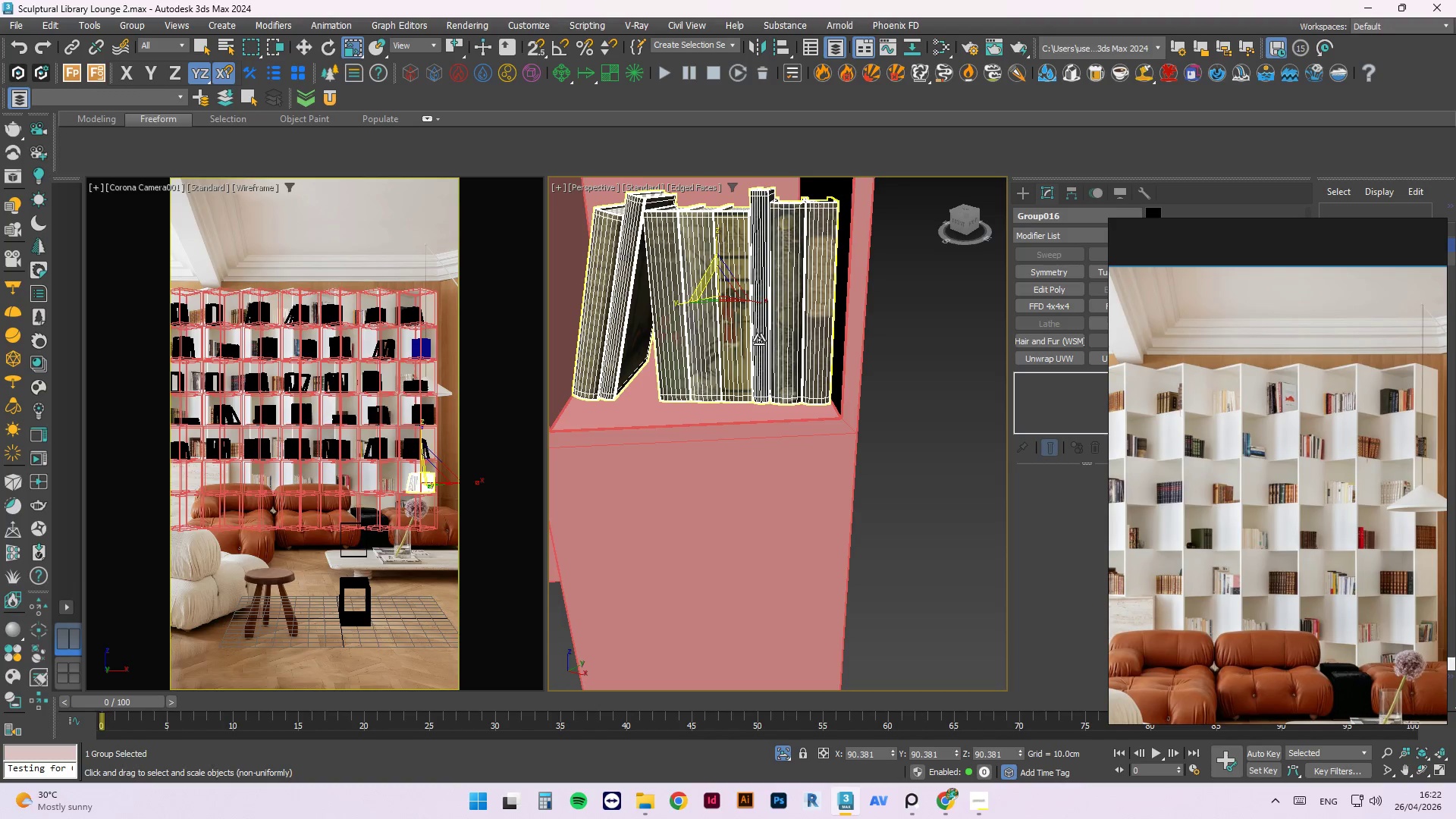 
key(E)
 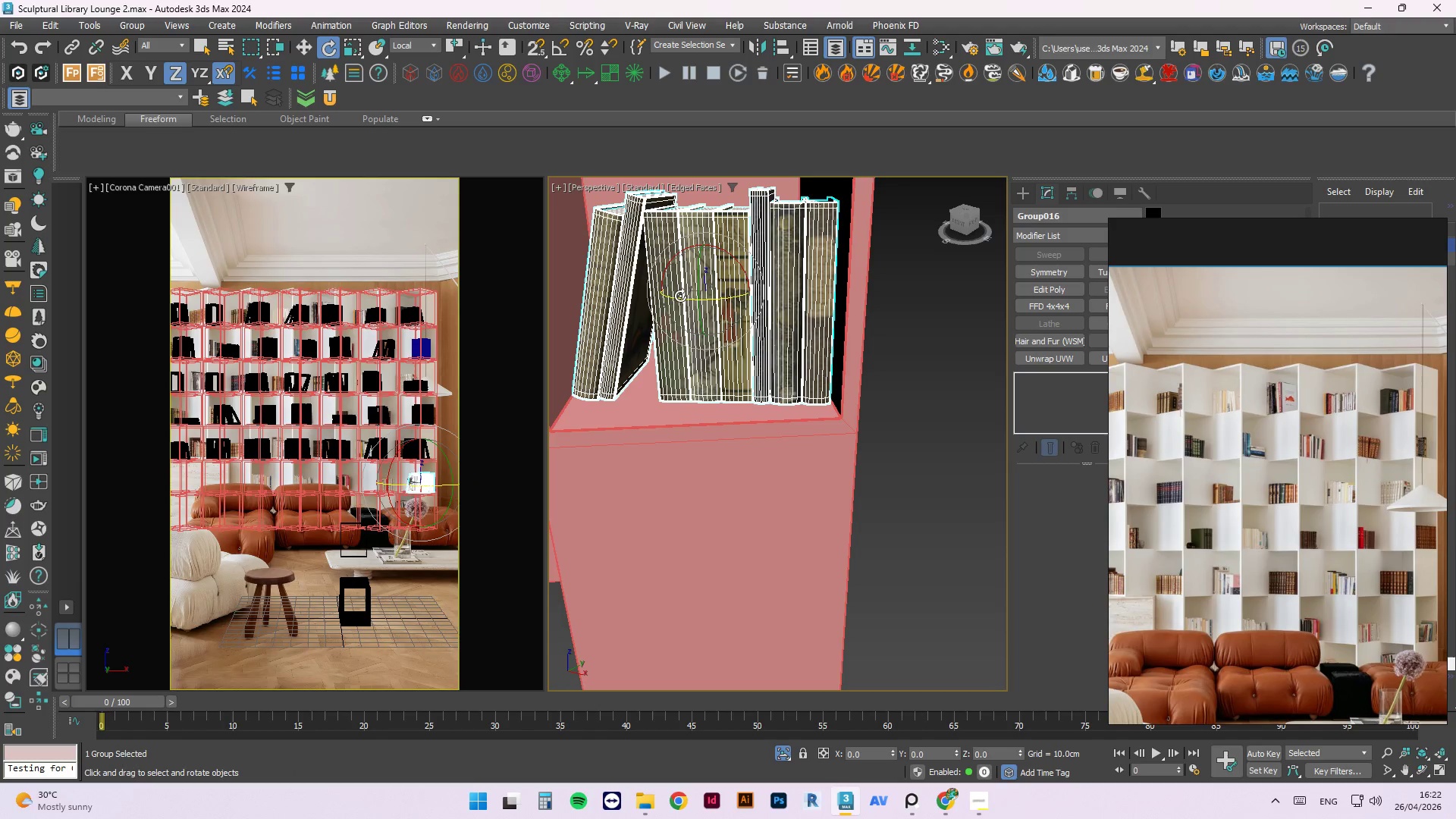 
left_click_drag(start_coordinate=[679, 296], to_coordinate=[688, 299])
 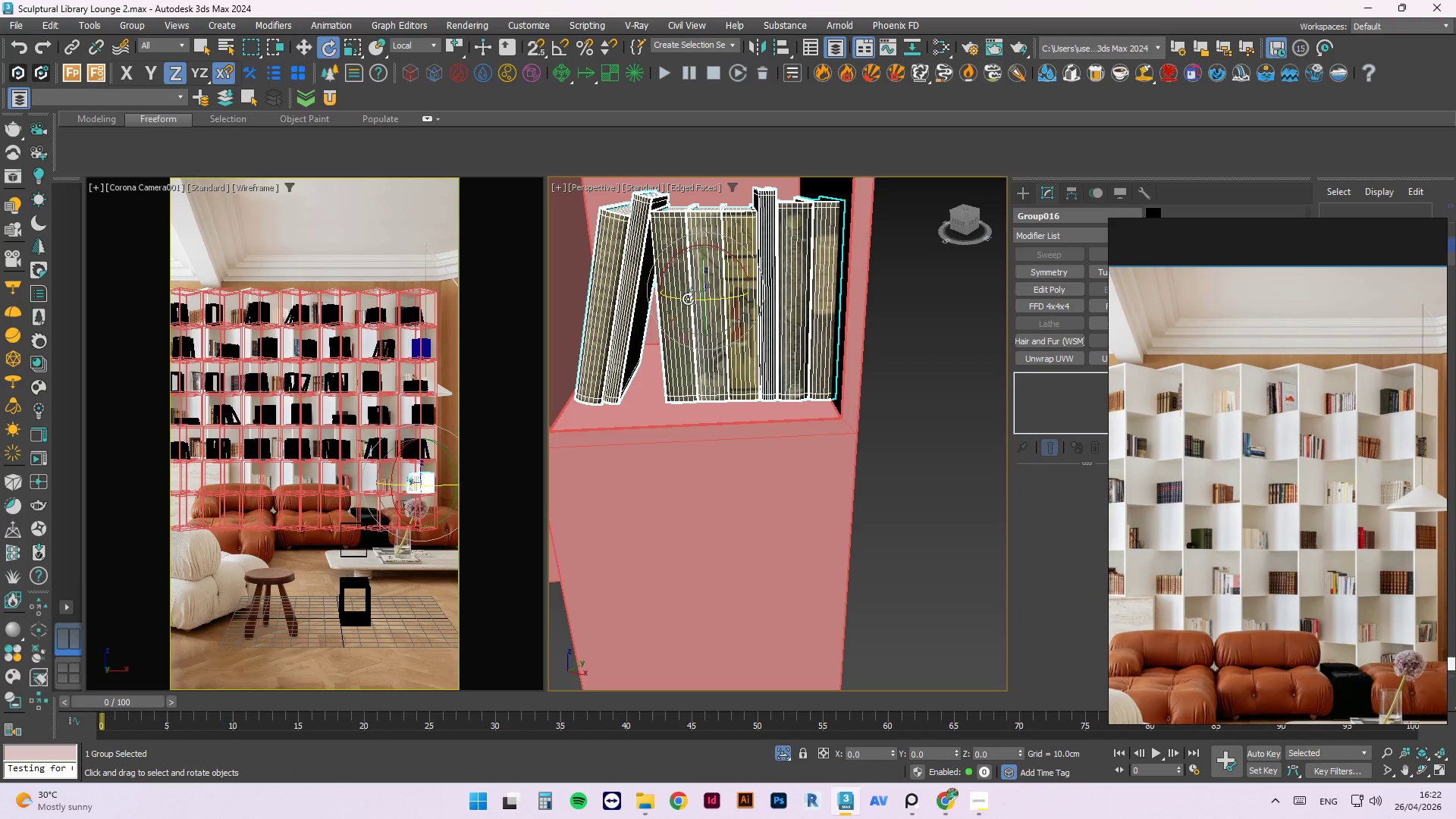 
key(W)
 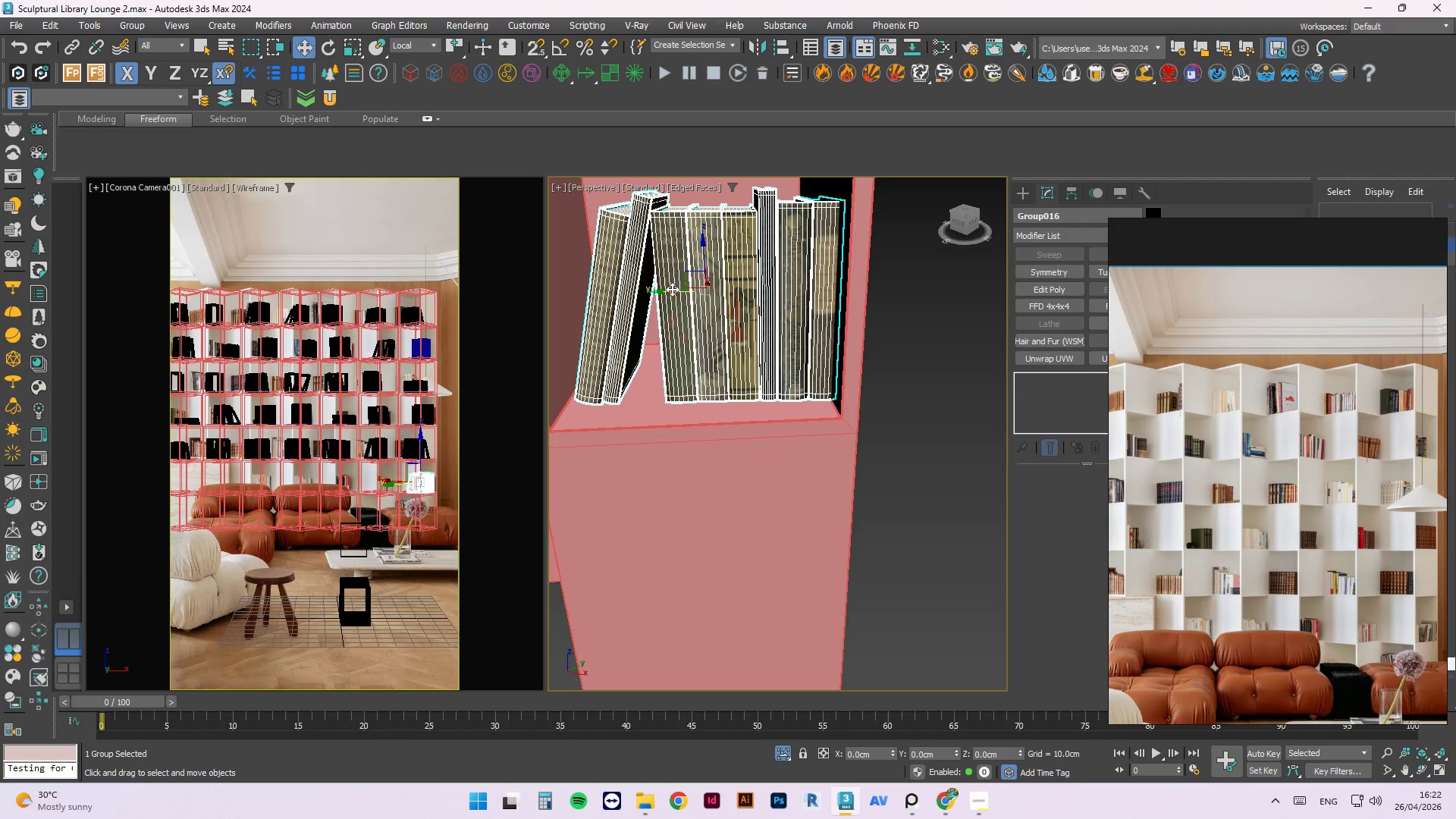 
left_click_drag(start_coordinate=[670, 291], to_coordinate=[662, 292])
 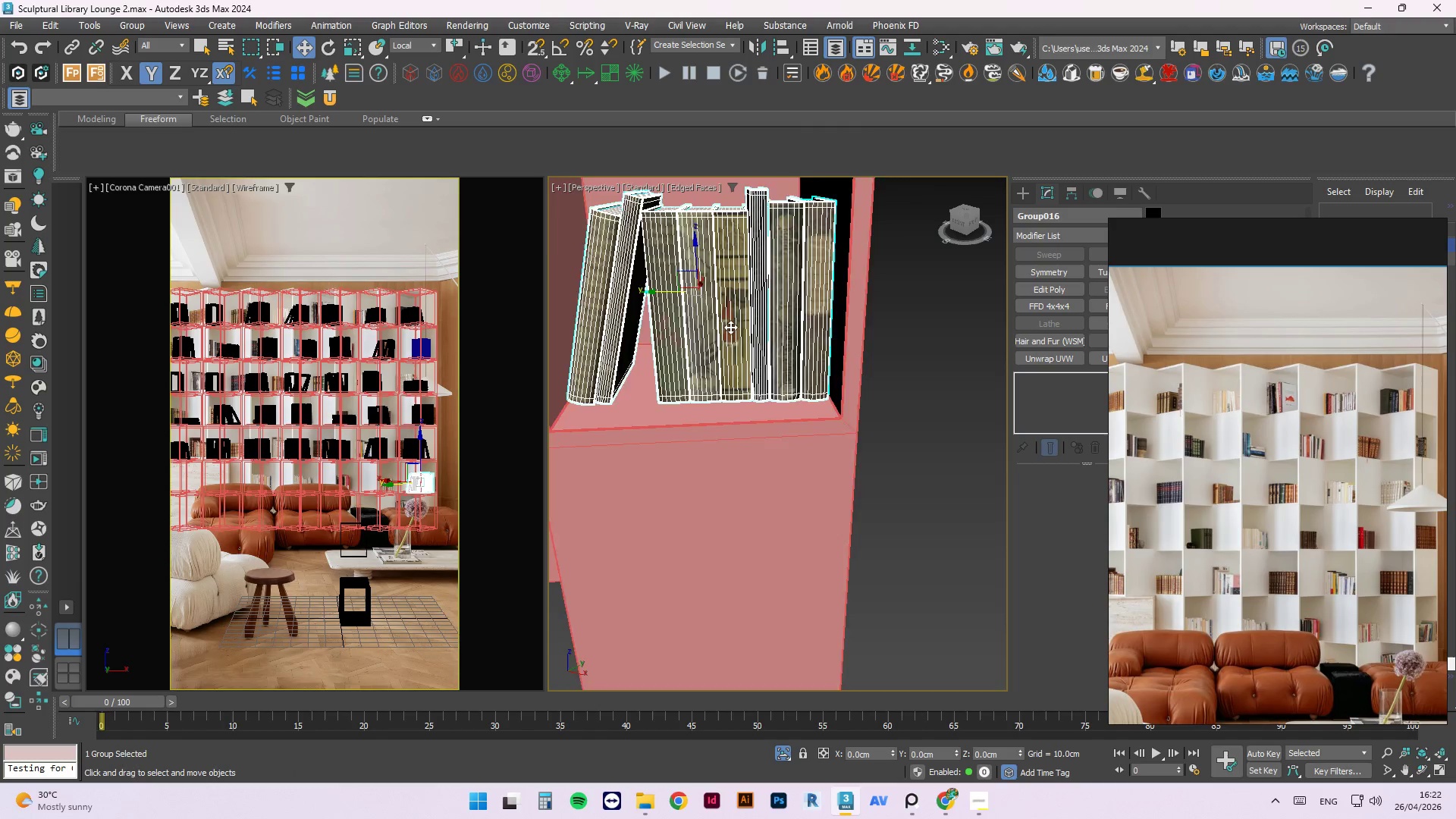 
left_click([814, 378])
 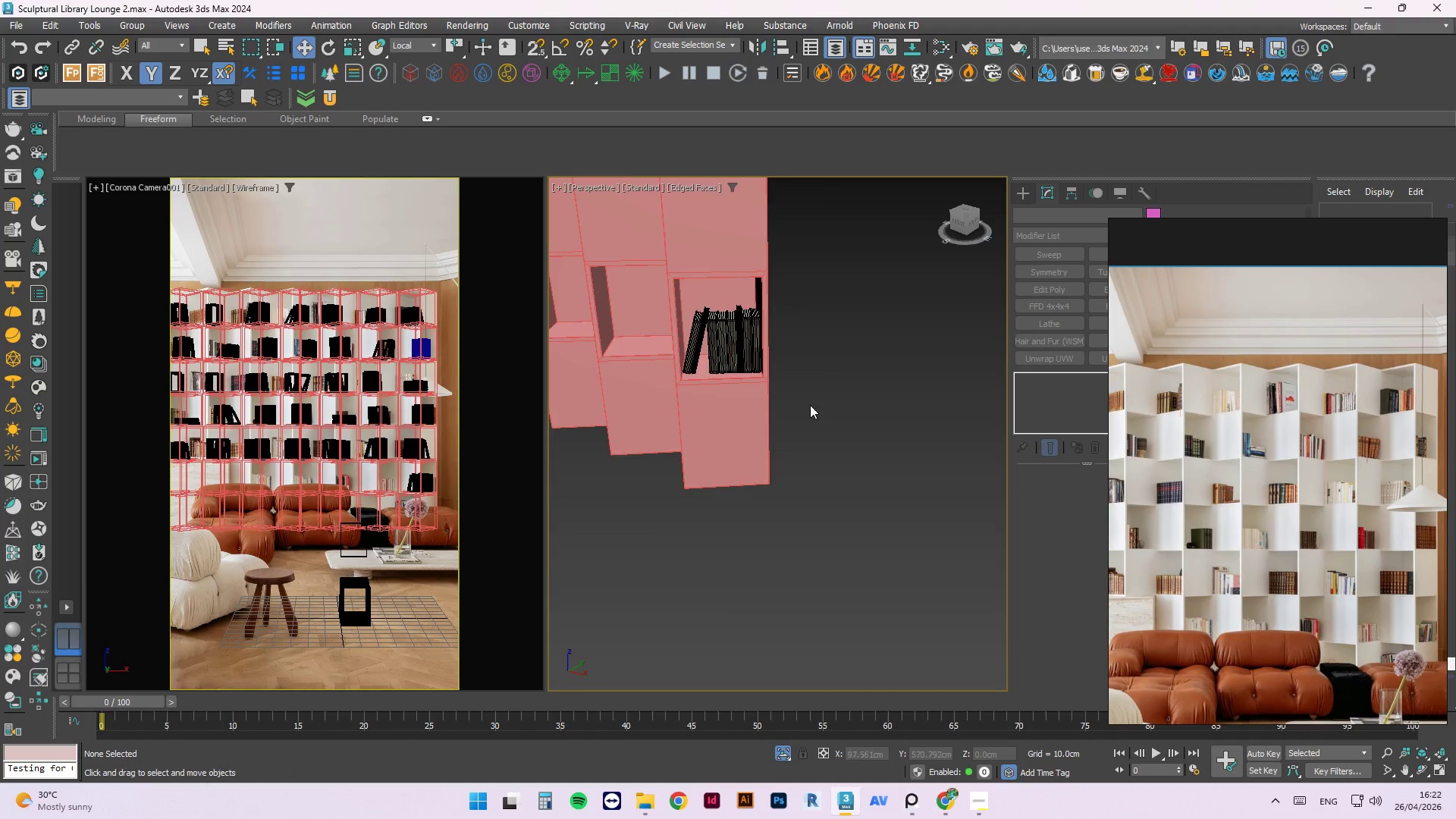 
scroll: coordinate [732, 397], scroll_direction: down, amount: 3.0
 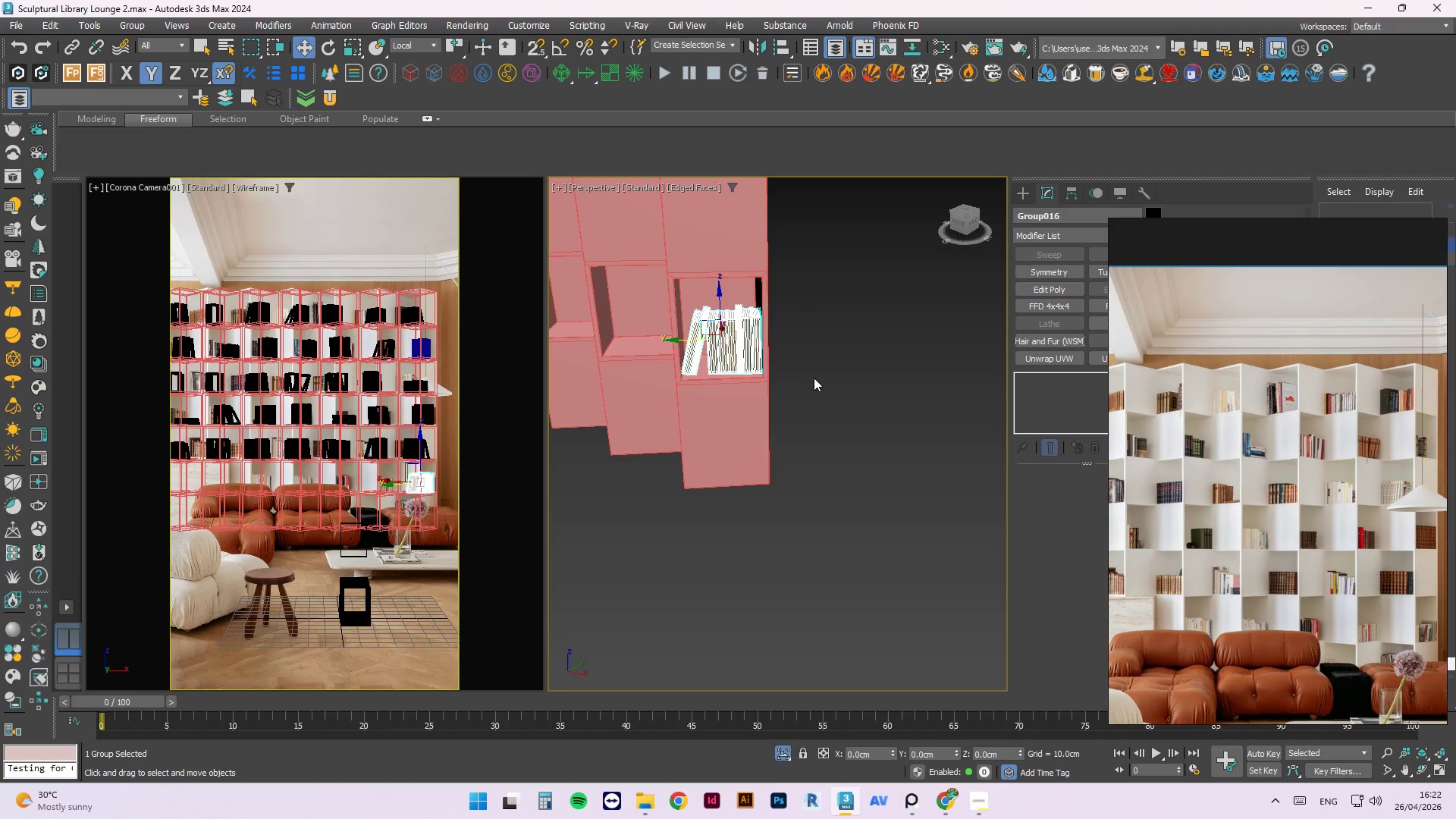 
hold_key(key=AltLeft, duration=0.5)
 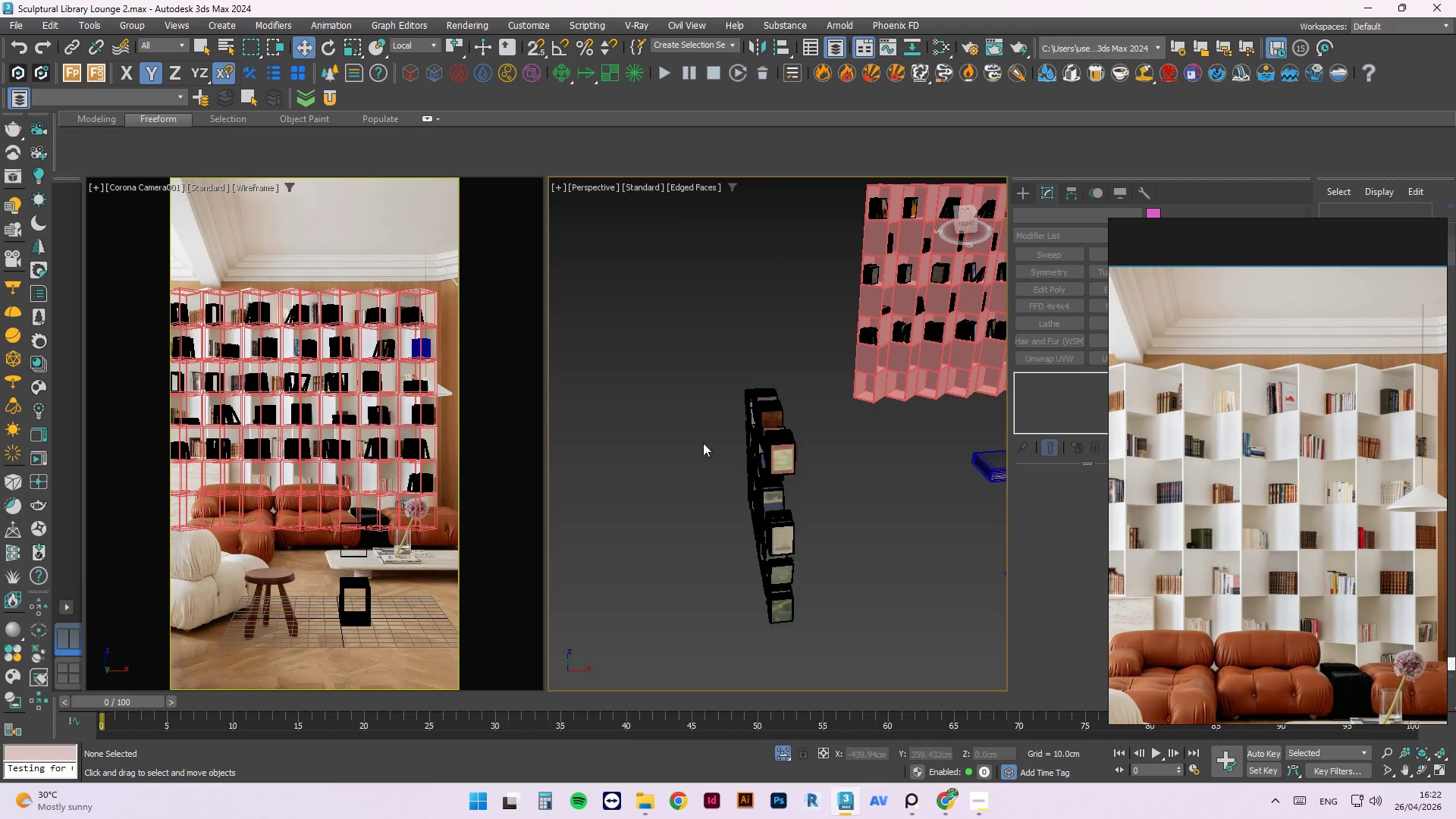 
scroll: coordinate [702, 442], scroll_direction: down, amount: 4.0
 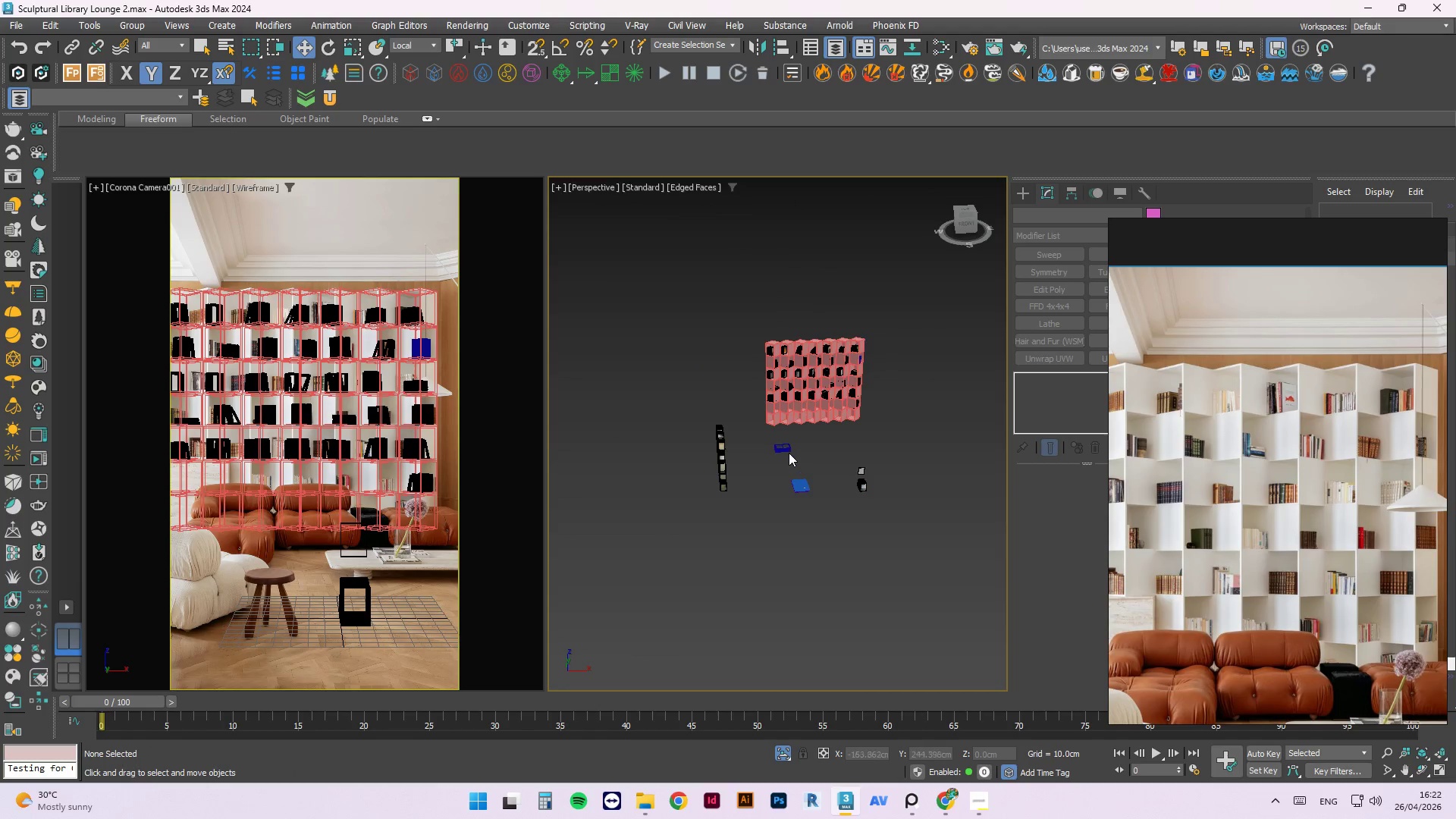 
scroll: coordinate [776, 447], scroll_direction: up, amount: 2.0
 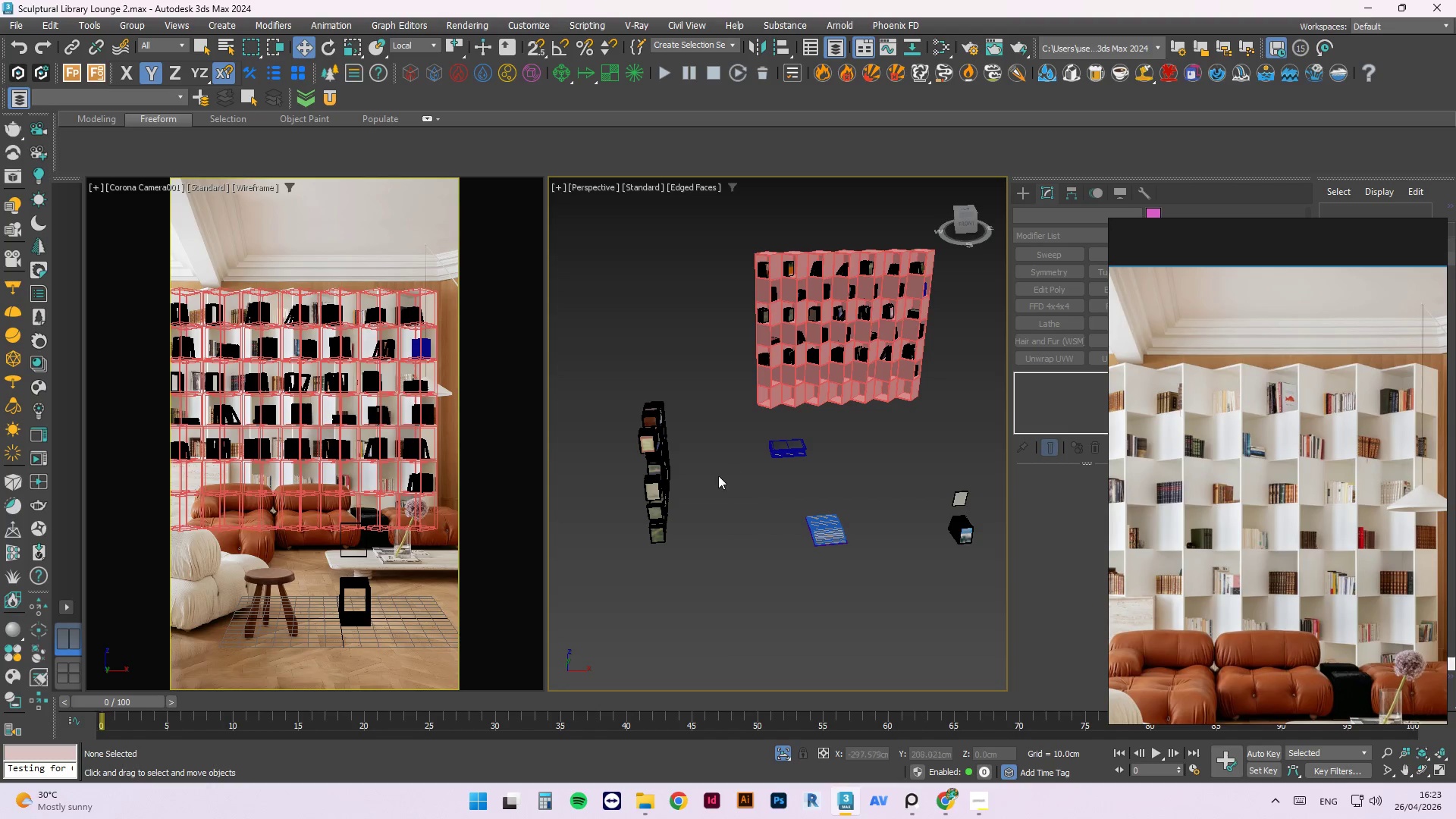 
wait(9.57)
 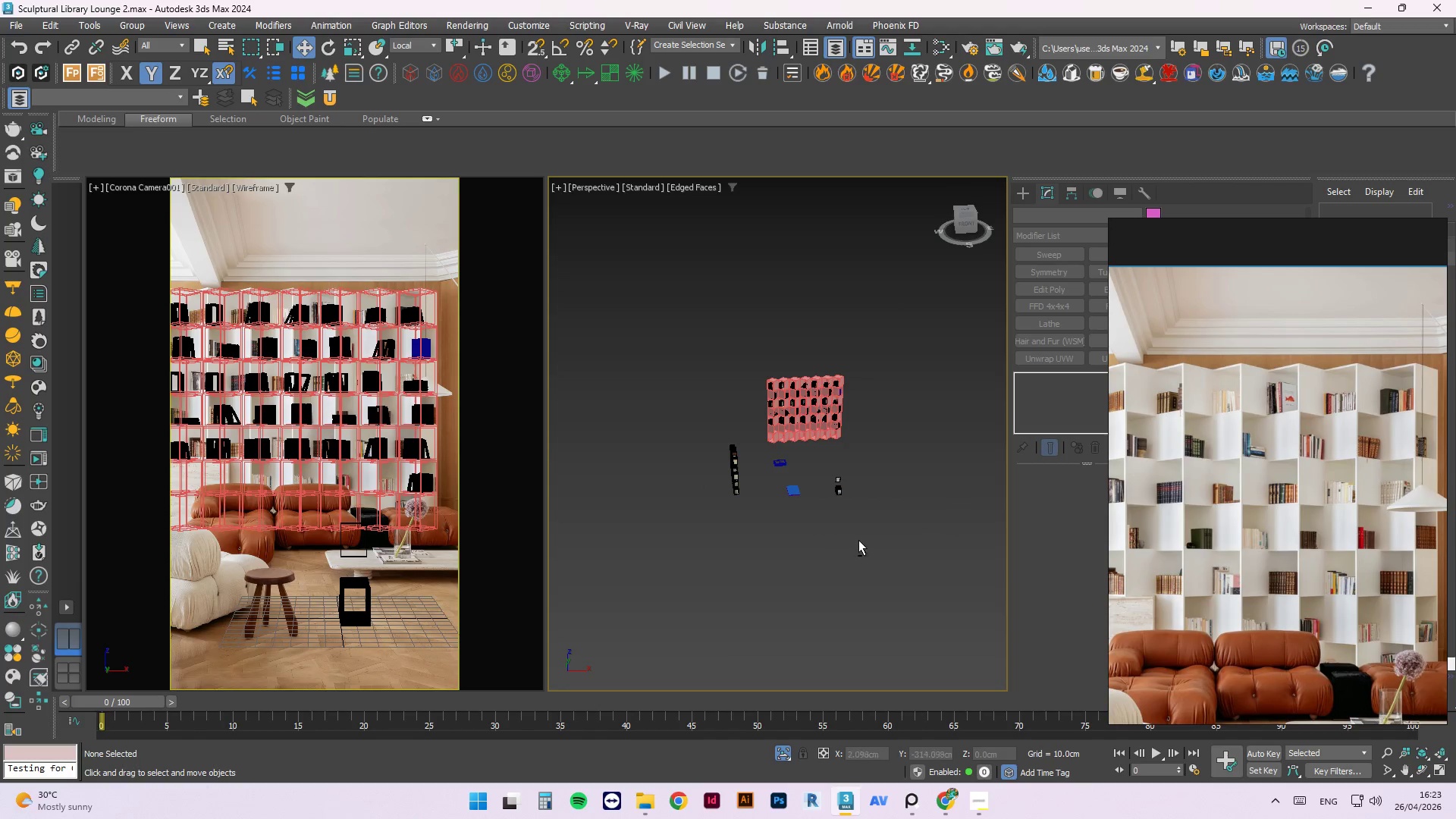 
hold_key(key=AltLeft, duration=0.53)
 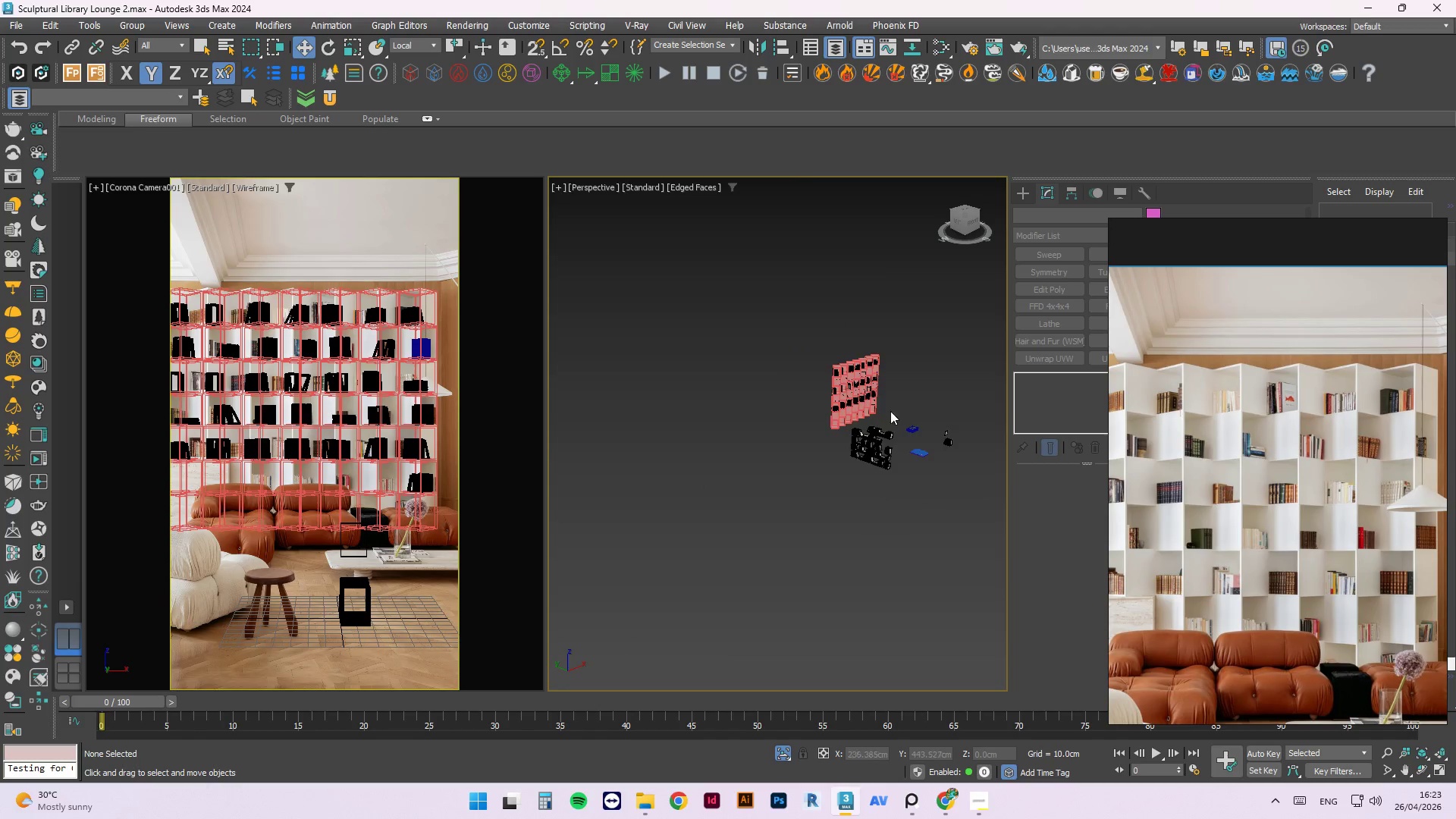 
scroll: coordinate [808, 478], scroll_direction: down, amount: 1.0
 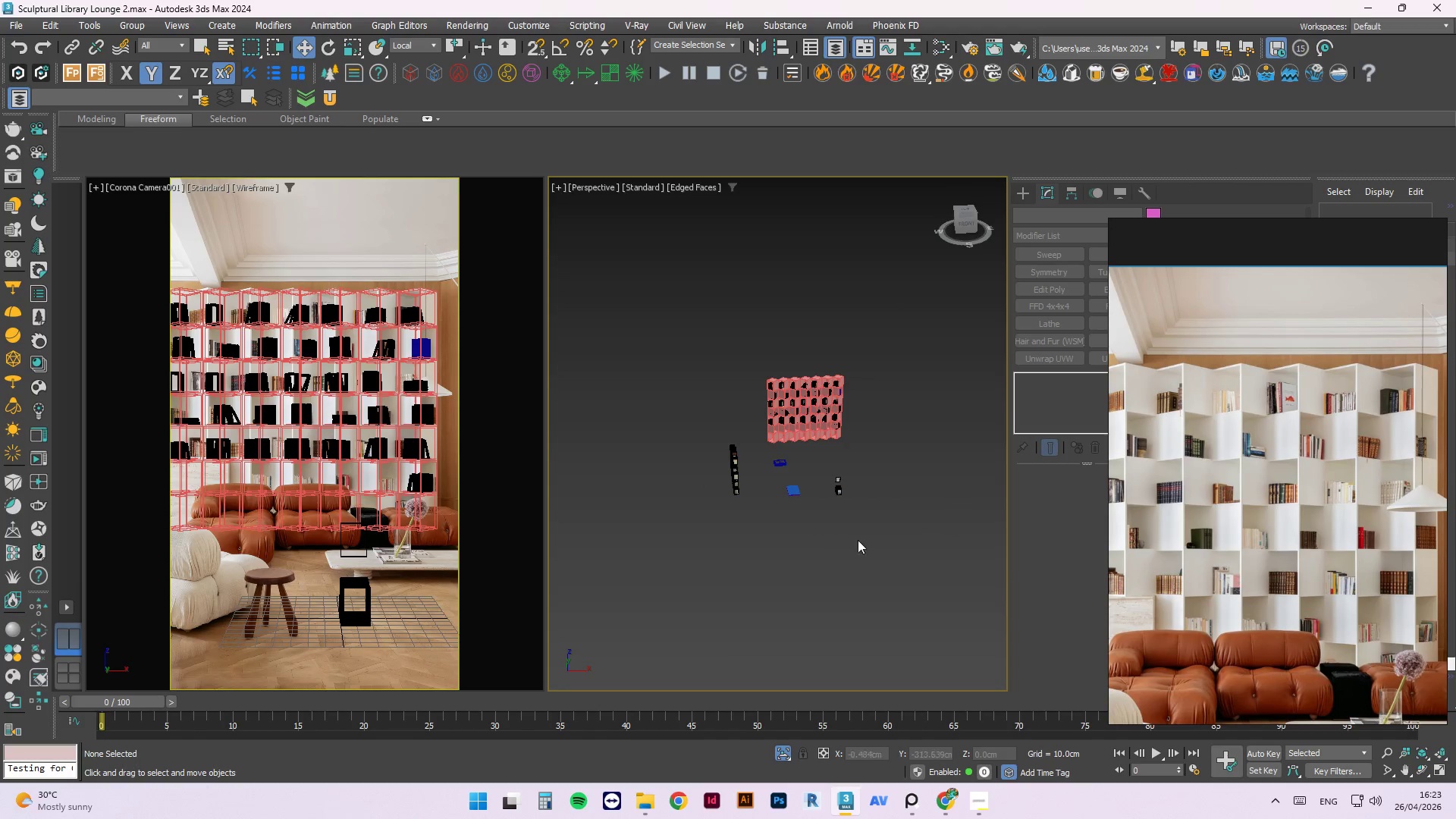 
scroll: coordinate [887, 432], scroll_direction: up, amount: 2.0
 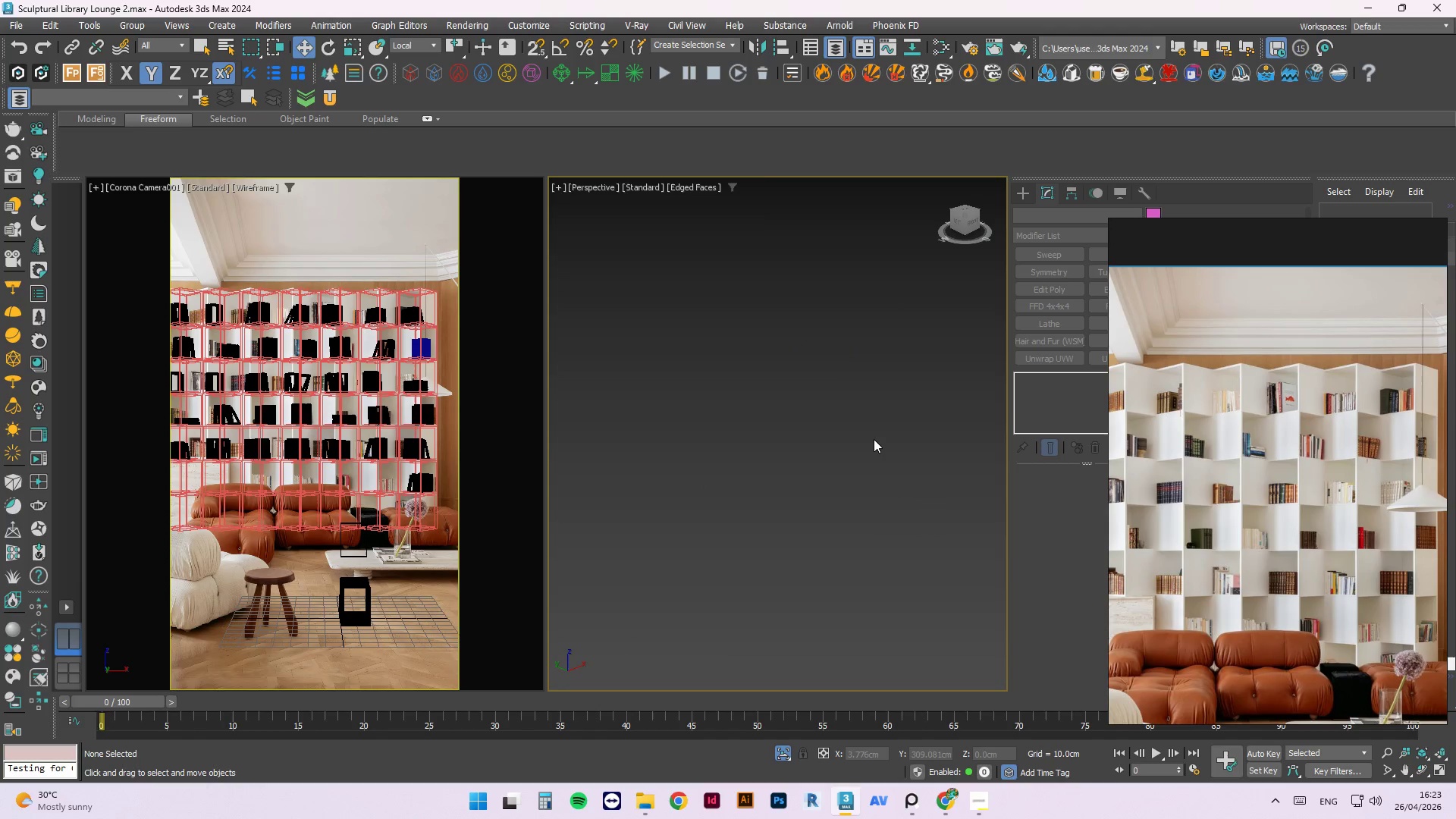 
scroll: coordinate [874, 439], scroll_direction: down, amount: 1.0
 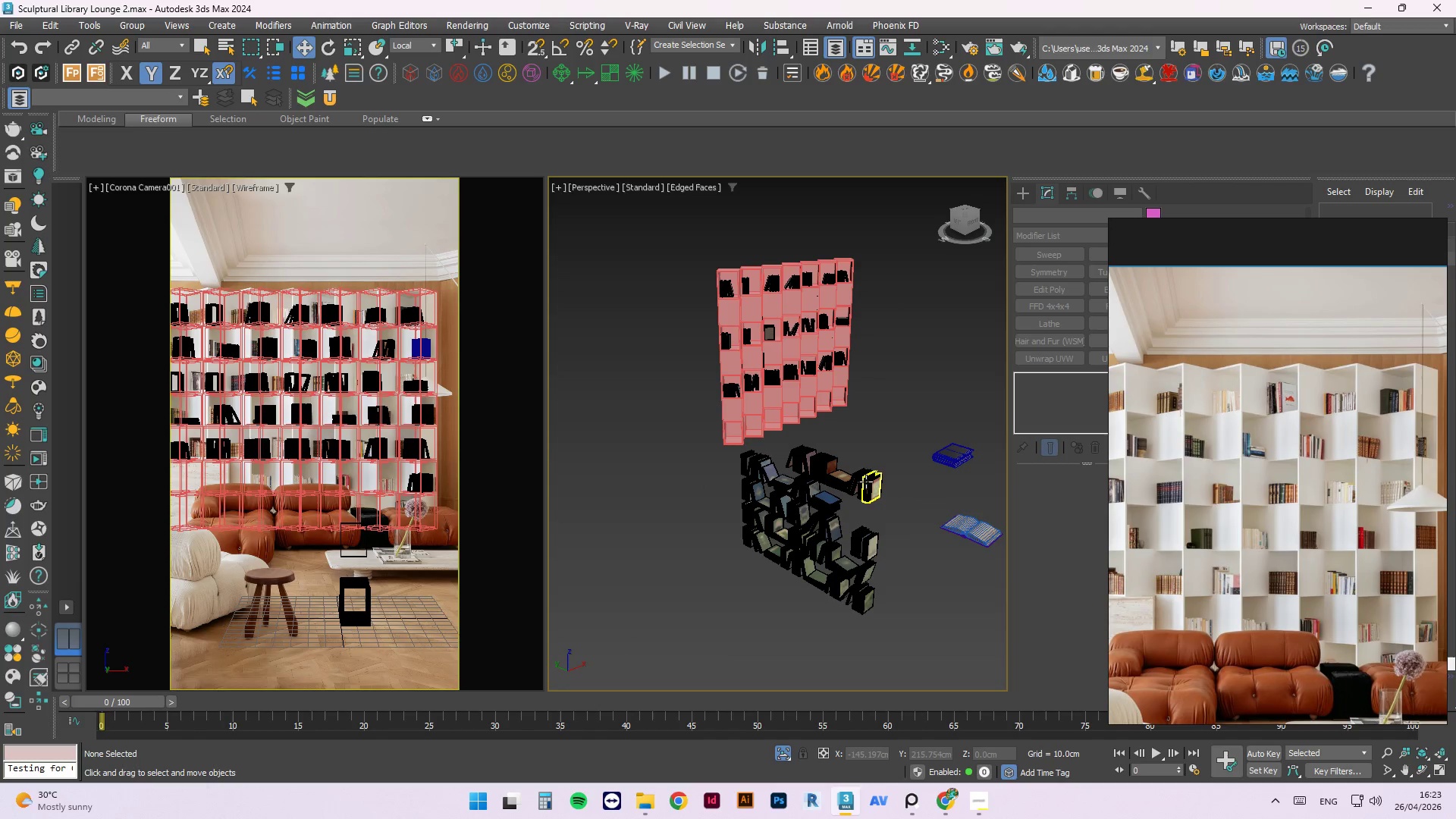 
scroll: coordinate [866, 476], scroll_direction: up, amount: 3.0
 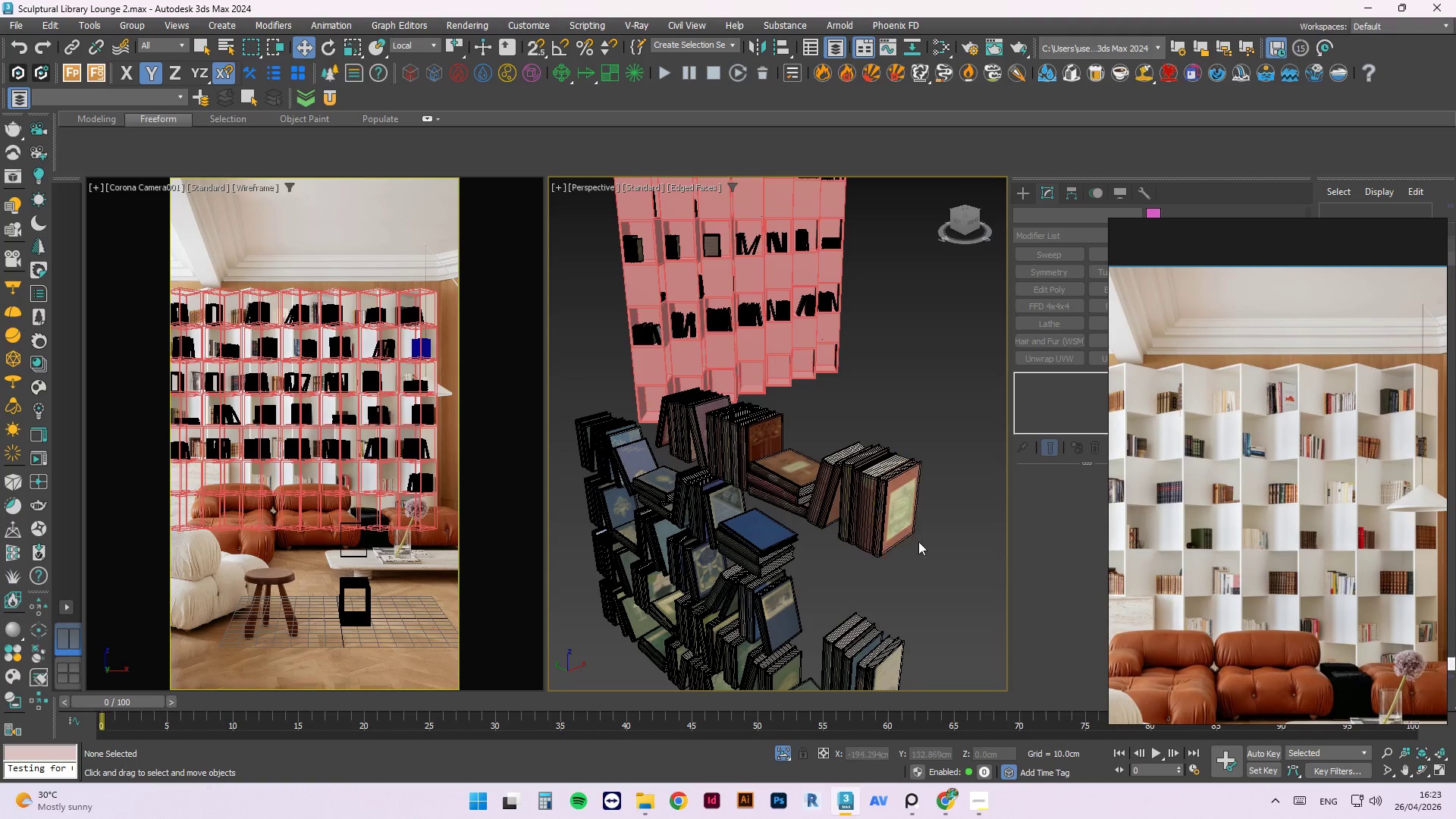 
left_click_drag(start_coordinate=[947, 588], to_coordinate=[846, 526])
 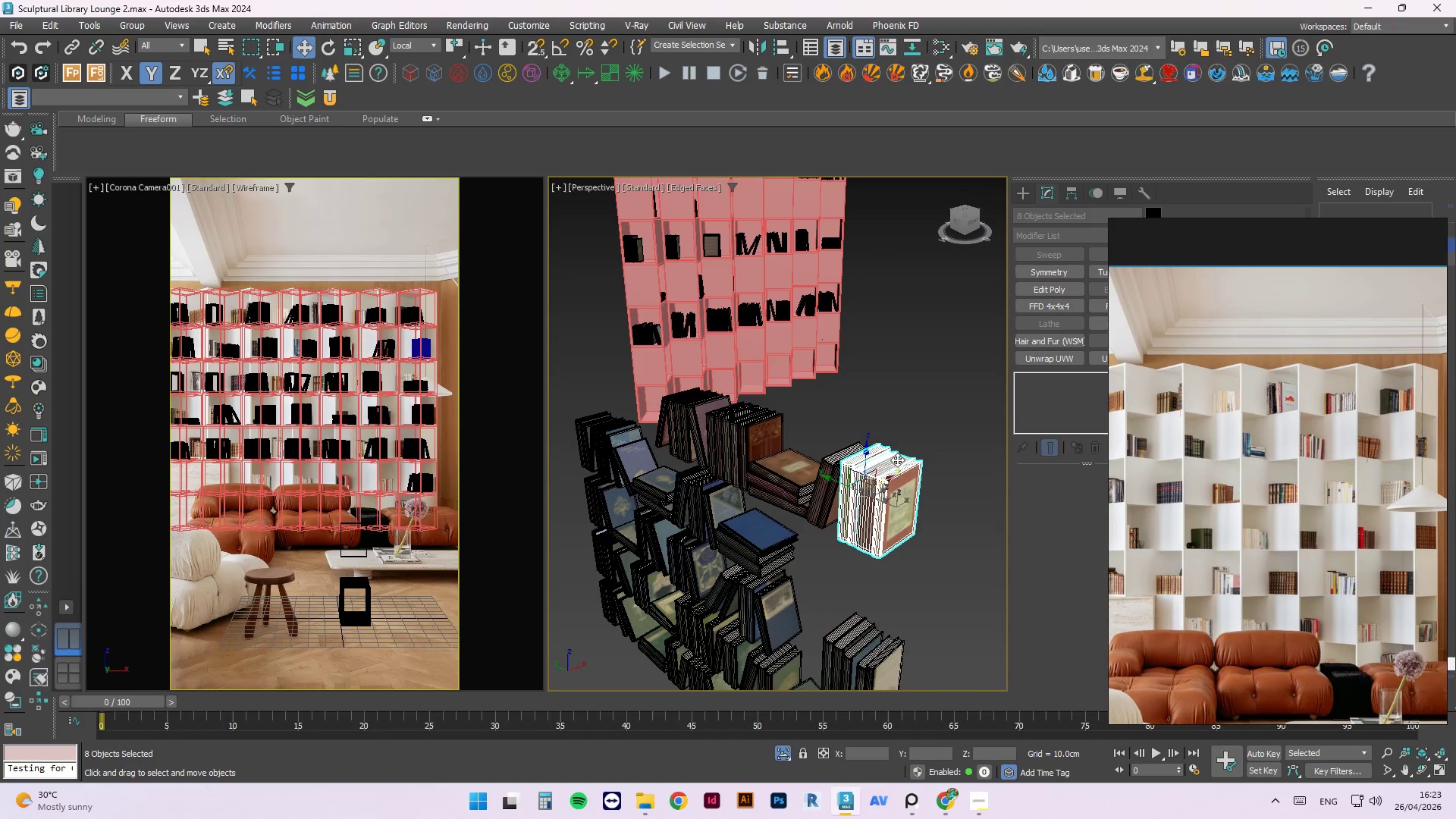 
left_click_drag(start_coordinate=[915, 405], to_coordinate=[855, 488])
 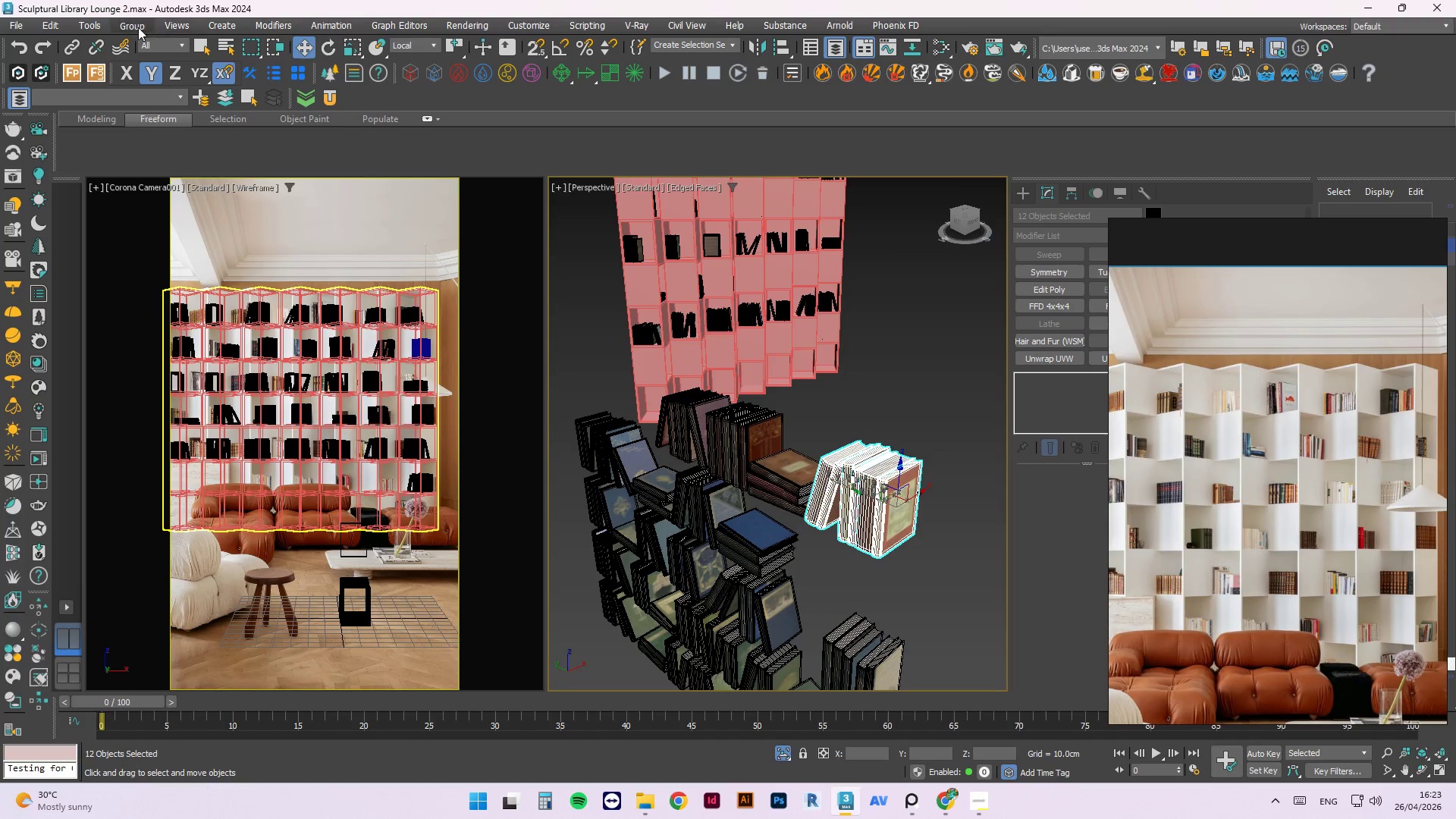 
left_click([135, 30])
 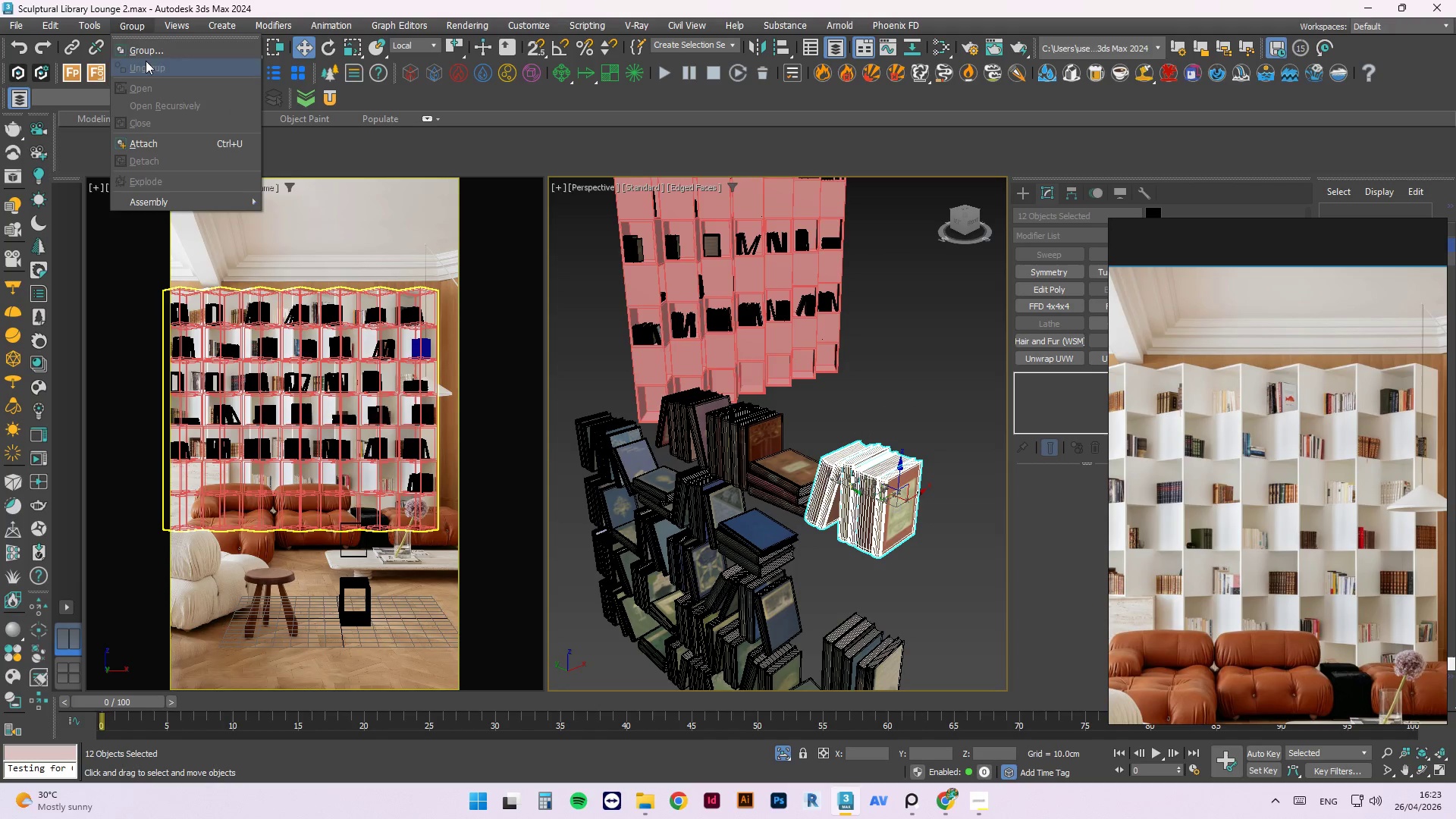 
left_click([143, 52])
 